 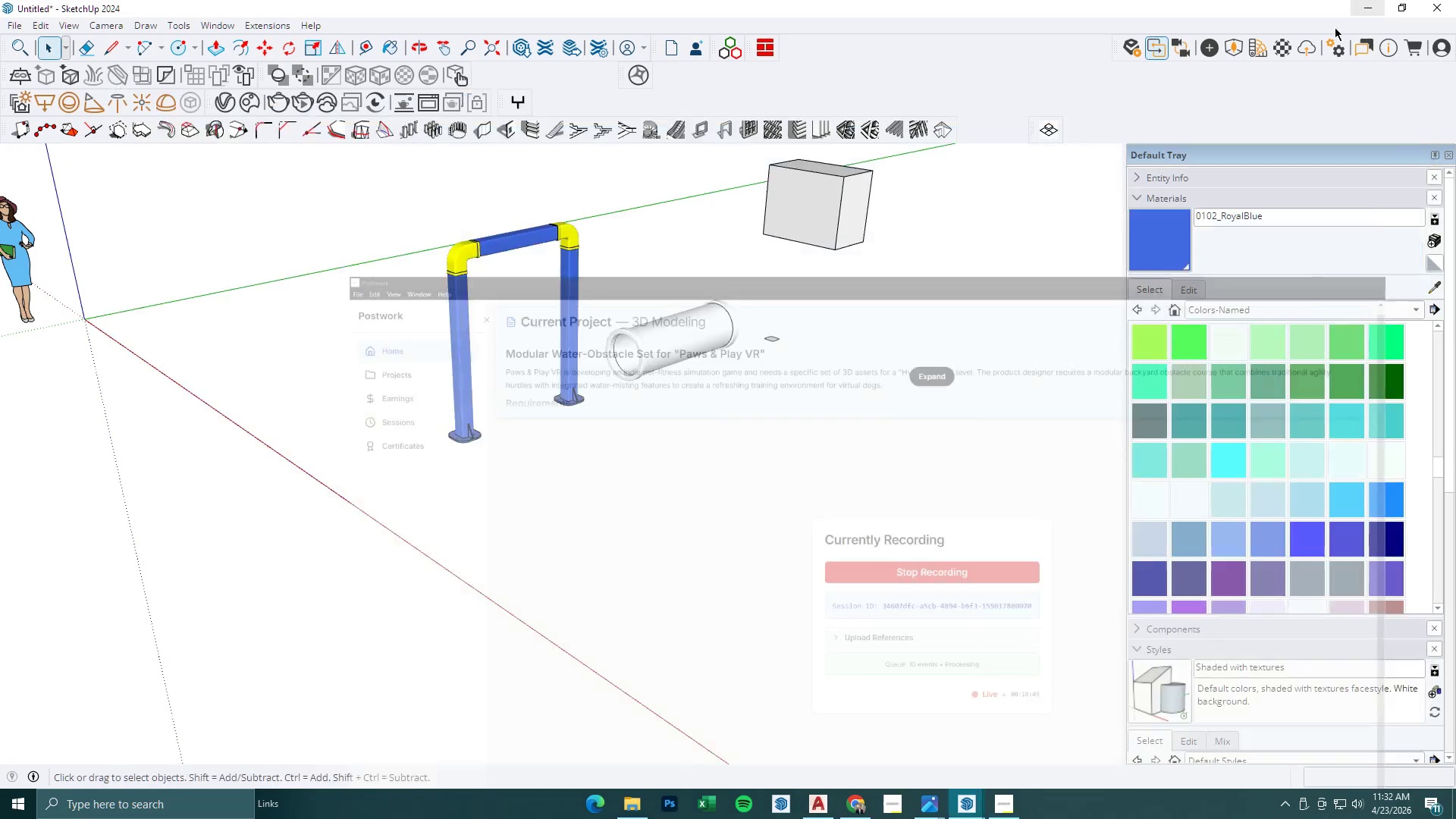 
scroll: coordinate [610, 414], scroll_direction: up, amount: 14.0
 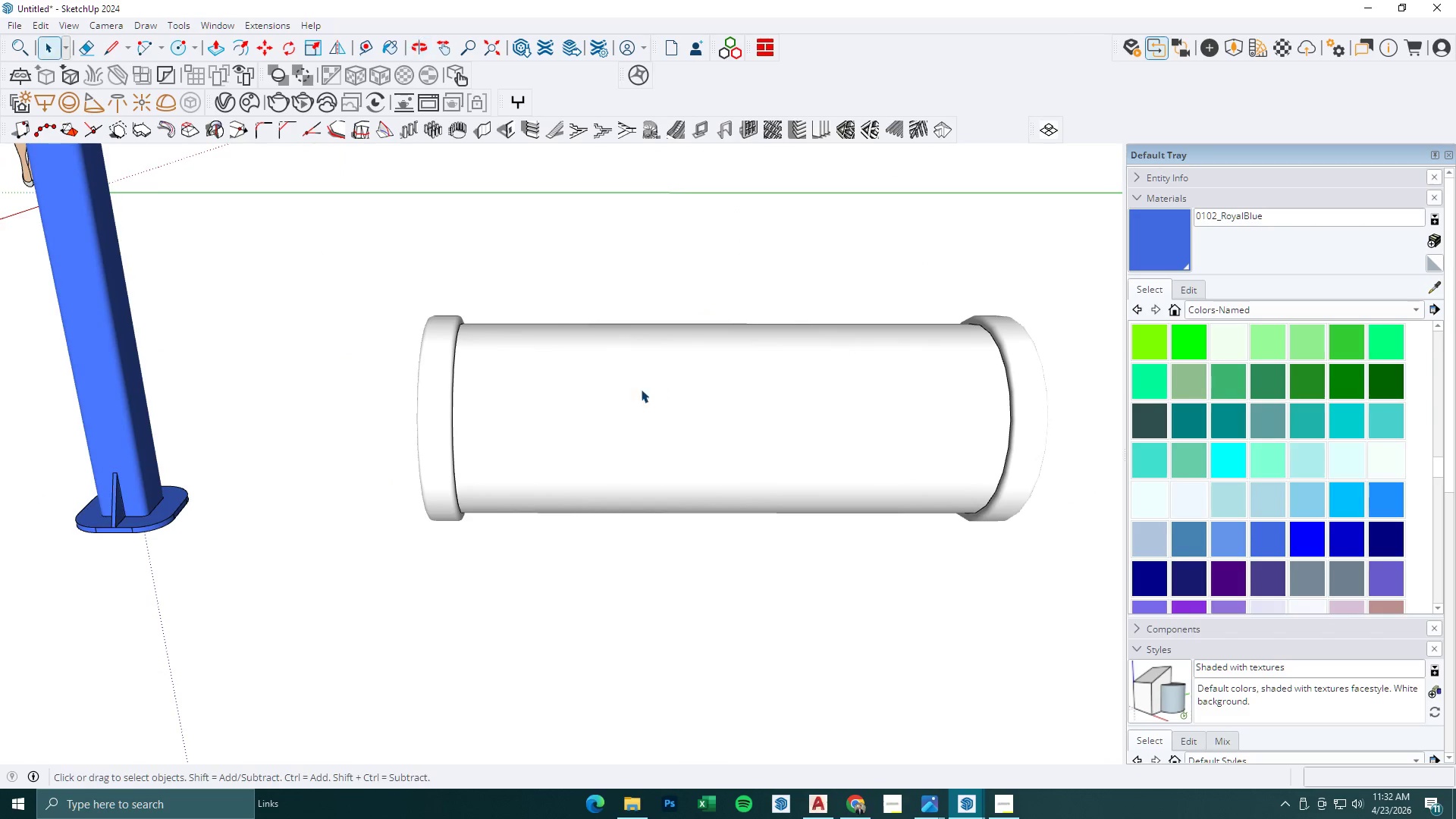 
key(T)
 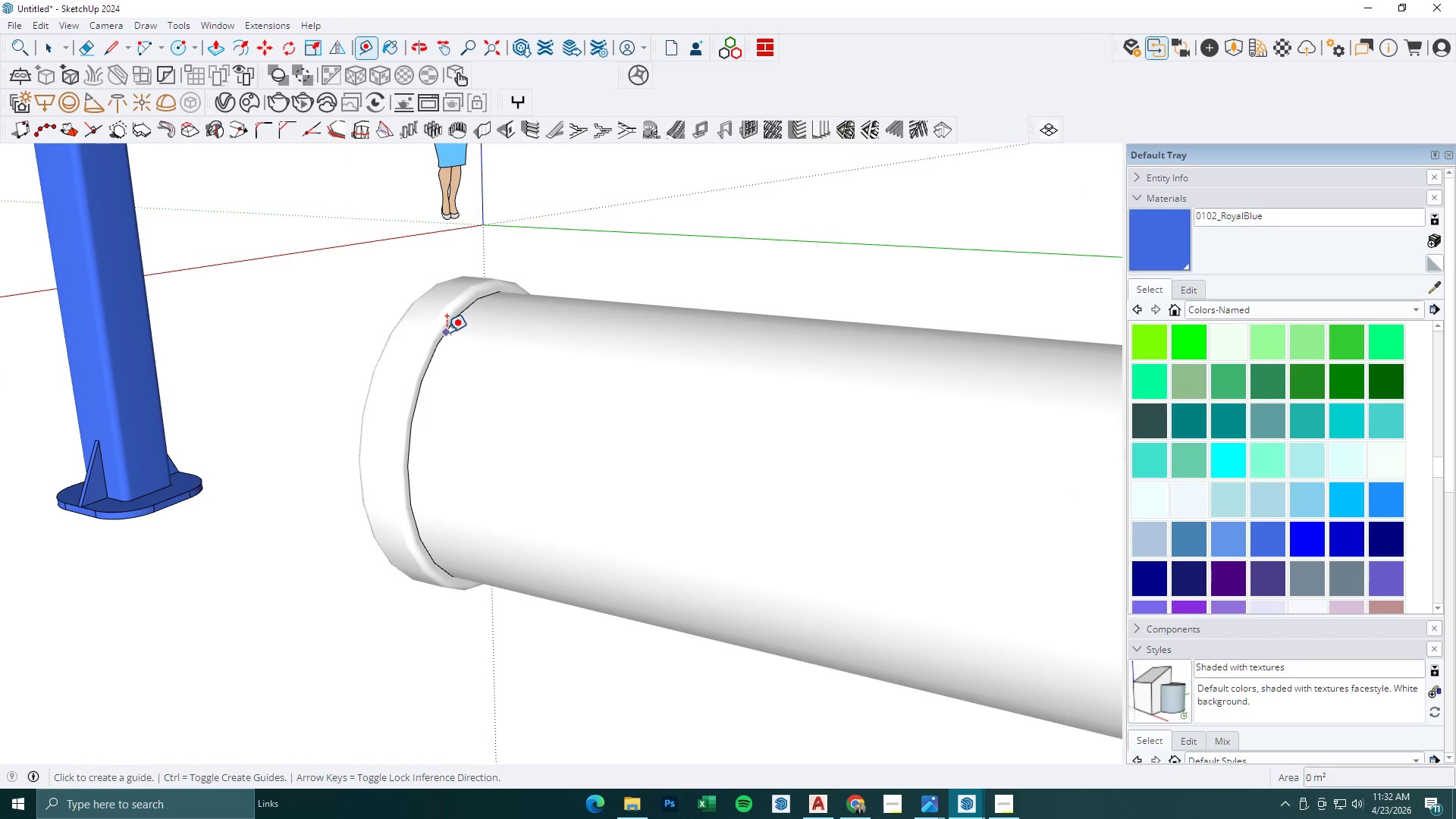 
scroll: coordinate [454, 344], scroll_direction: up, amount: 5.0
 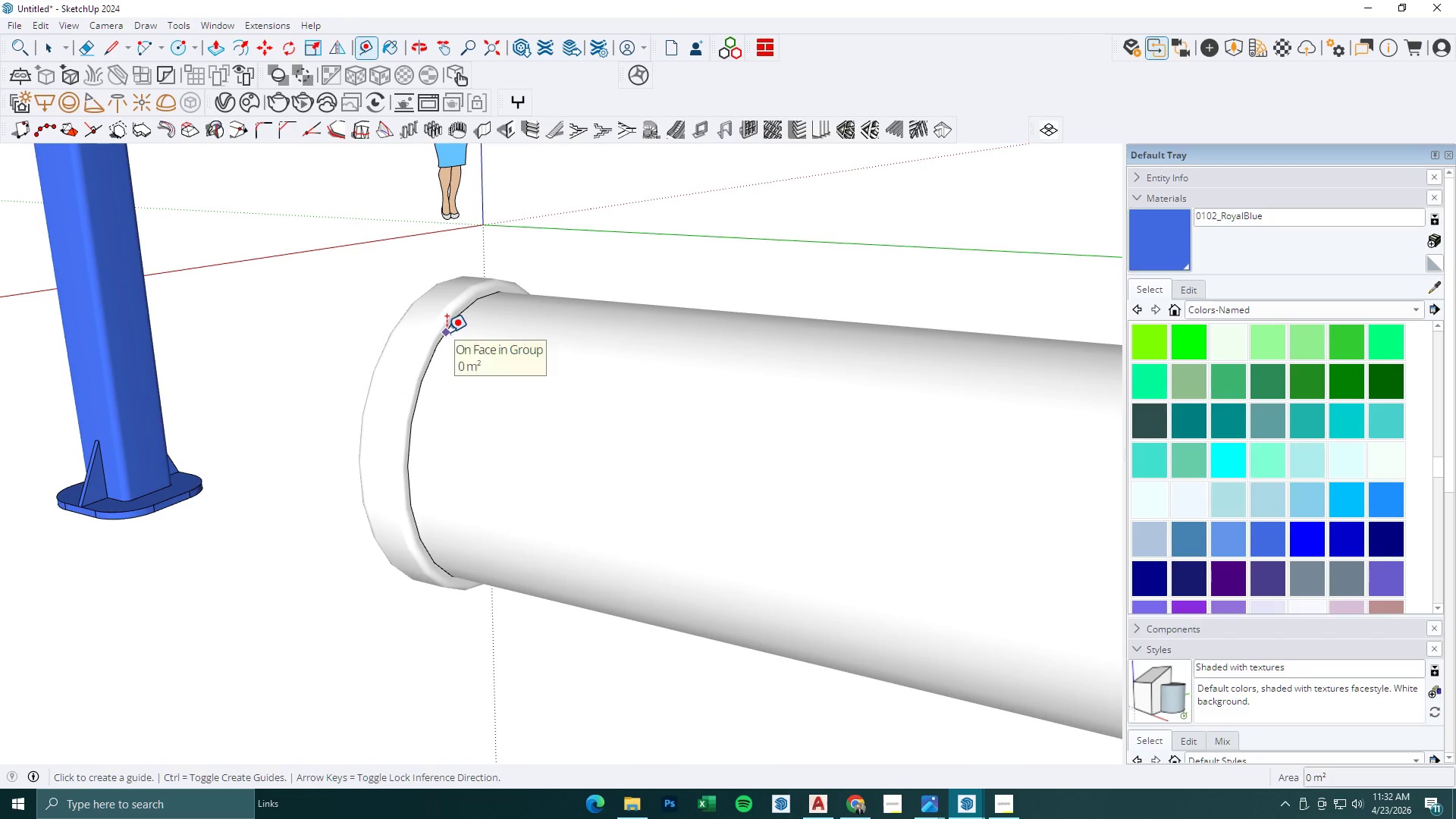 
left_click([447, 332])
 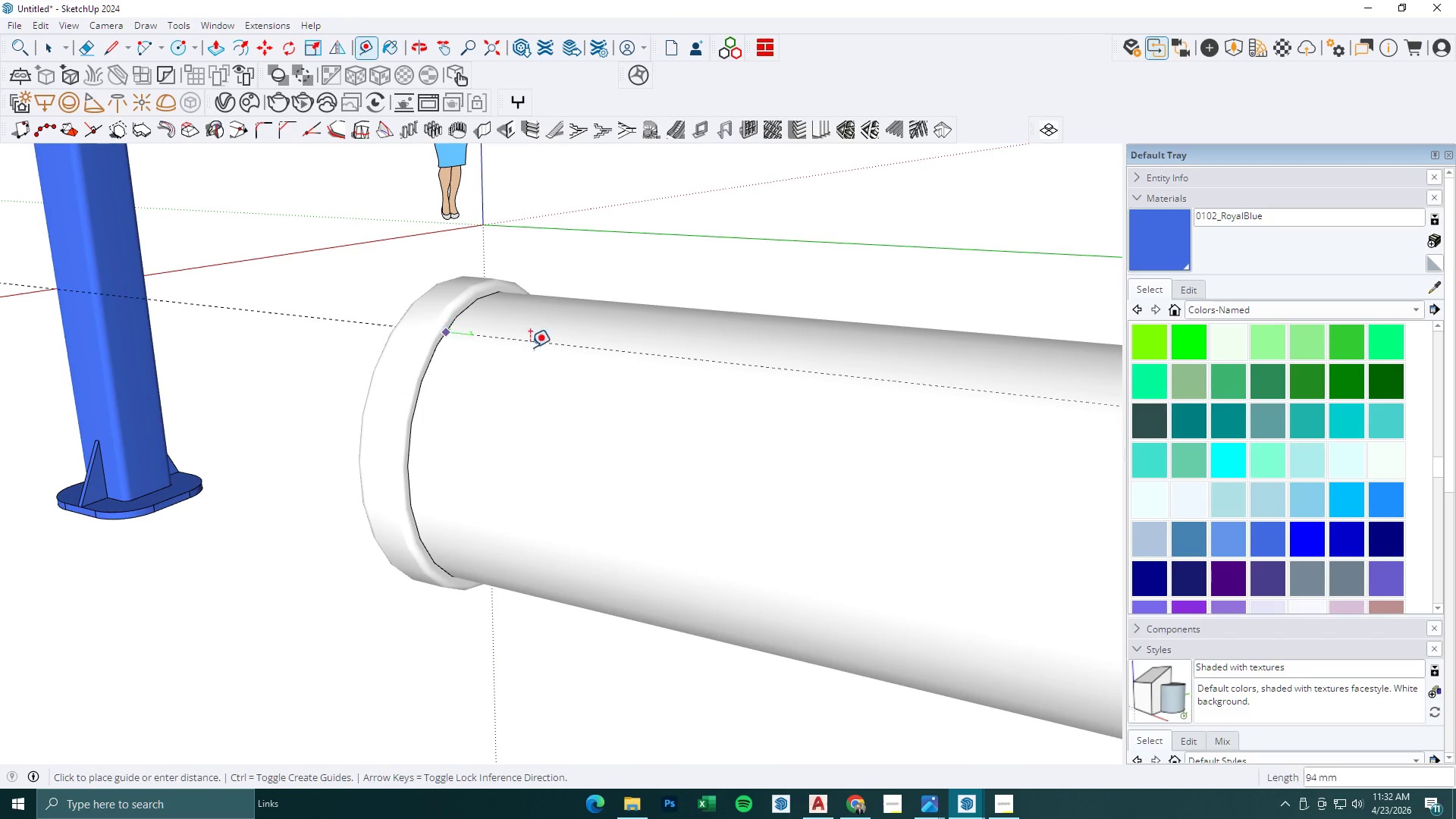 
scroll: coordinate [624, 364], scroll_direction: down, amount: 7.0
 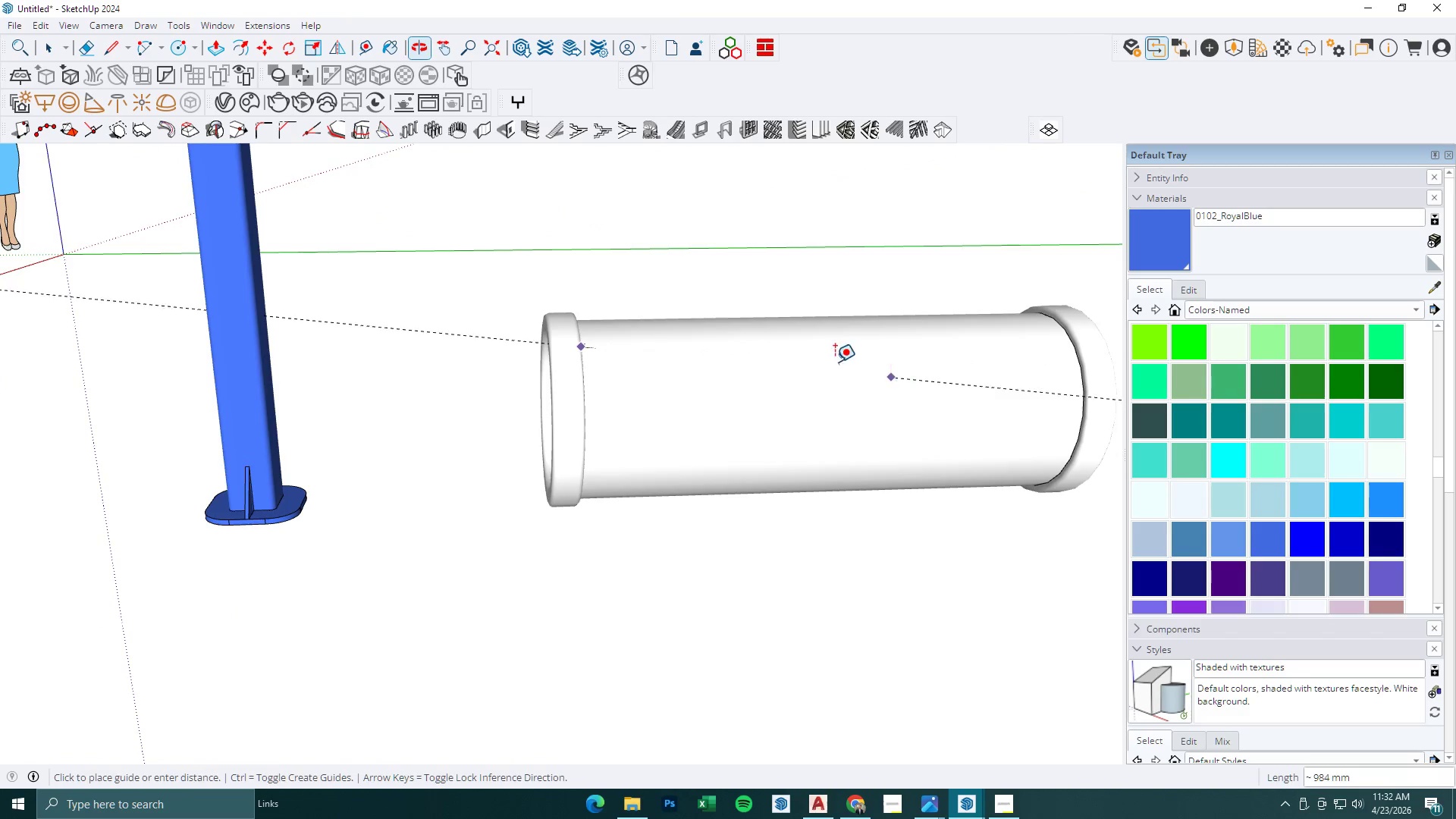 
key(Escape)
 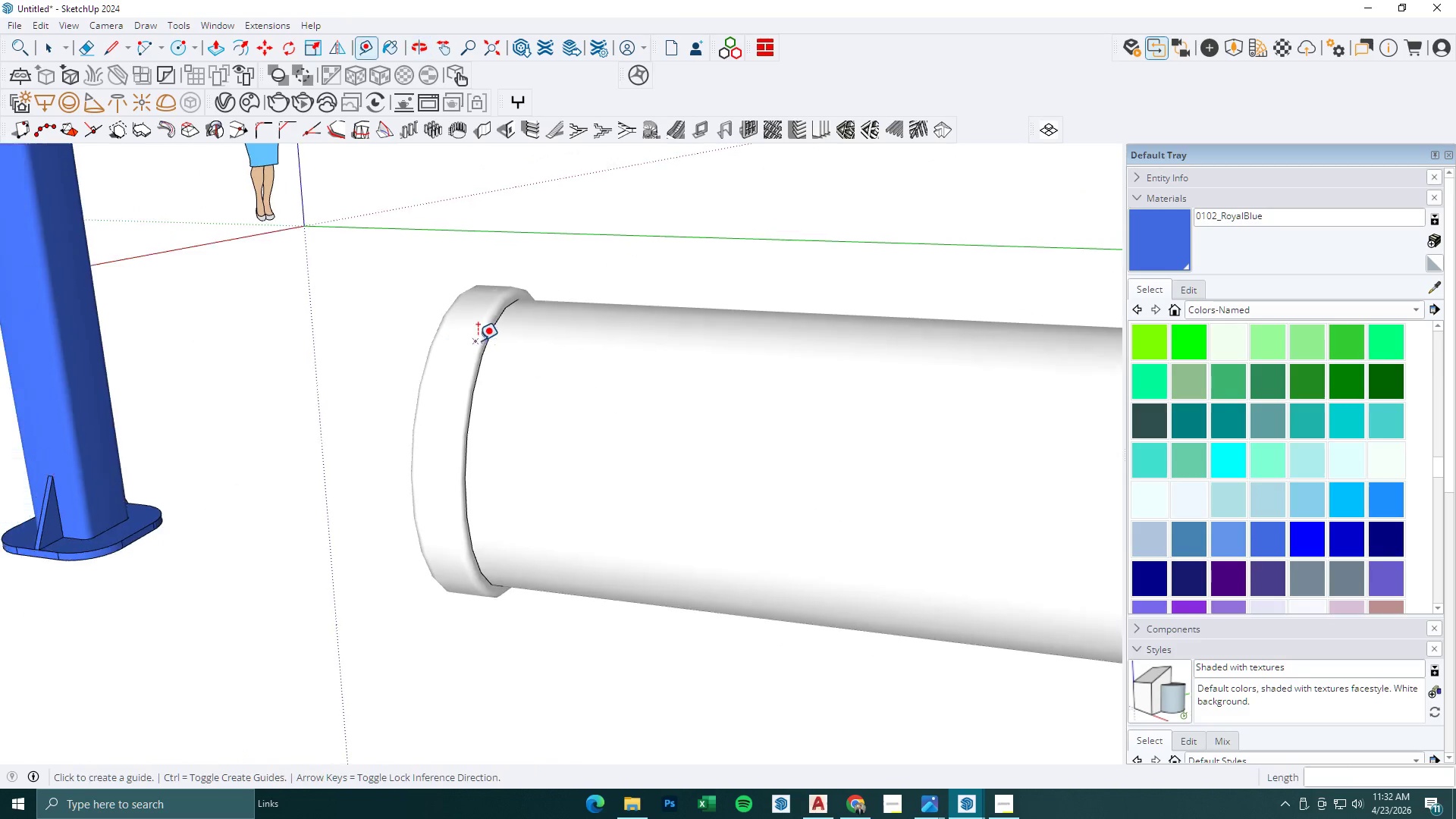 
key(Escape)
 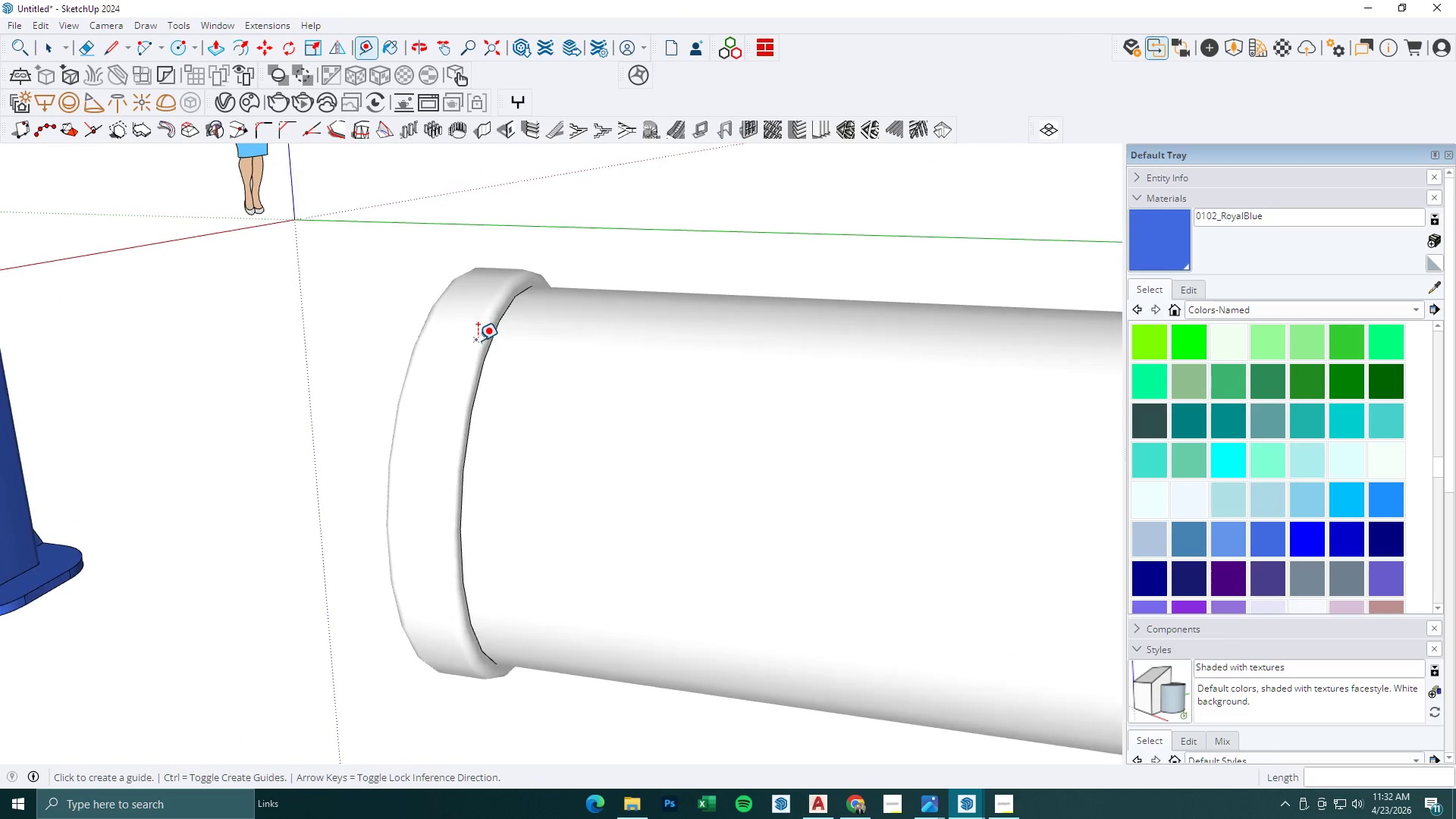 
key(Escape)
 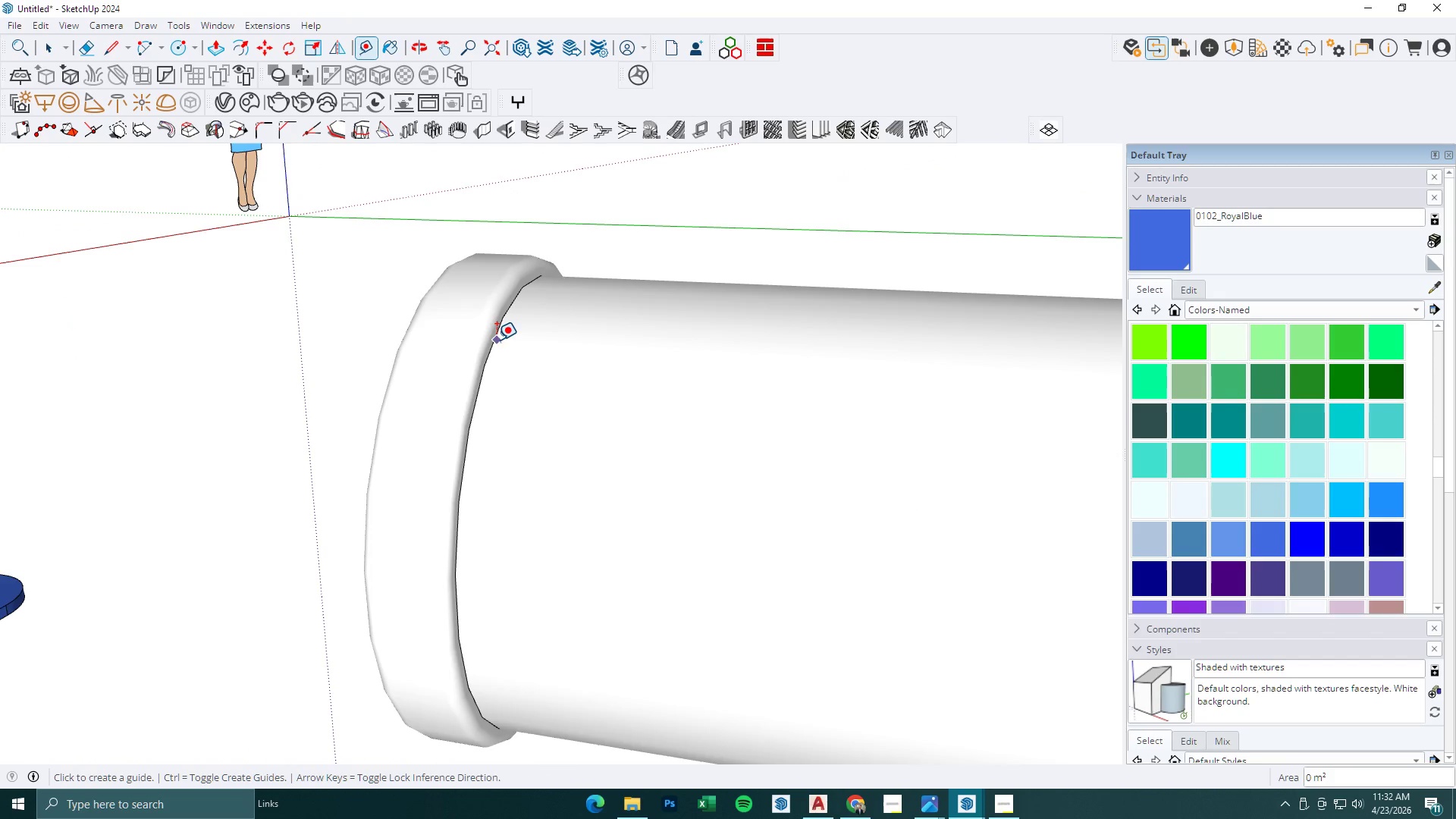 
scroll: coordinate [497, 338], scroll_direction: up, amount: 15.0
 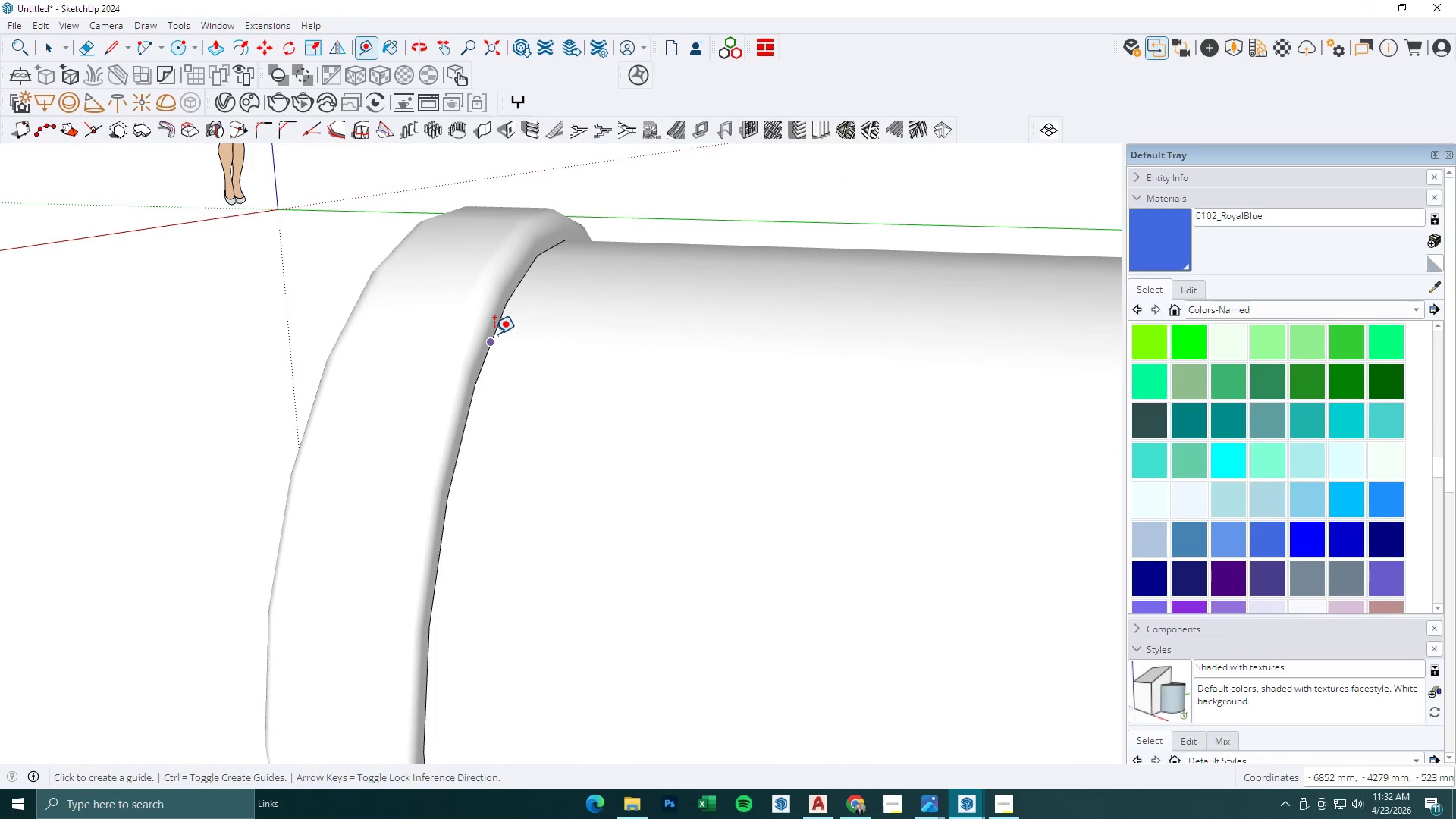 
left_click([494, 334])
 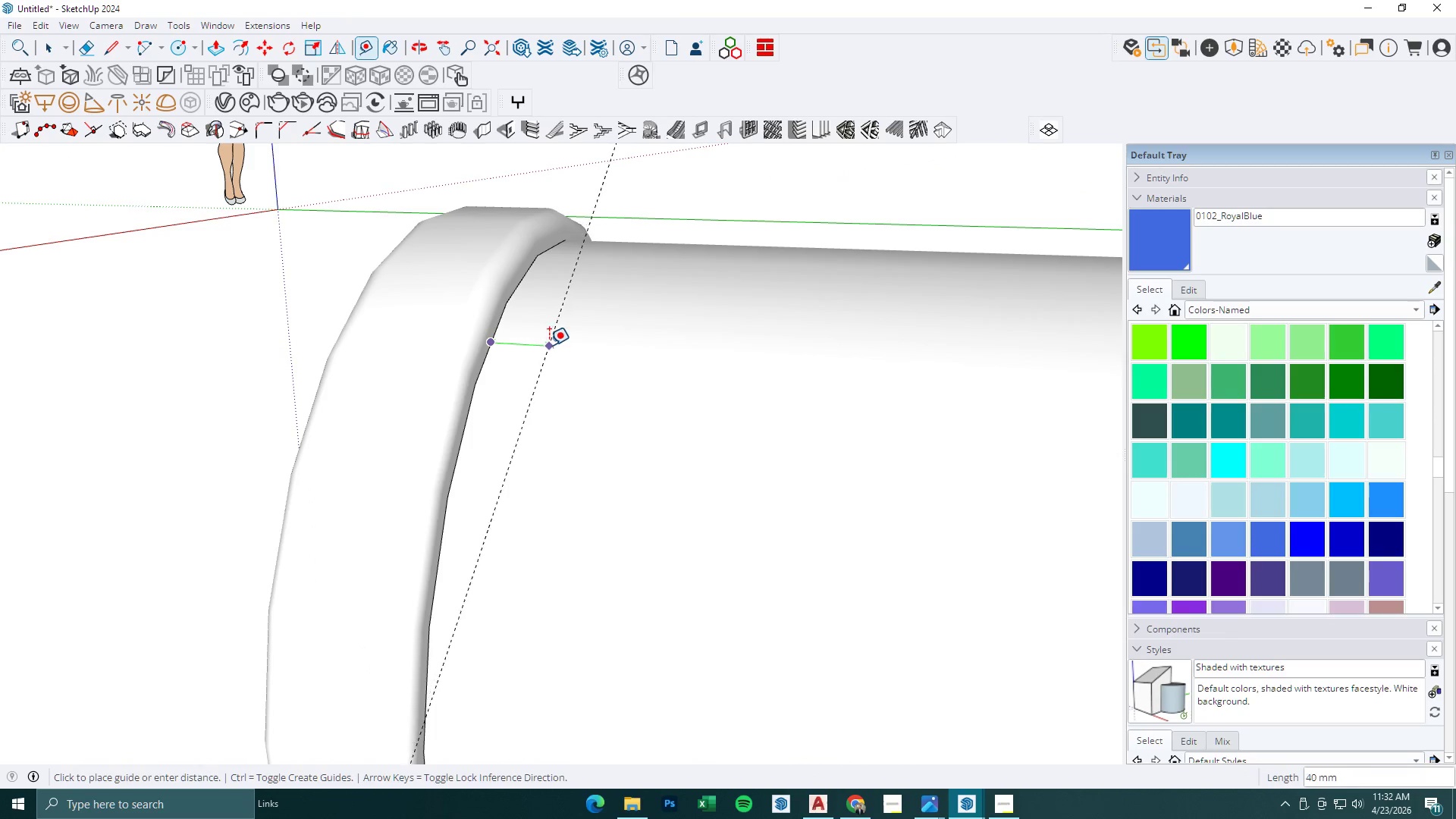 
scroll: coordinate [651, 368], scroll_direction: down, amount: 19.0
 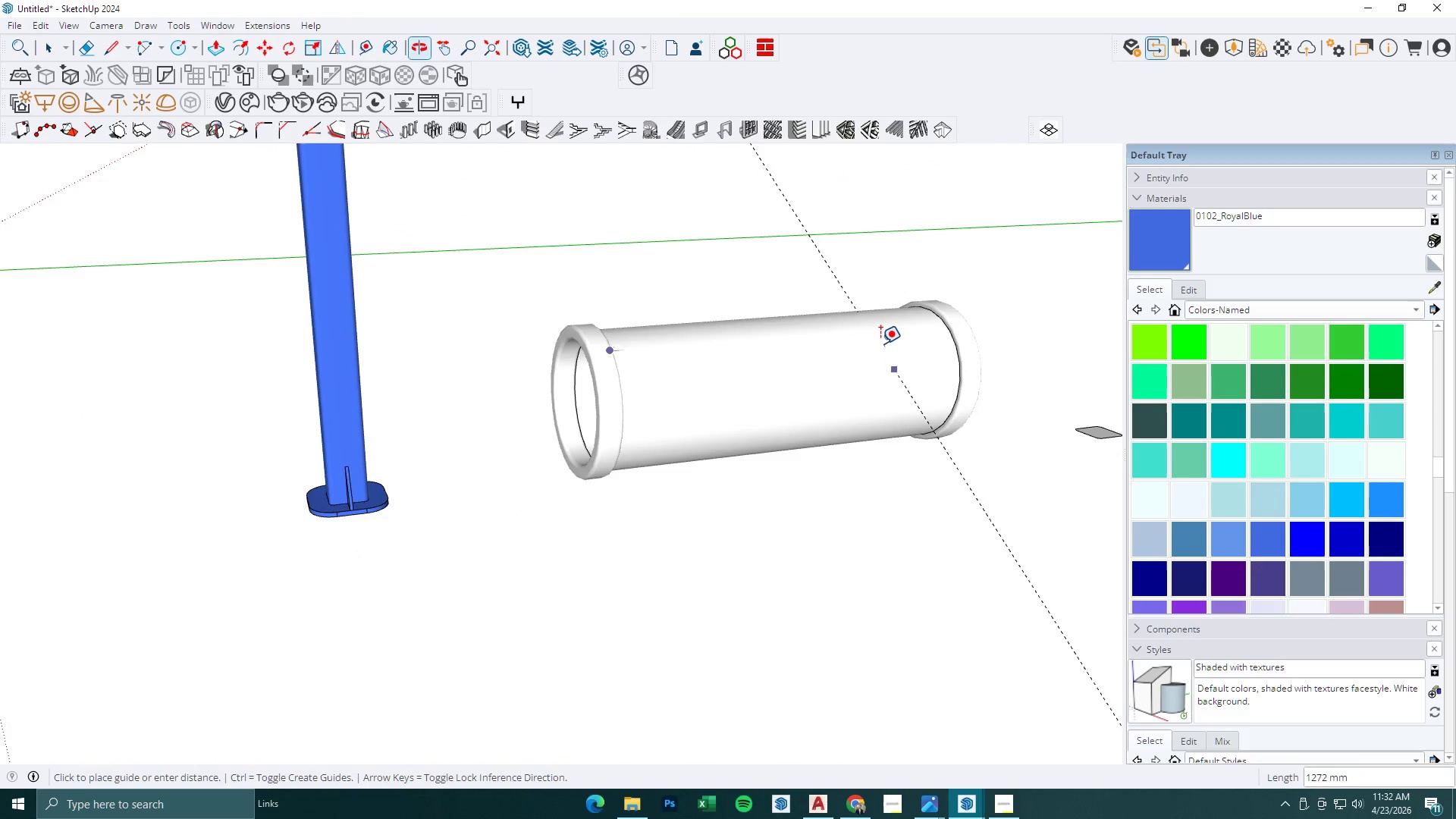 
hold_key(key=ShiftLeft, duration=1.5)
scroll: coordinate [939, 315], scroll_direction: up, amount: 7.0
 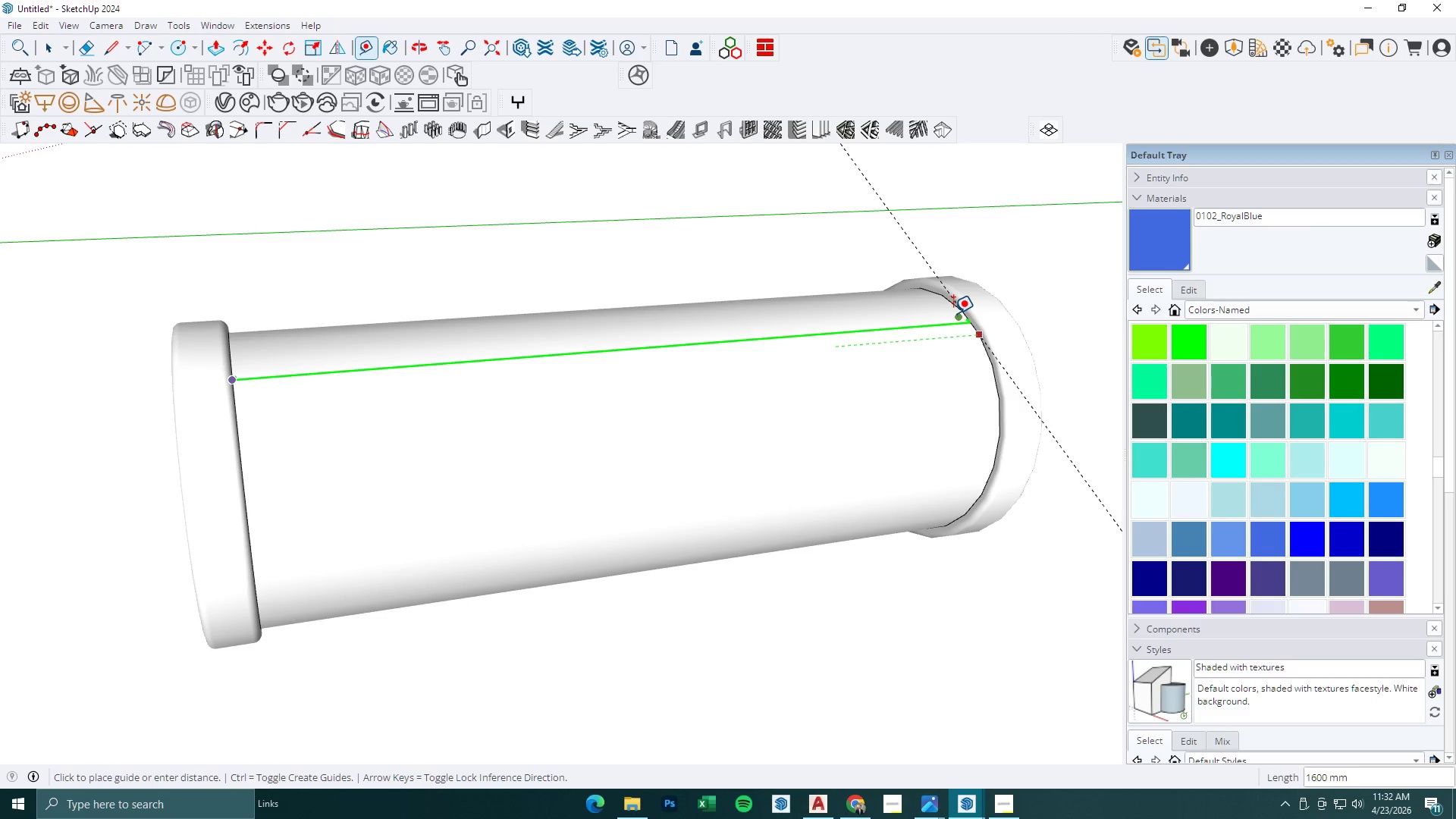 
hold_key(key=ShiftLeft, duration=0.45)
 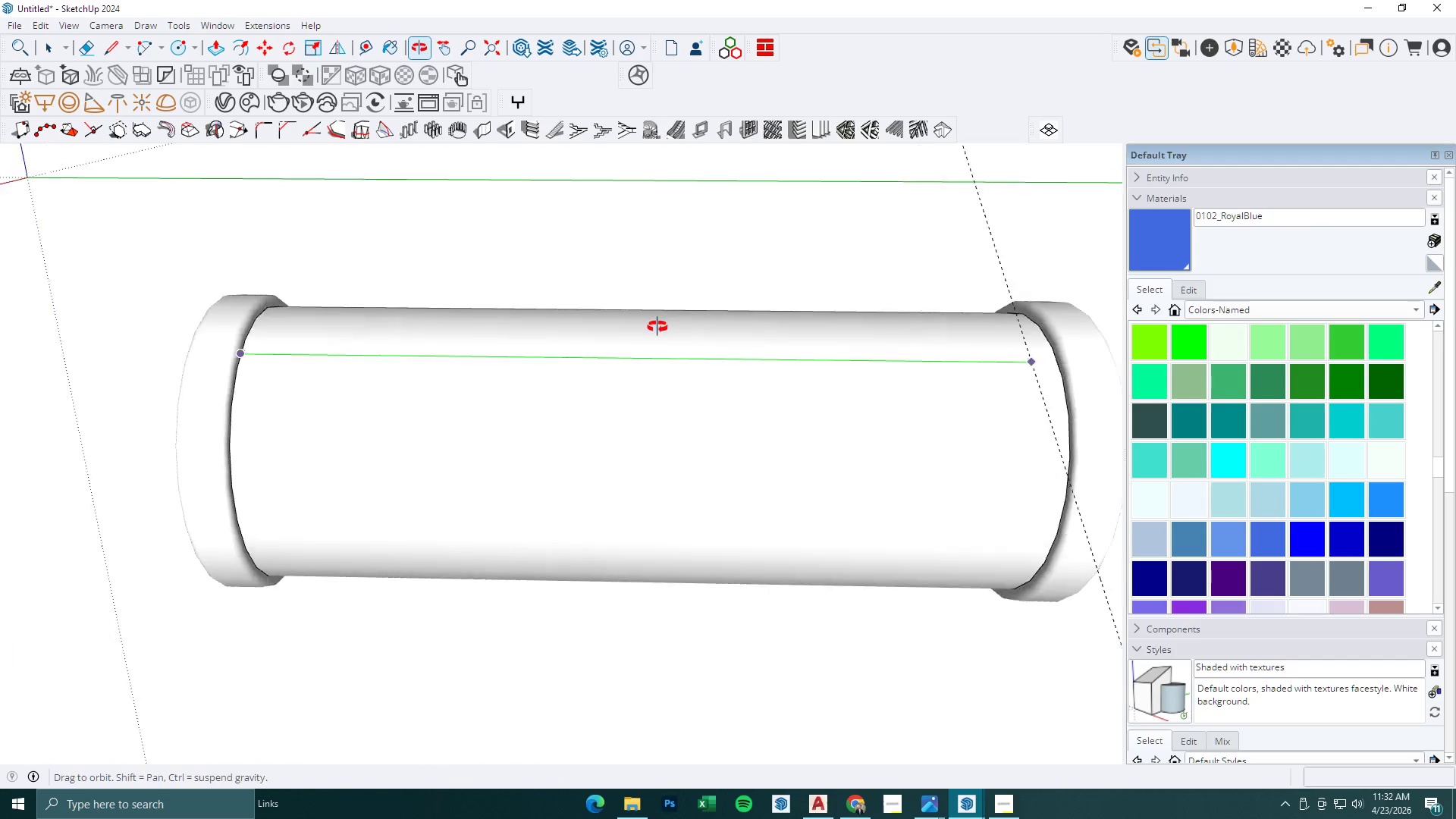 
key(Space)
 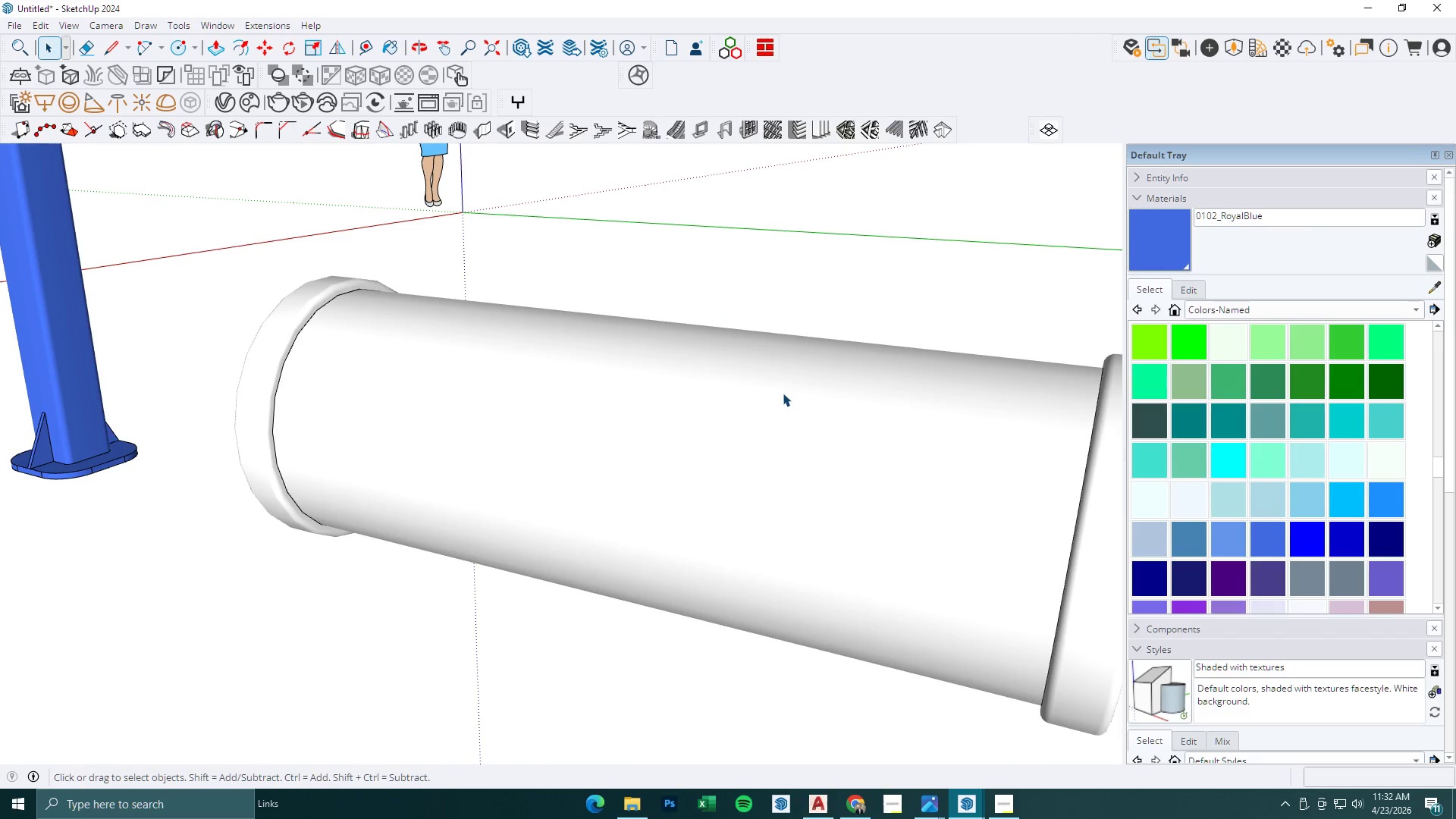 
double_click([783, 393])
 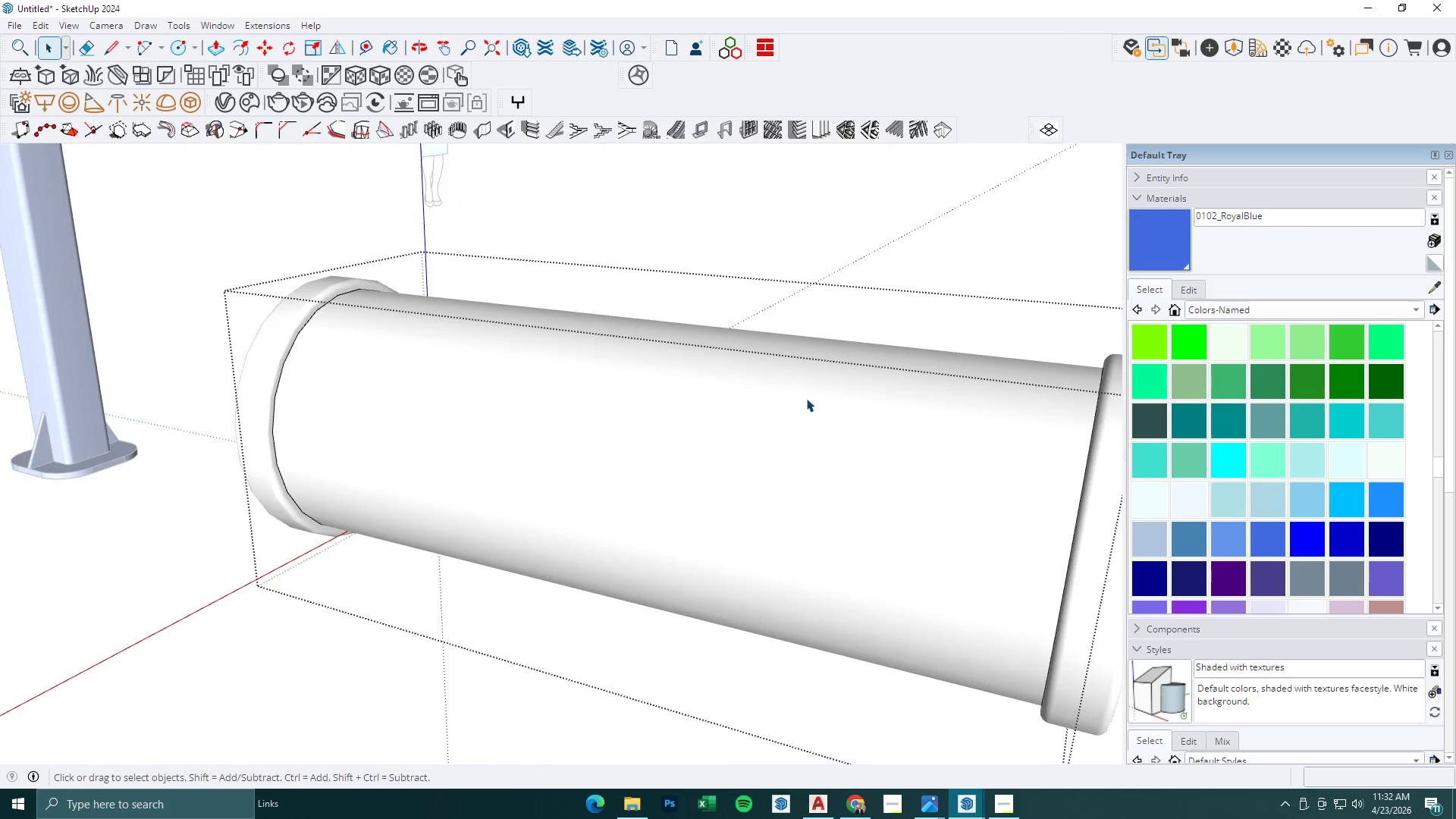 
scroll: coordinate [807, 400], scroll_direction: down, amount: 1.0
 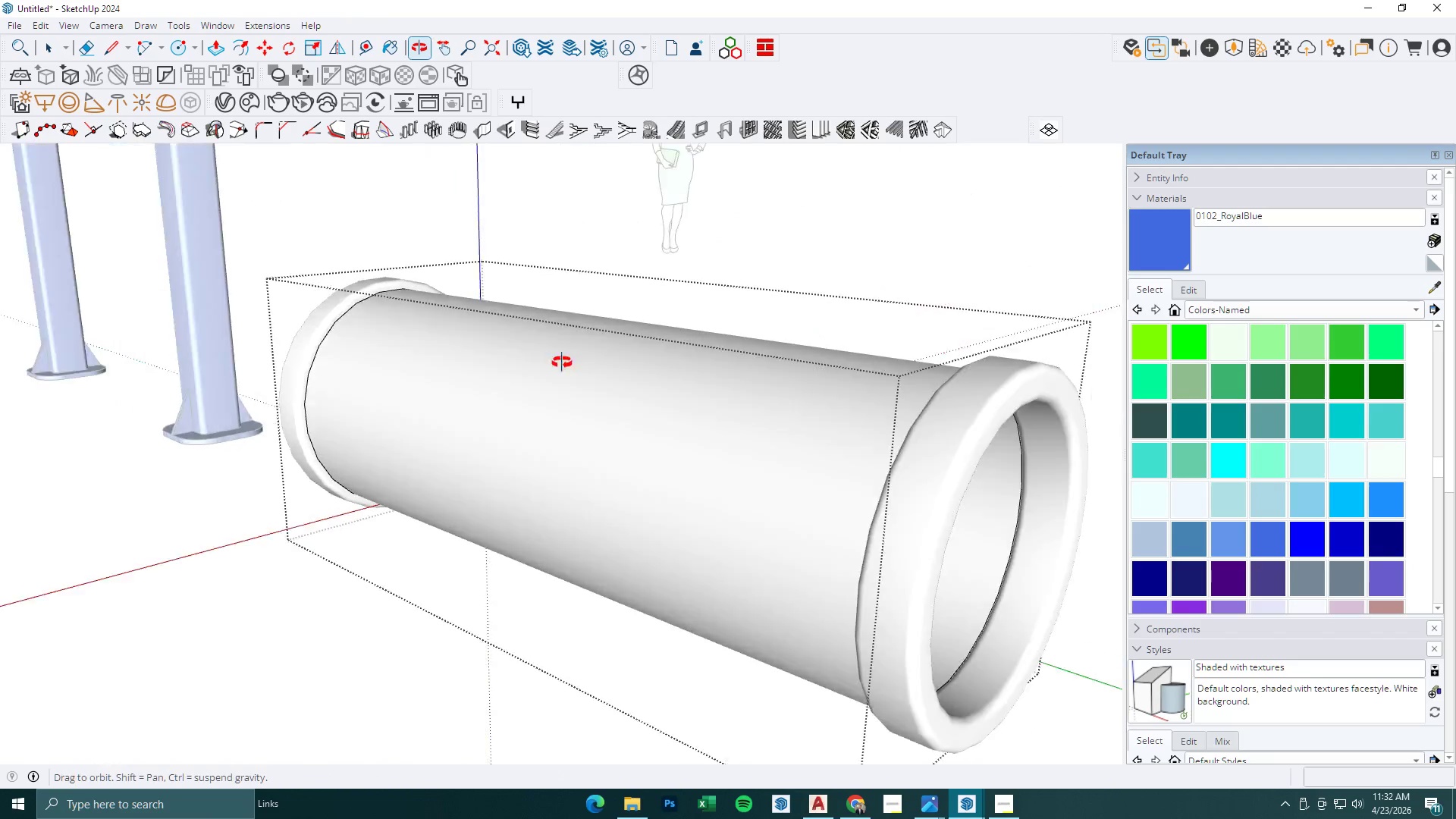 
key(BracketRight)
 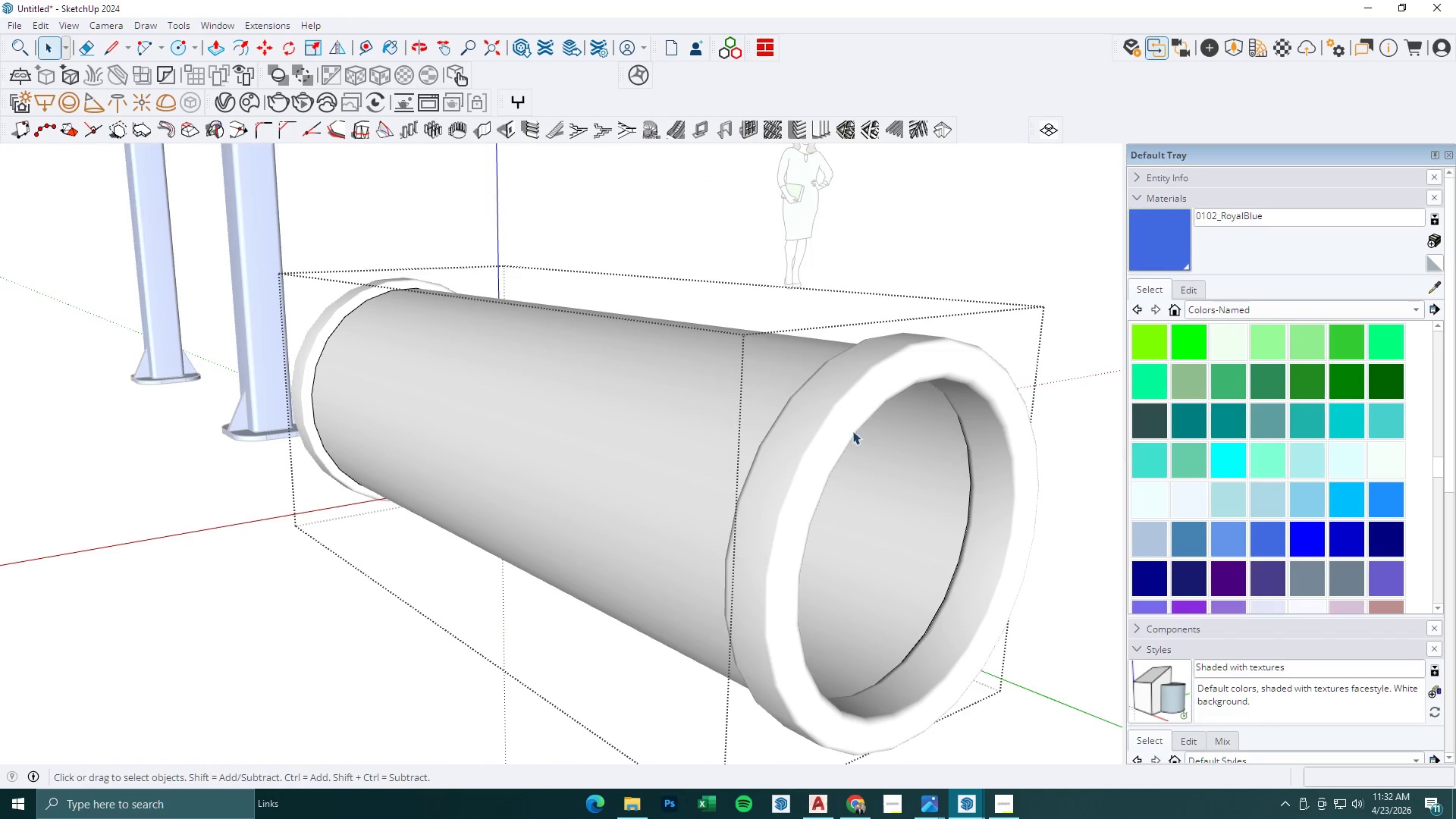 
key(BracketLeft)
 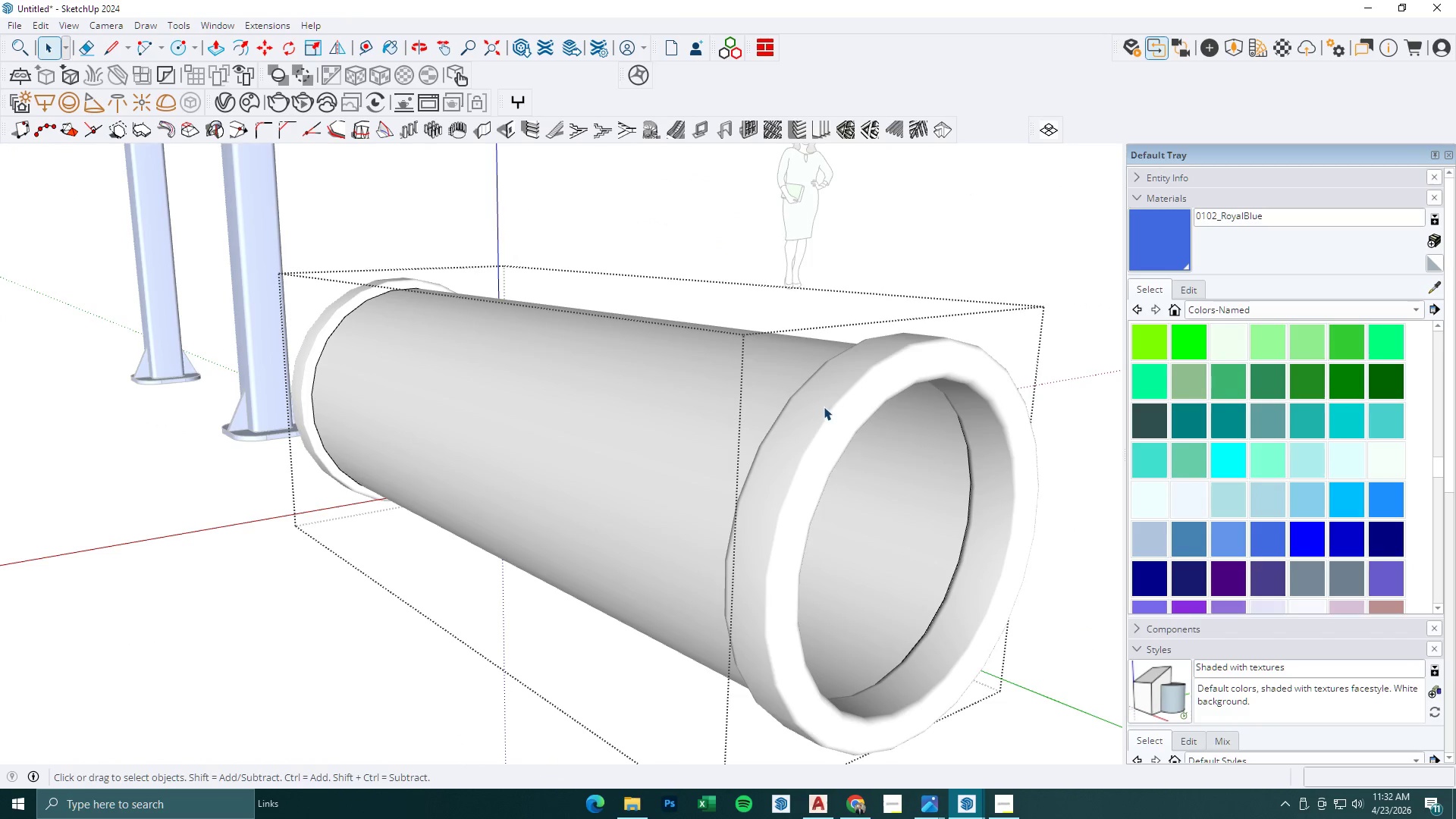 
left_click([824, 406])
 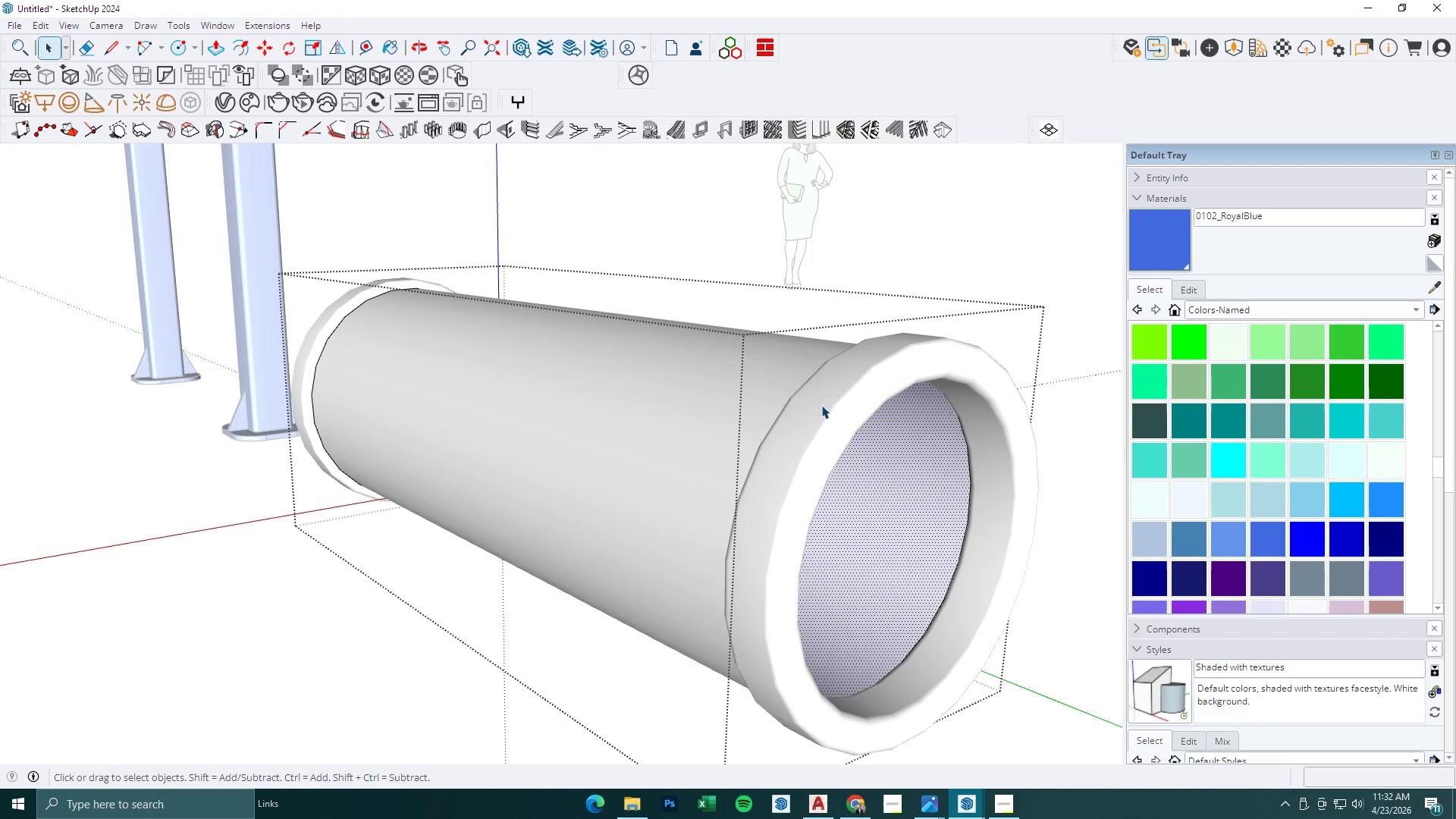 
key(P)
 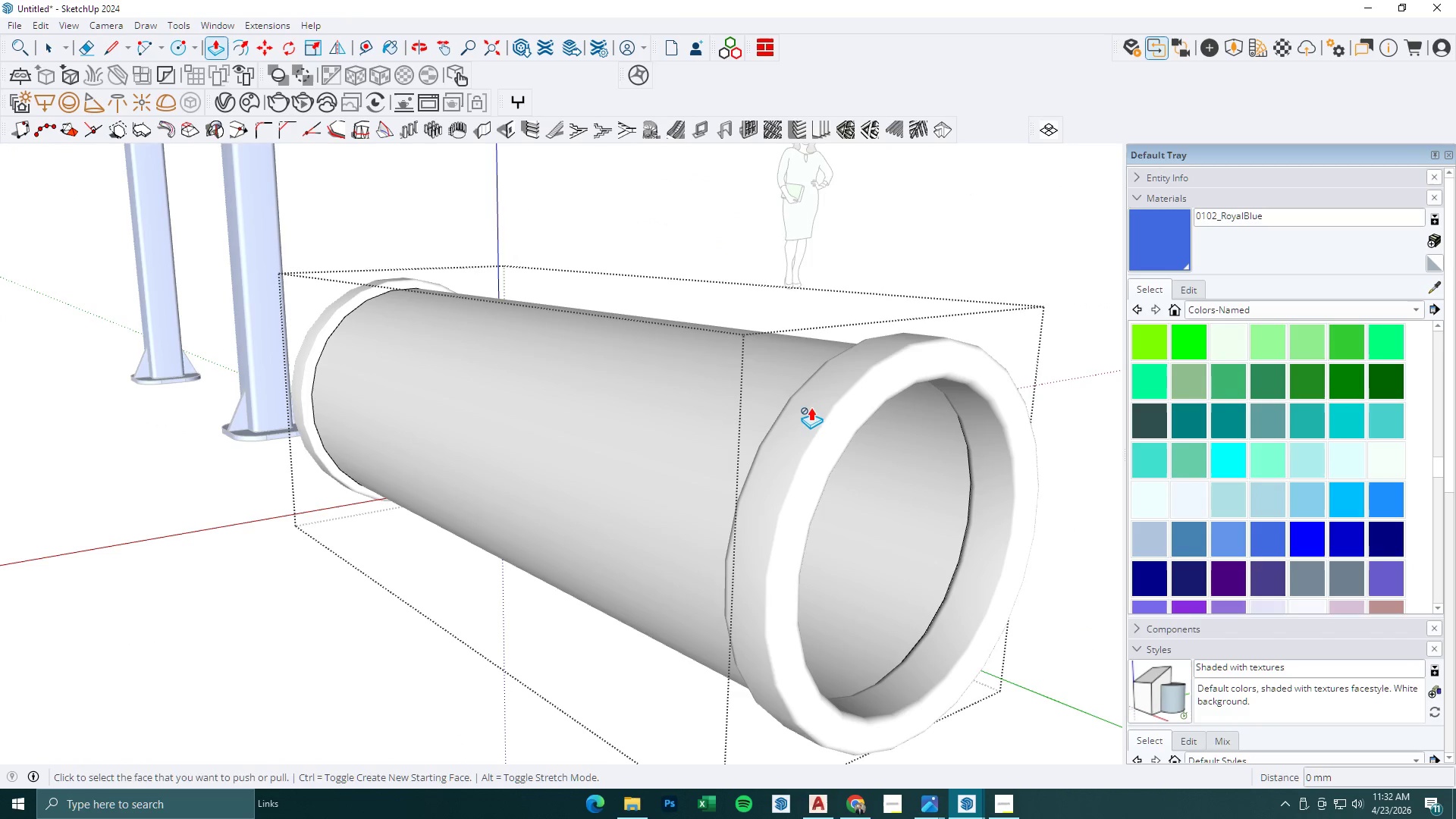 
left_click([811, 407])
 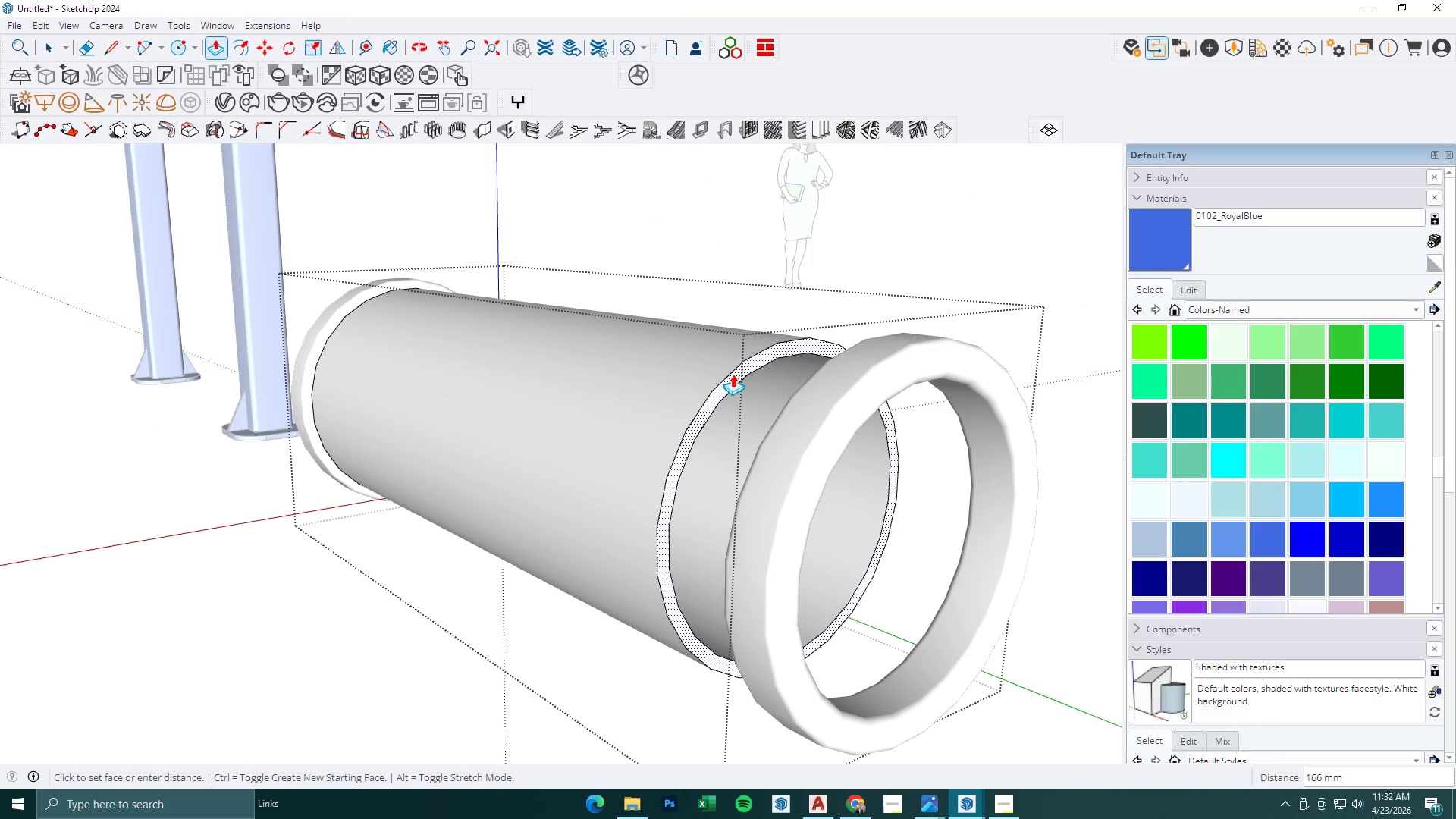 
key(Numpad1)
 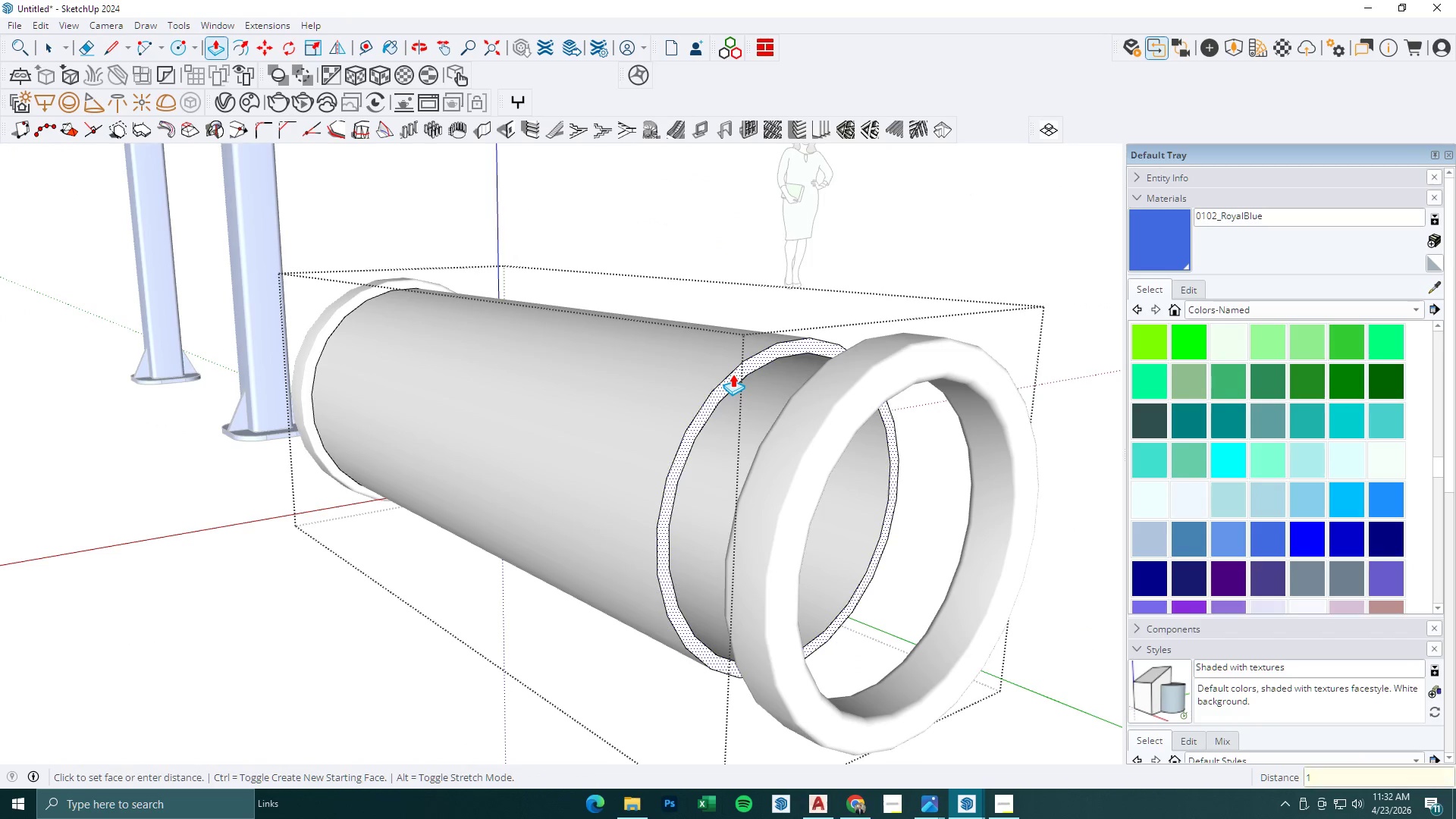 
key(Numpad0)
 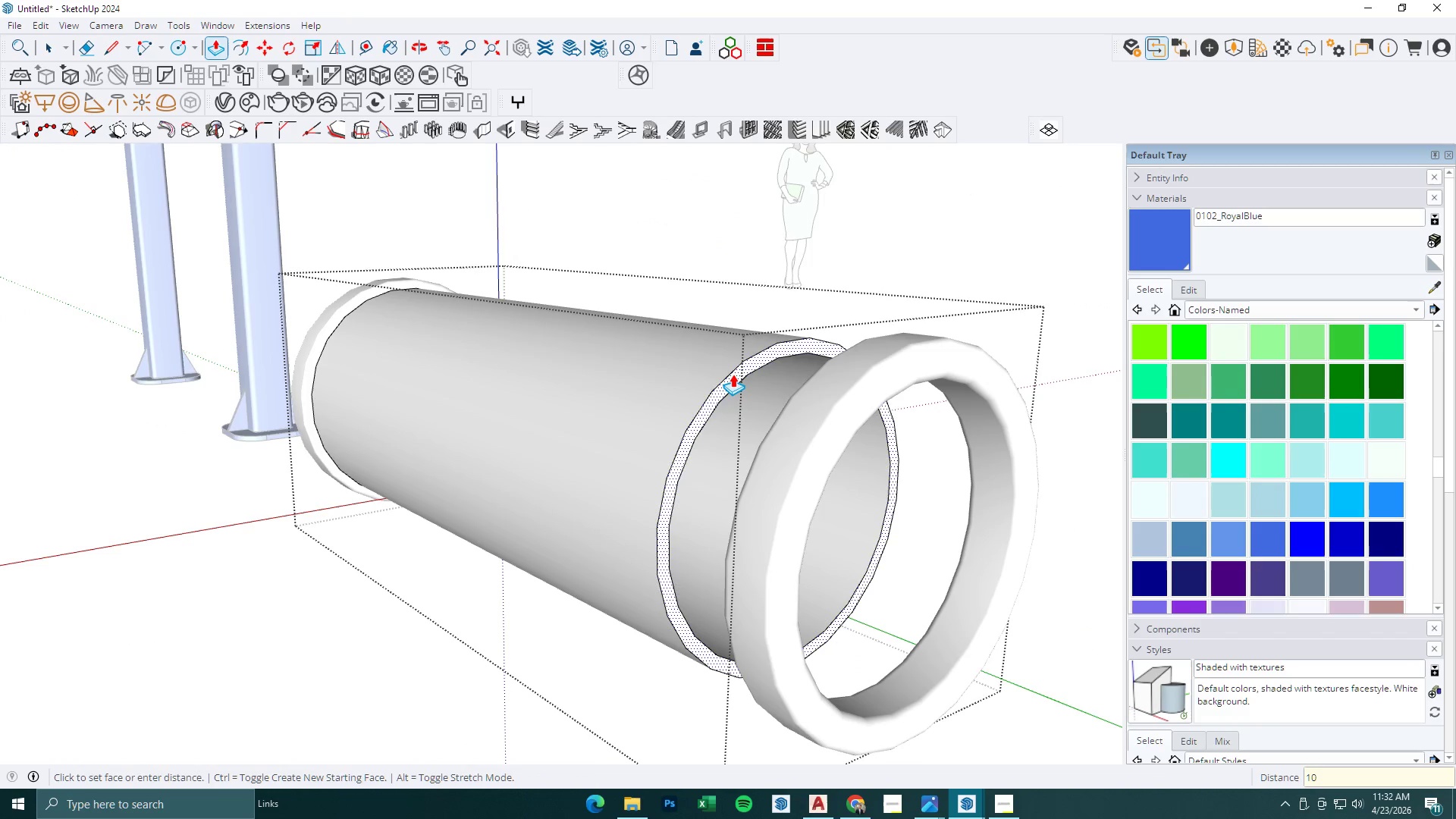 
key(Numpad0)
 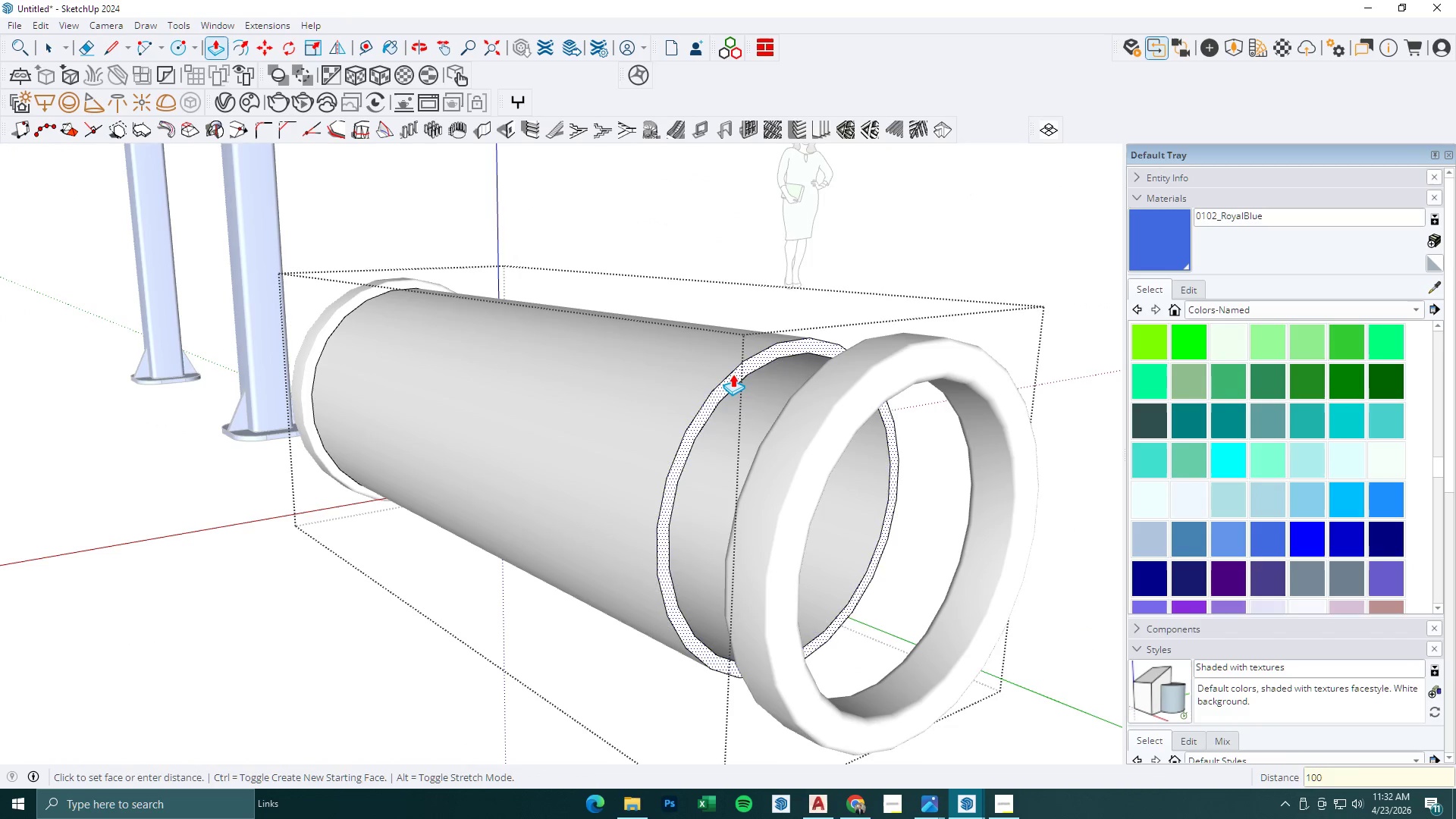 
key(NumpadEnter)
 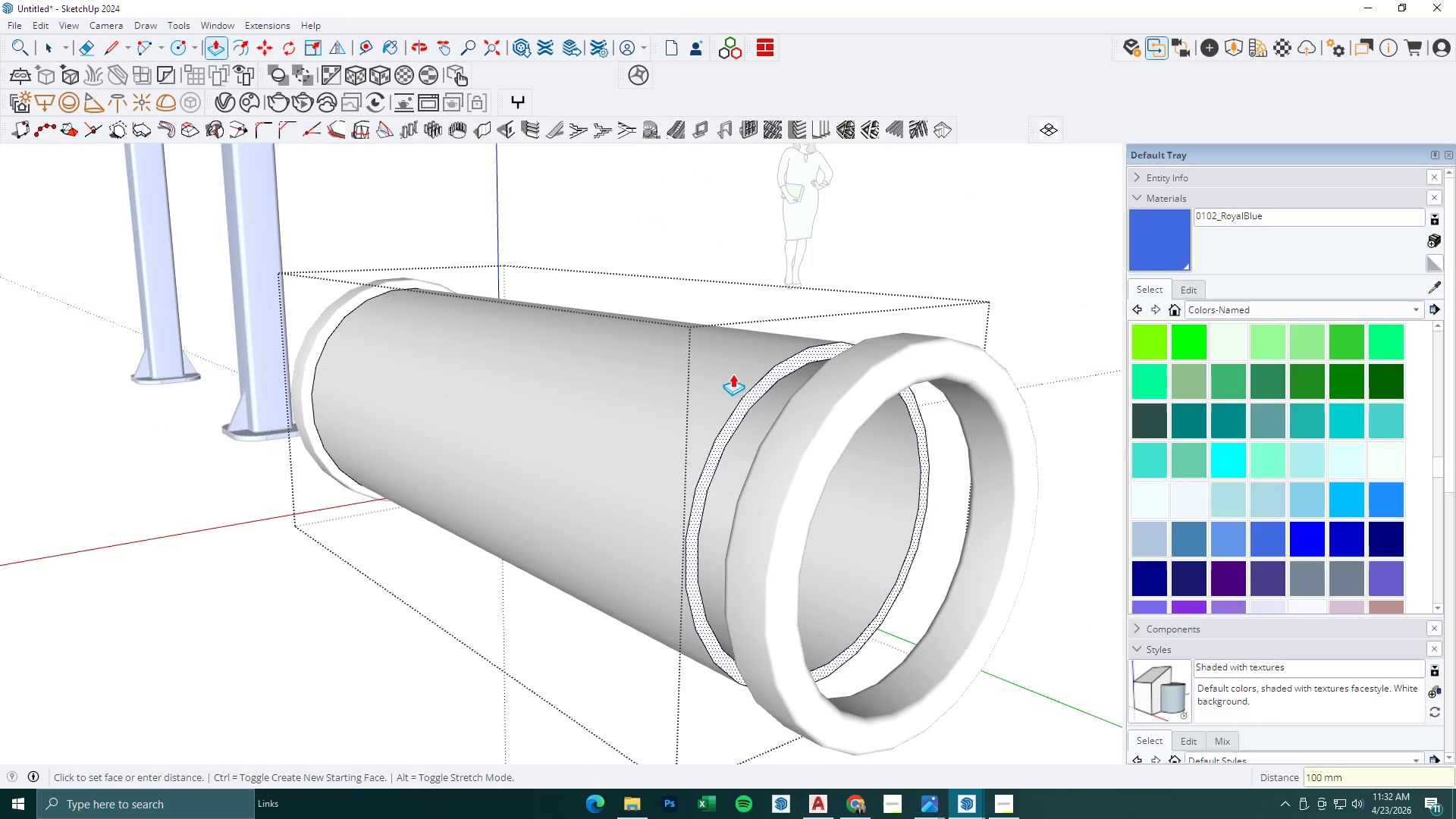 
key(Space)
 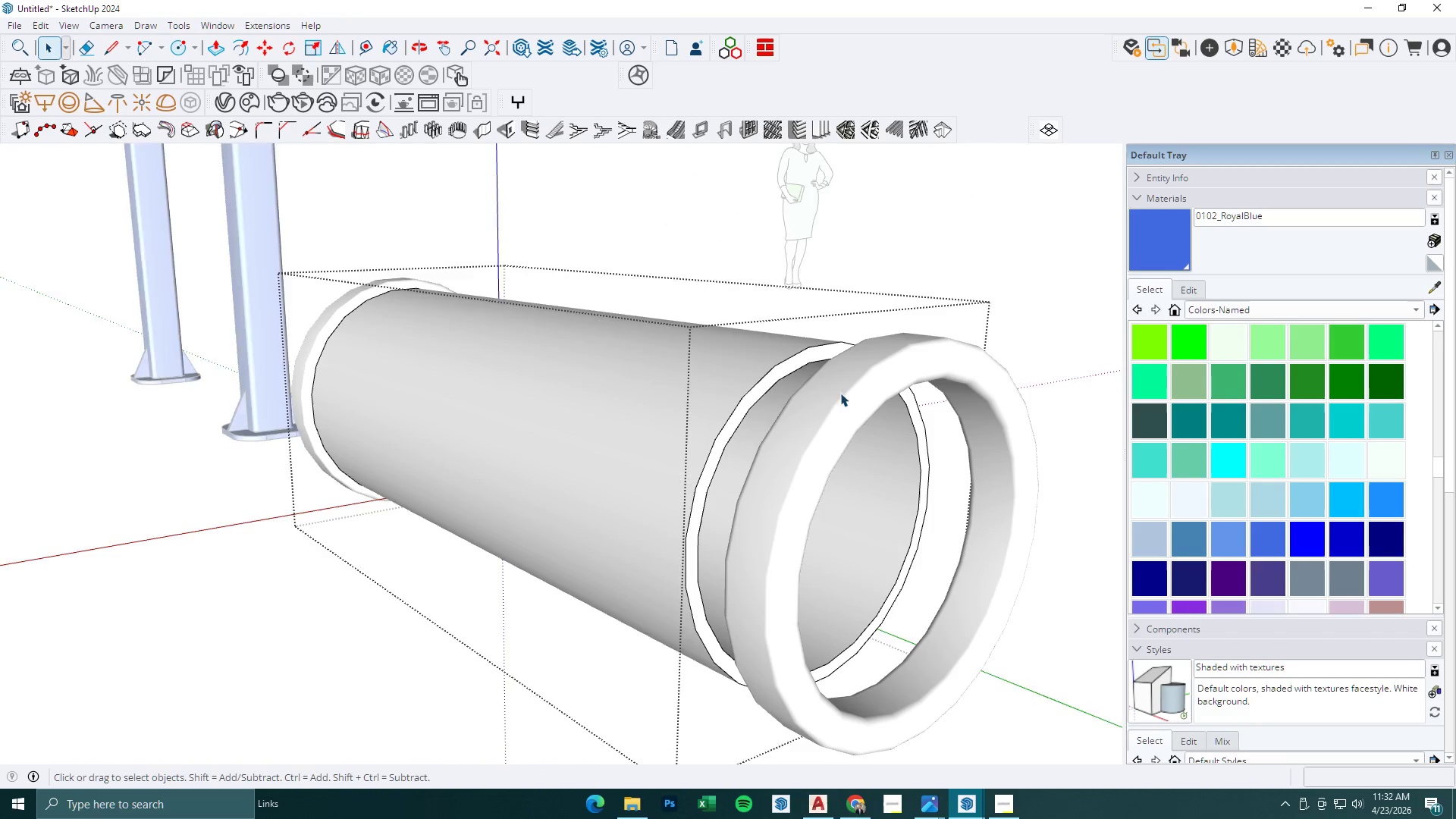 
key(Escape)
 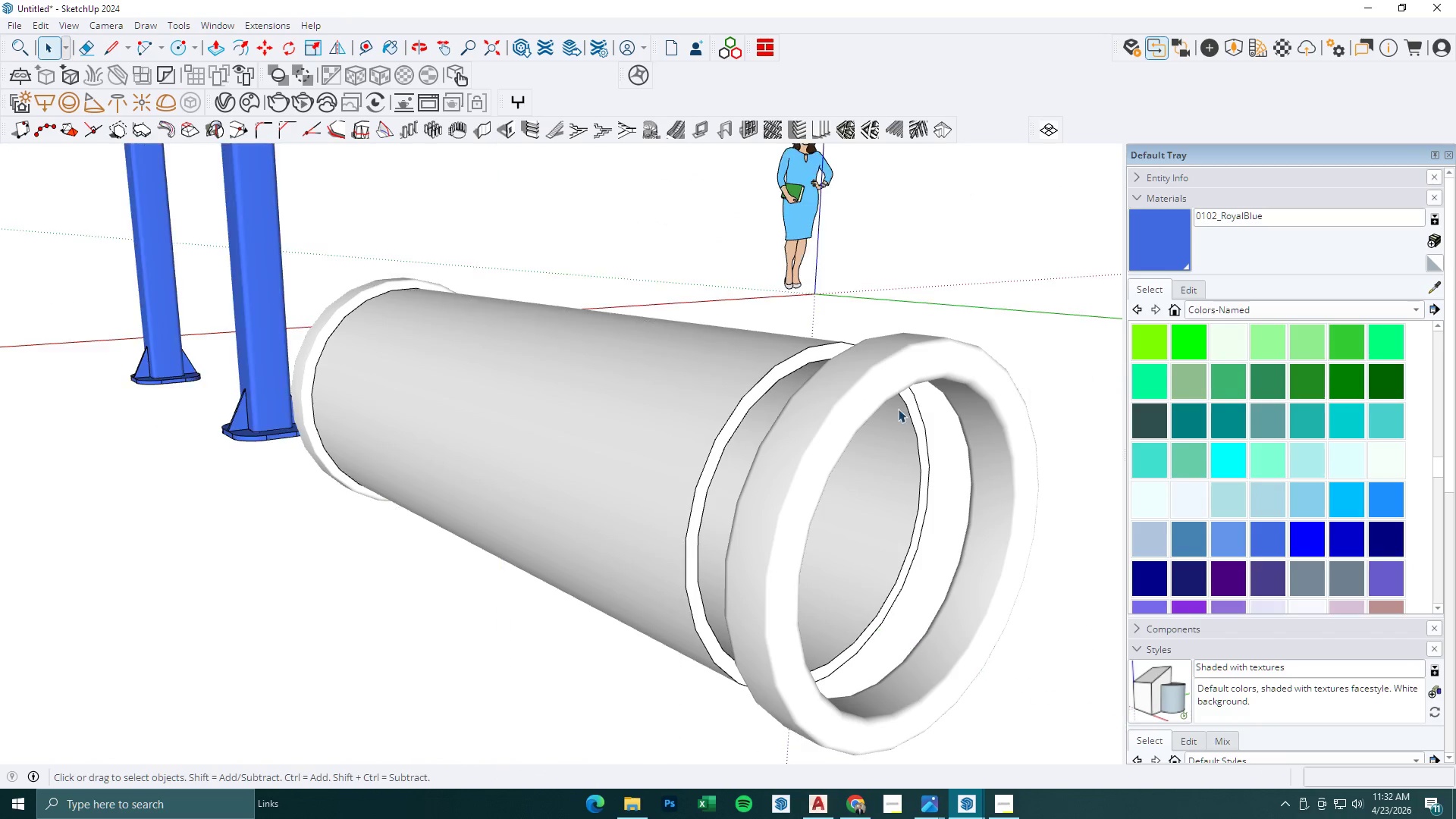 
key(Escape)
 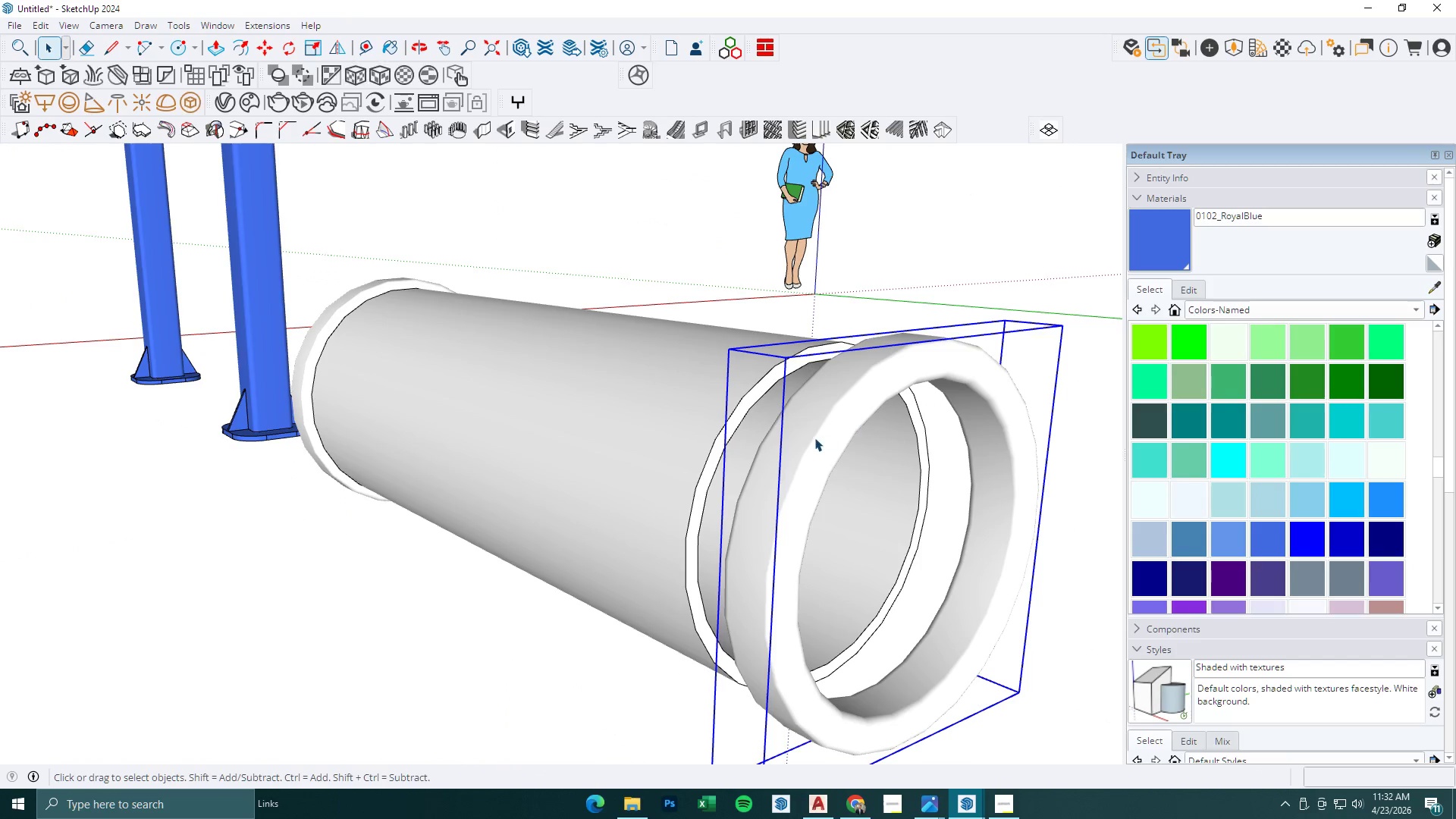 
key(M)
 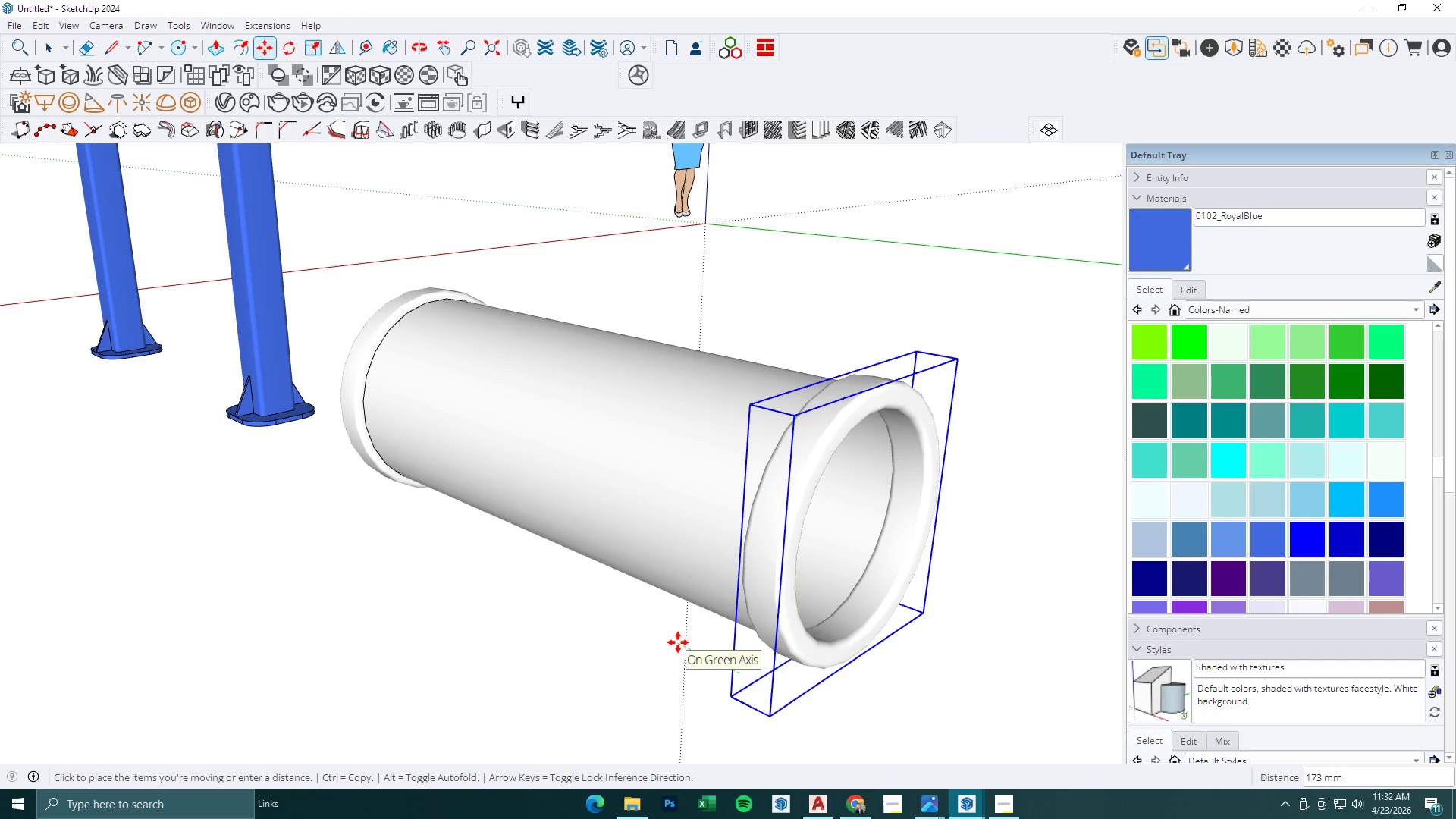 
scroll: coordinate [821, 447], scroll_direction: down, amount: 3.0
 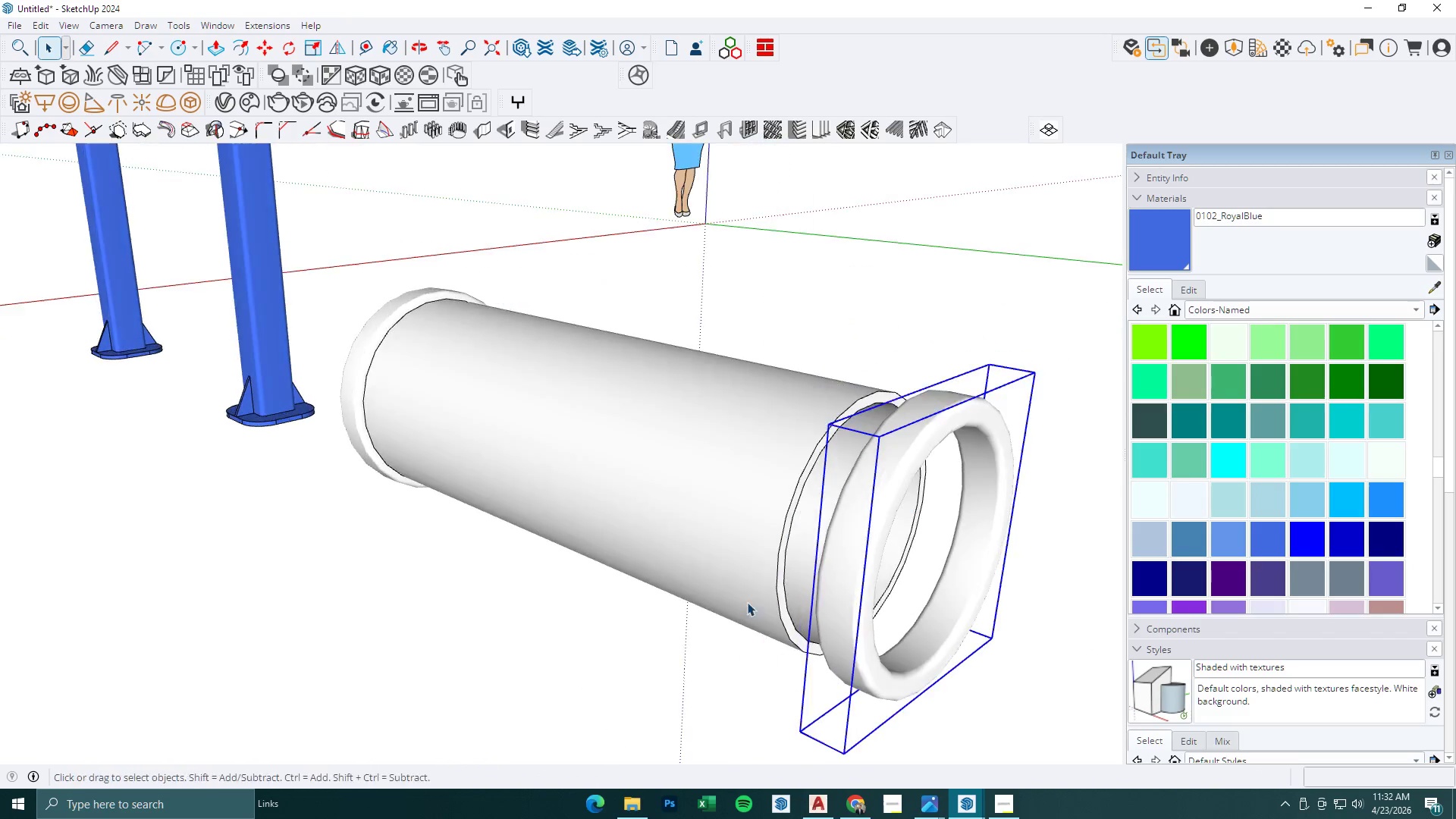 
key(Numpad1)
 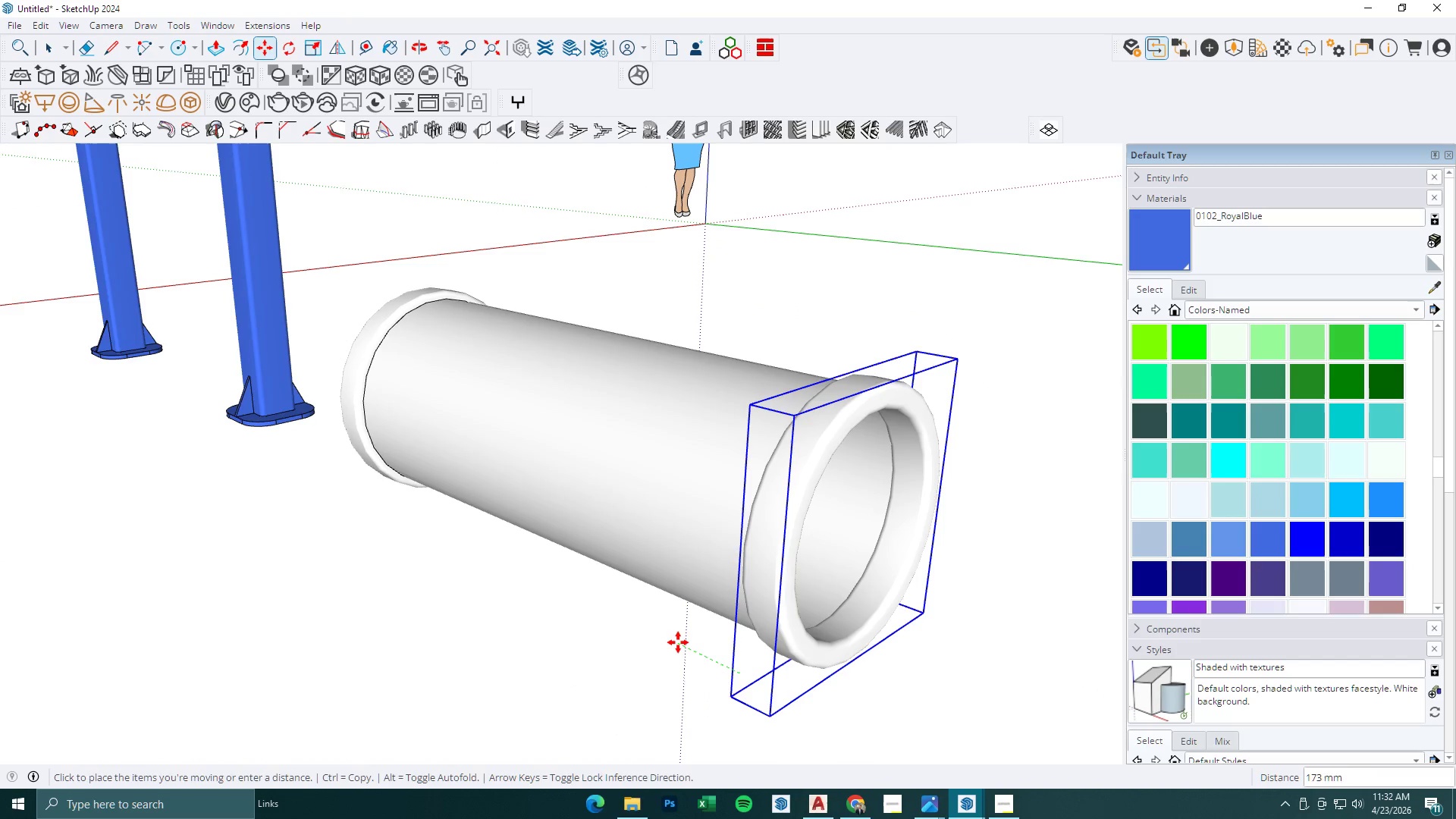 
key(Numpad0)
 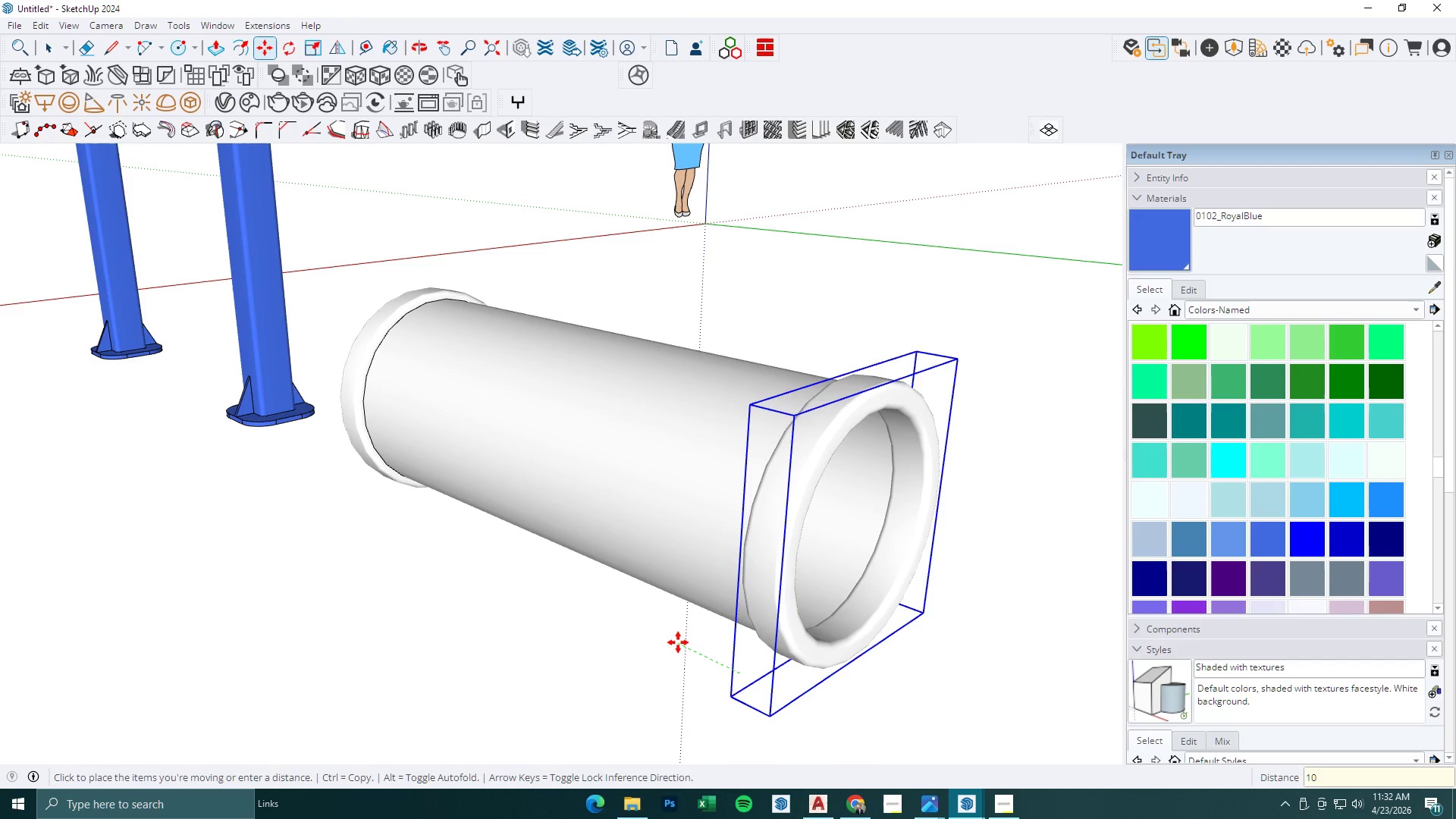 
key(Numpad0)
 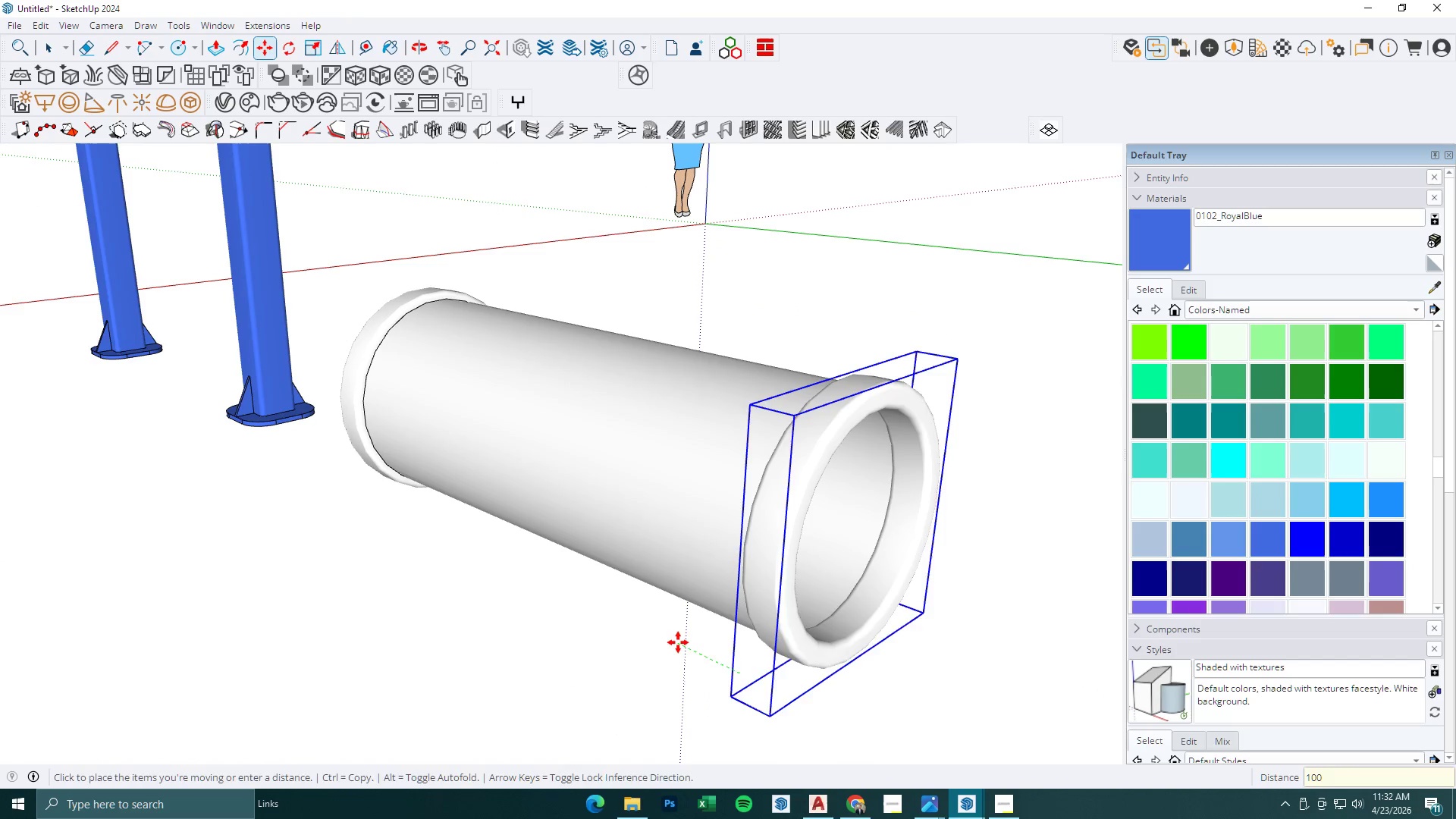 
key(NumpadEnter)
 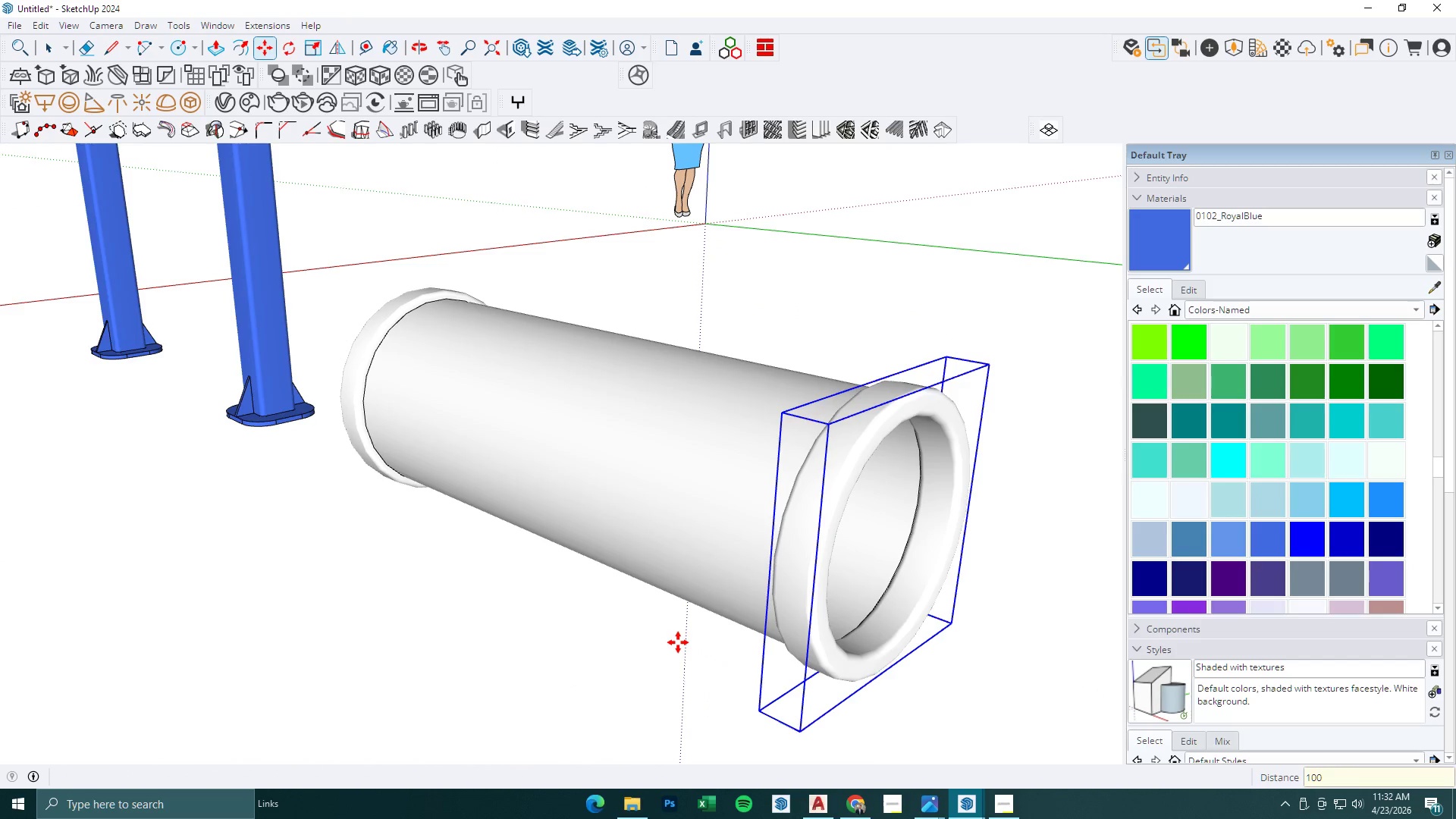 
key(Space)
 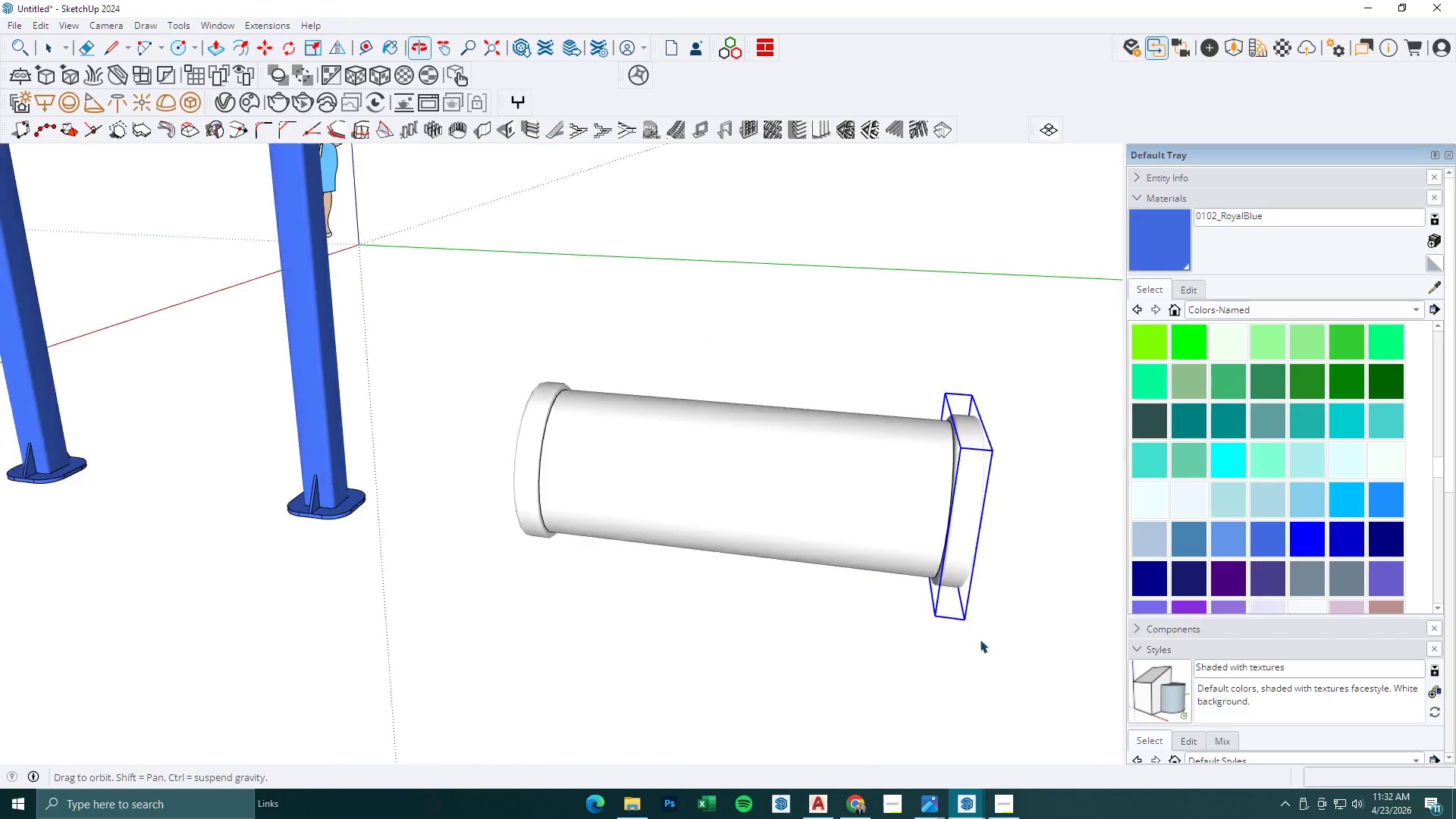 
key(Escape)
 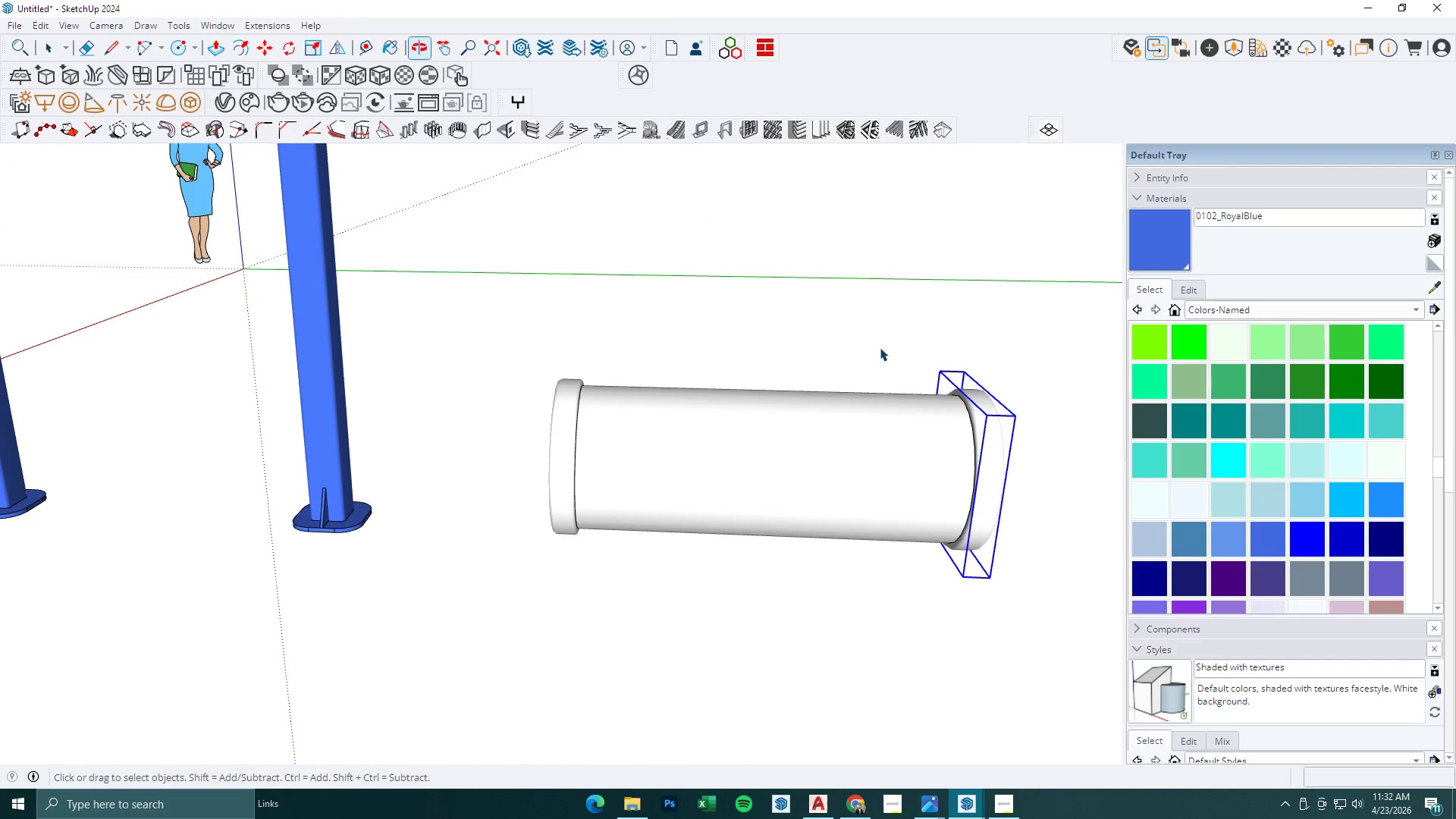 
scroll: coordinate [675, 642], scroll_direction: down, amount: 4.0
 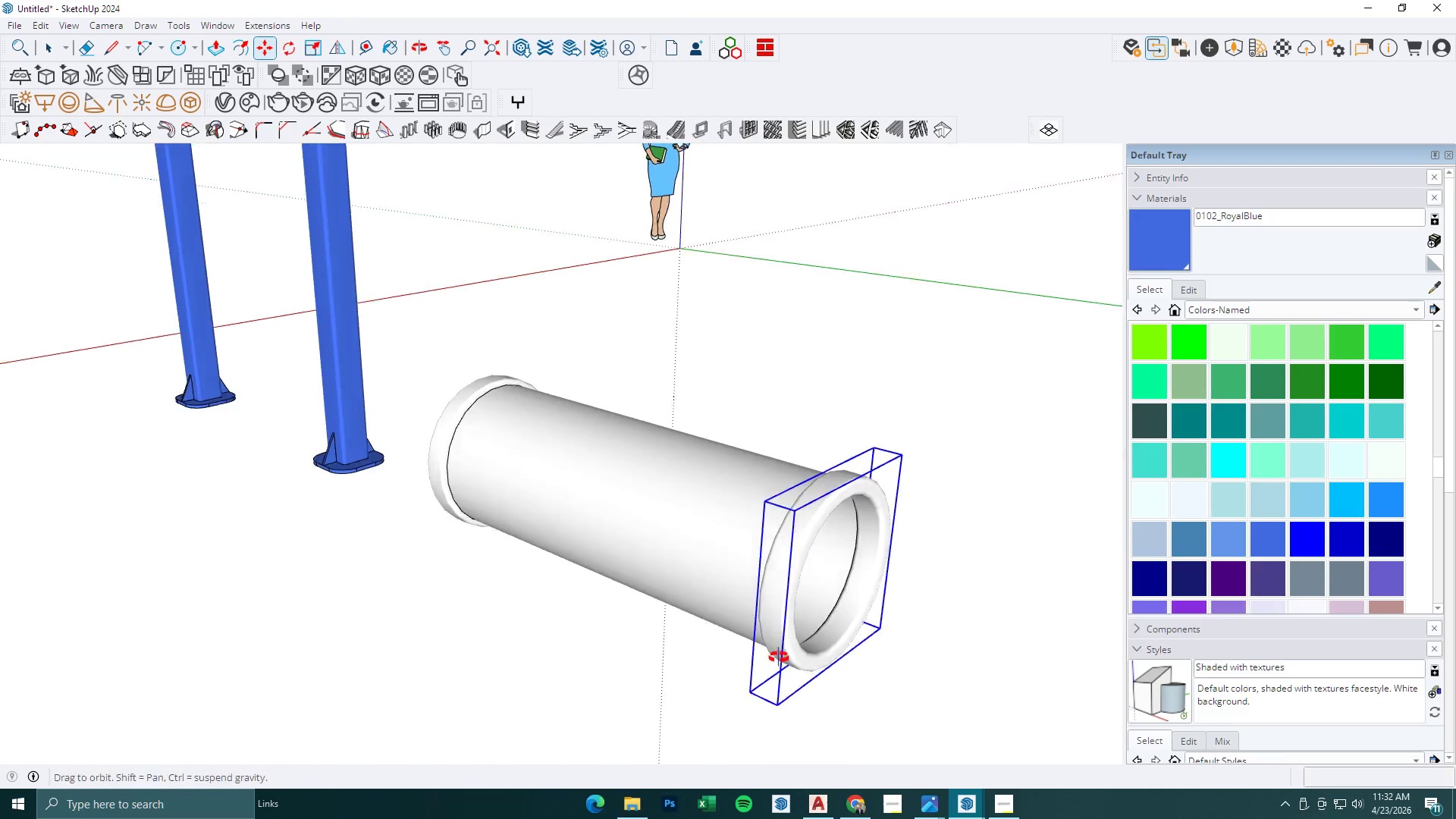 
left_click([879, 336])
 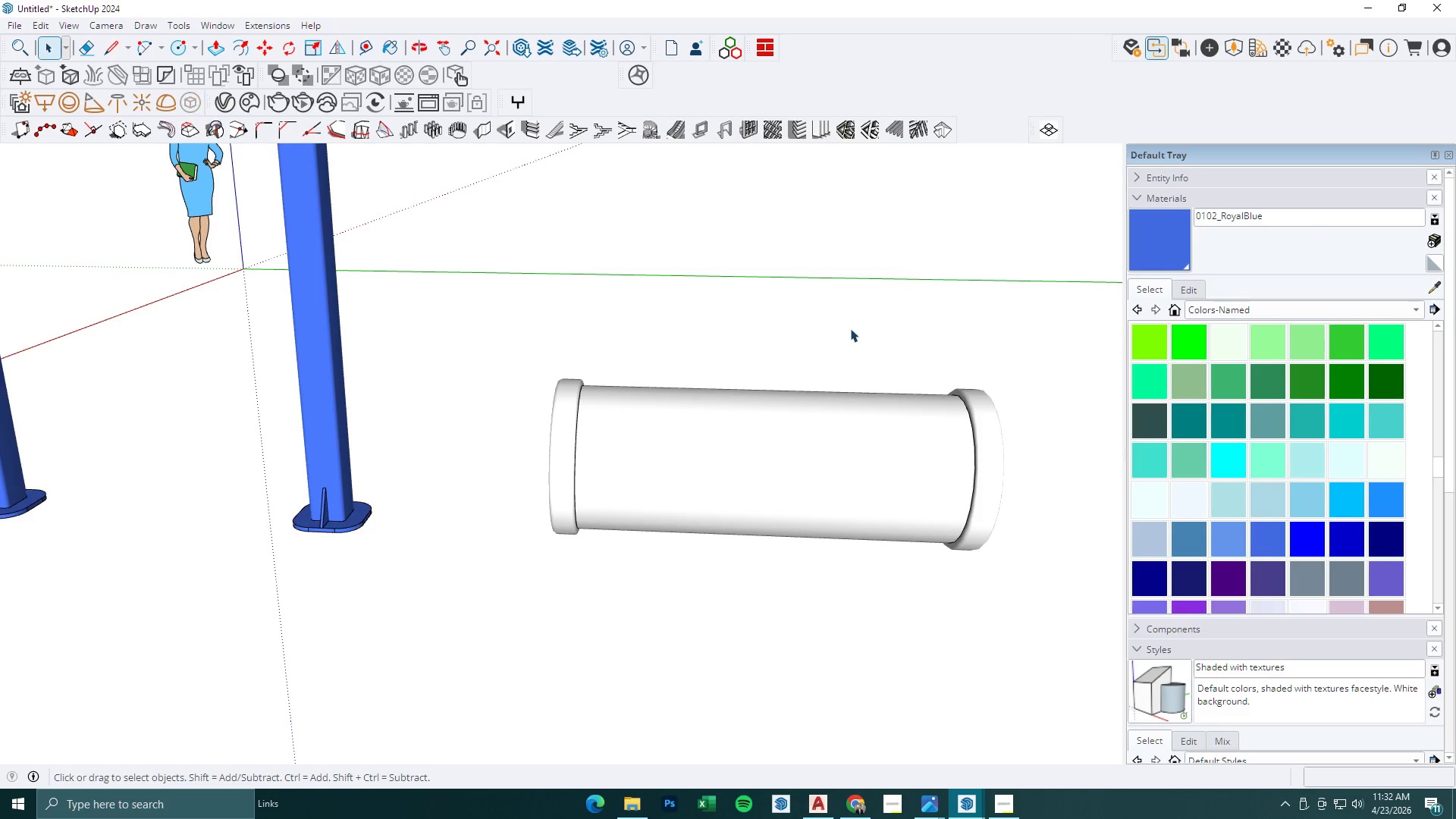 
scroll: coordinate [828, 329], scroll_direction: down, amount: 8.0
 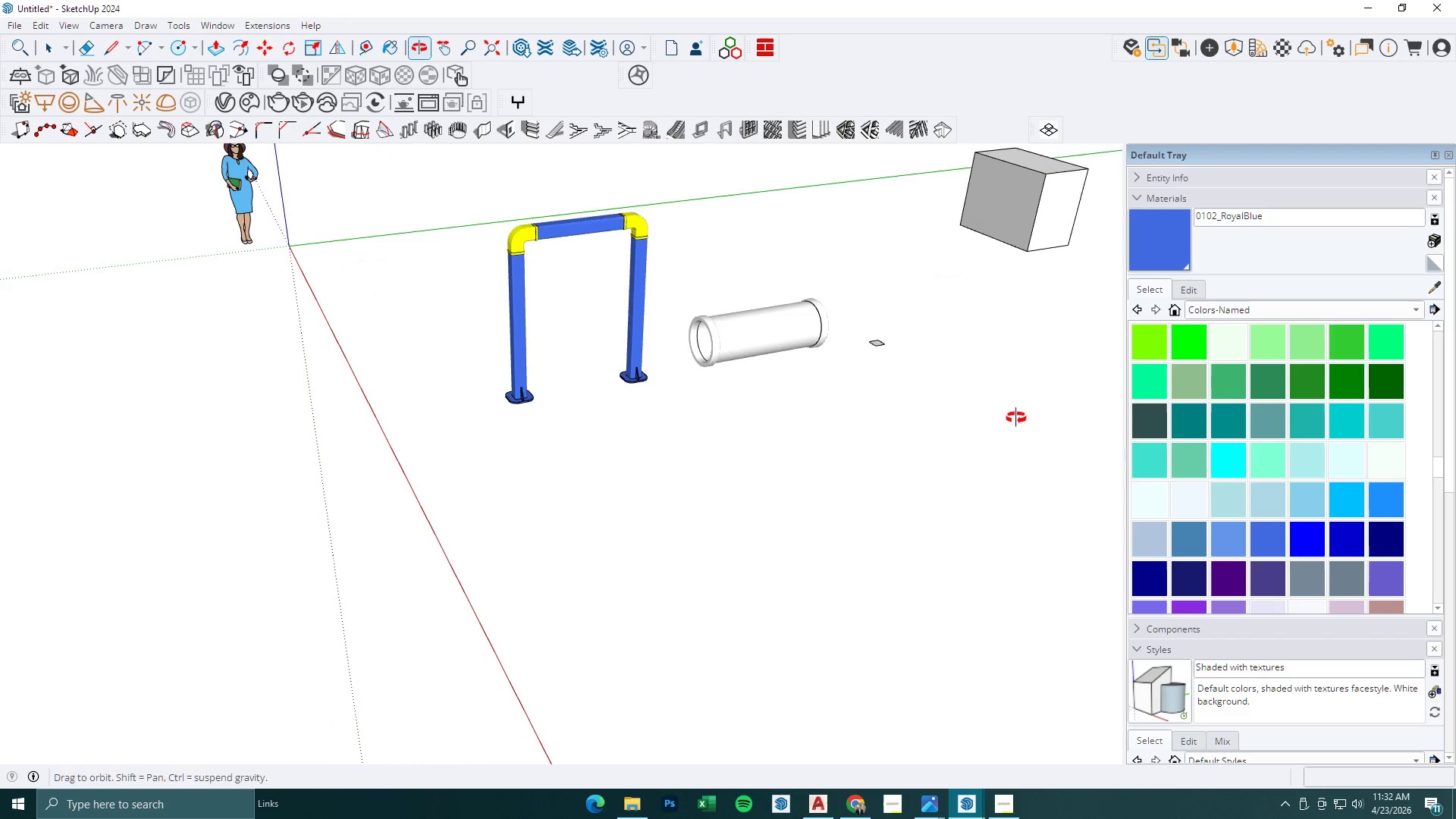 
scroll: coordinate [428, 381], scroll_direction: up, amount: 23.0
 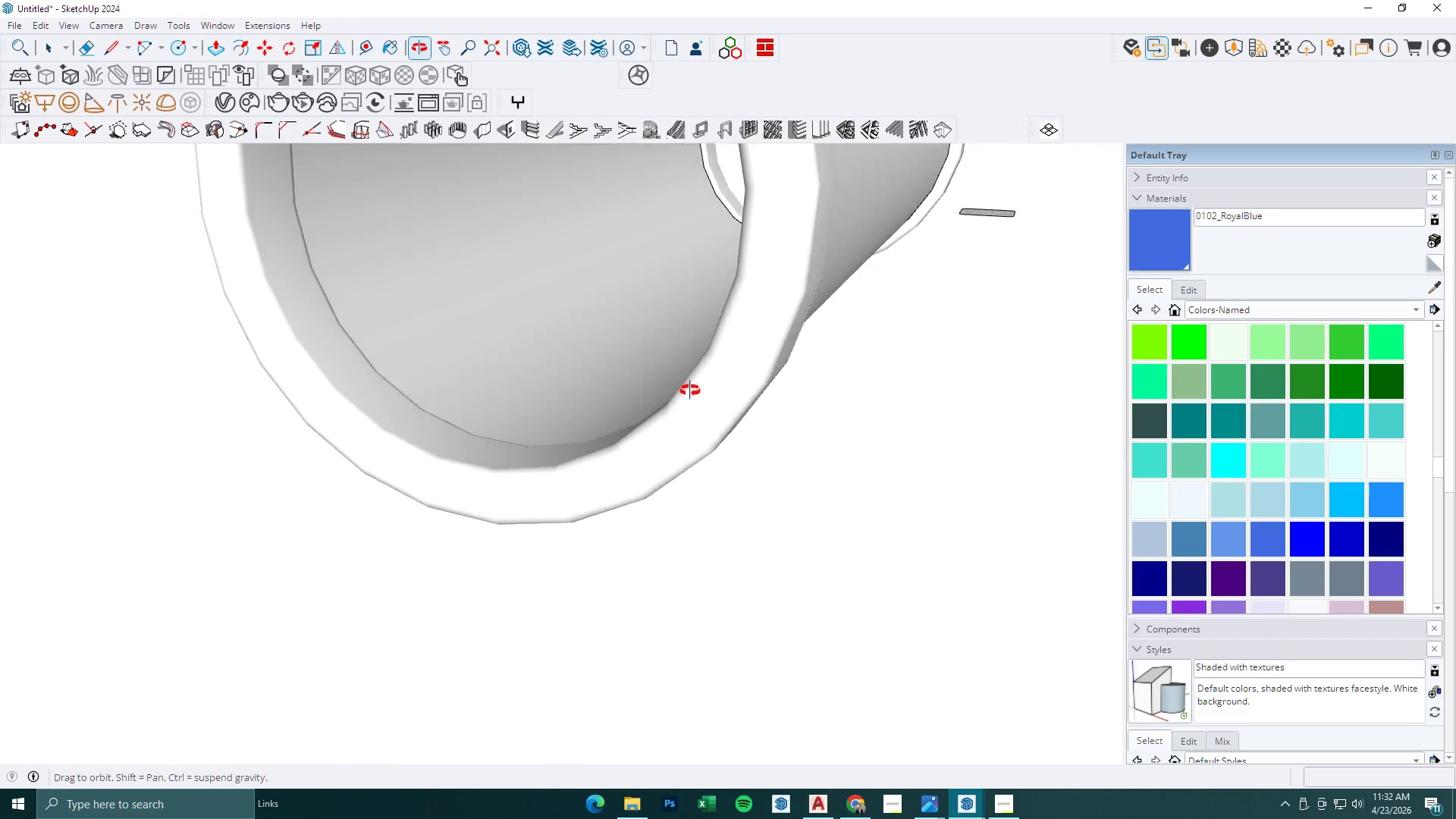 
scroll: coordinate [609, 445], scroll_direction: down, amount: 5.0
 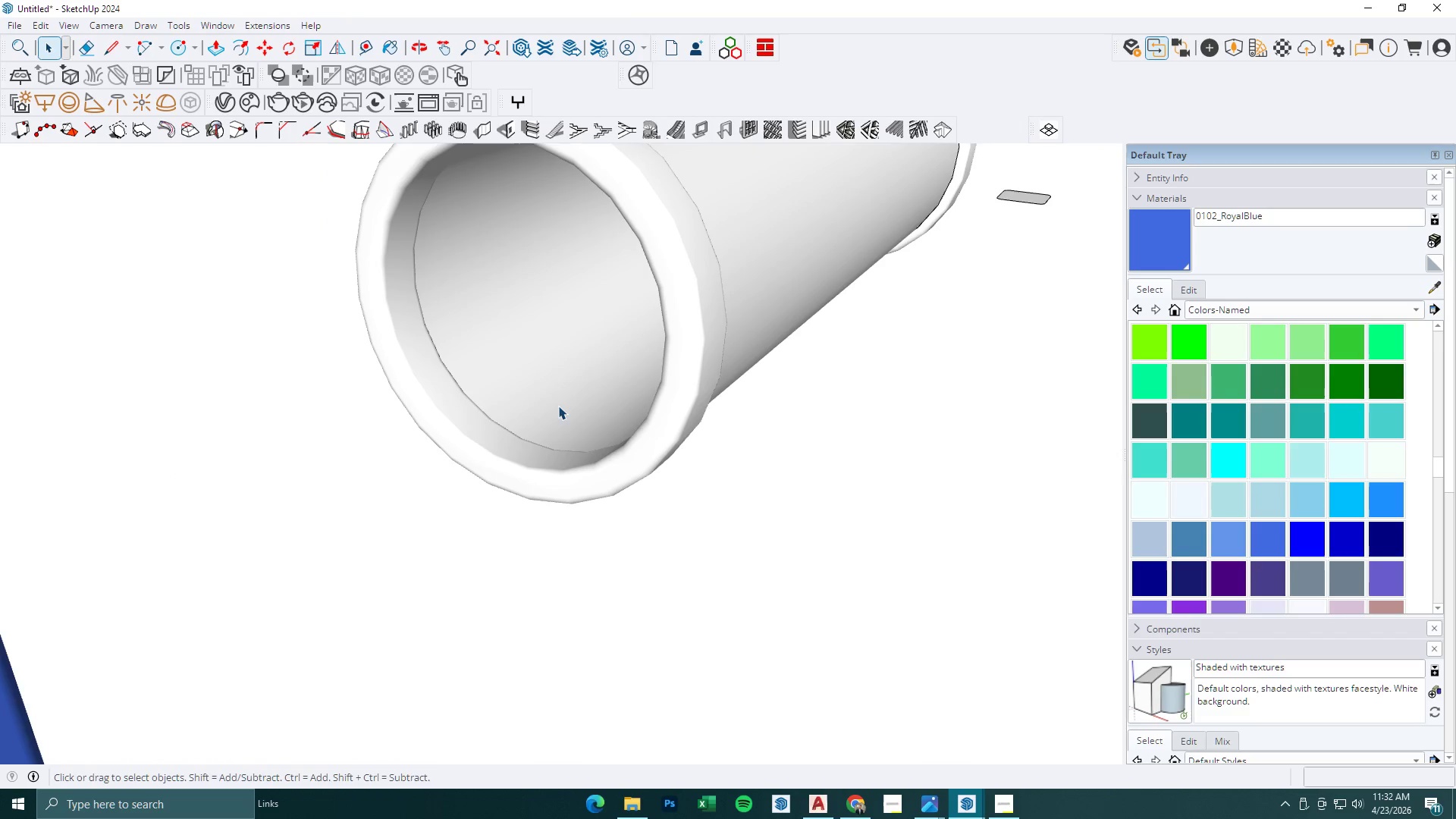 
type(kkl)
 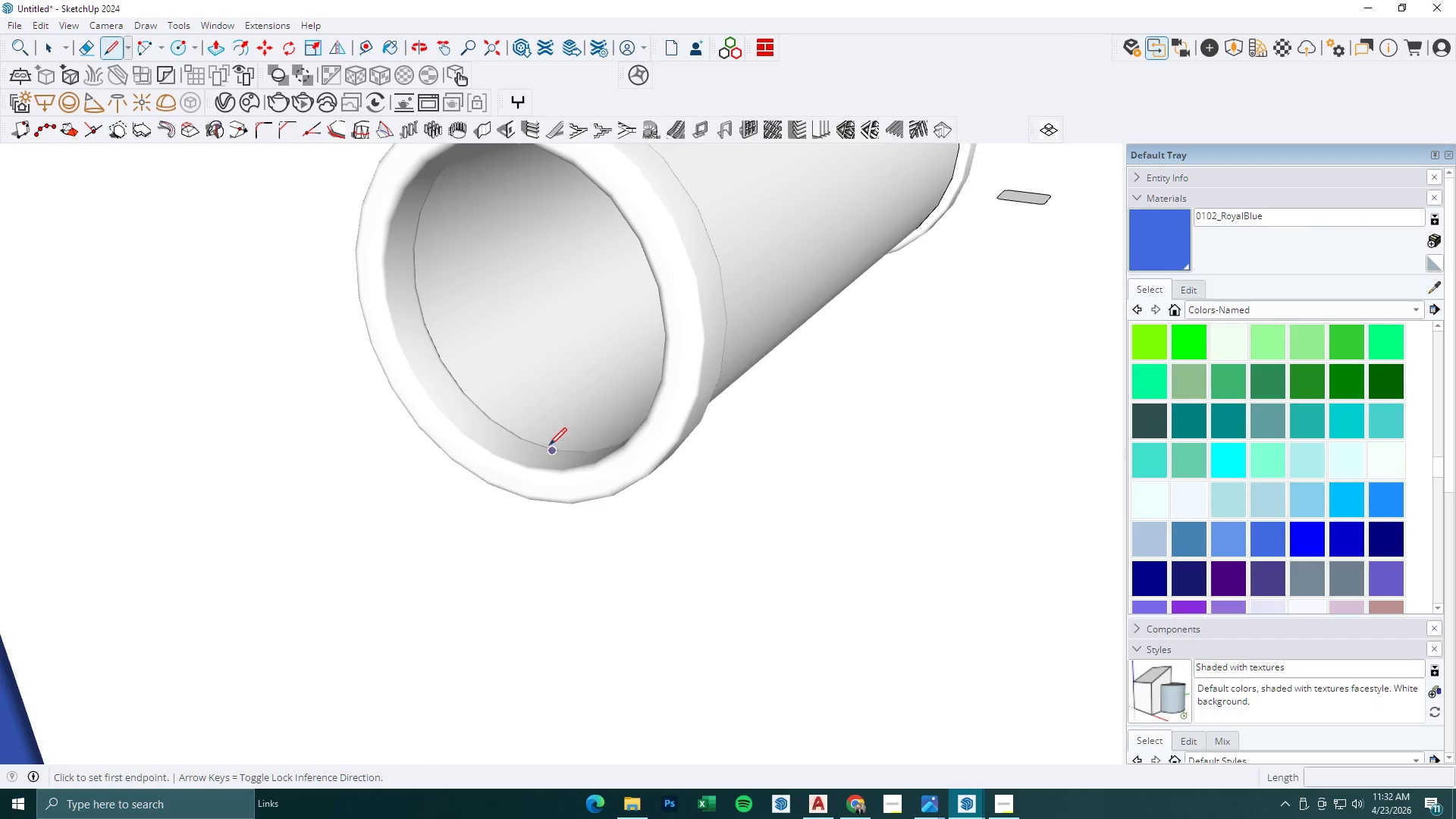 
left_click([551, 445])
 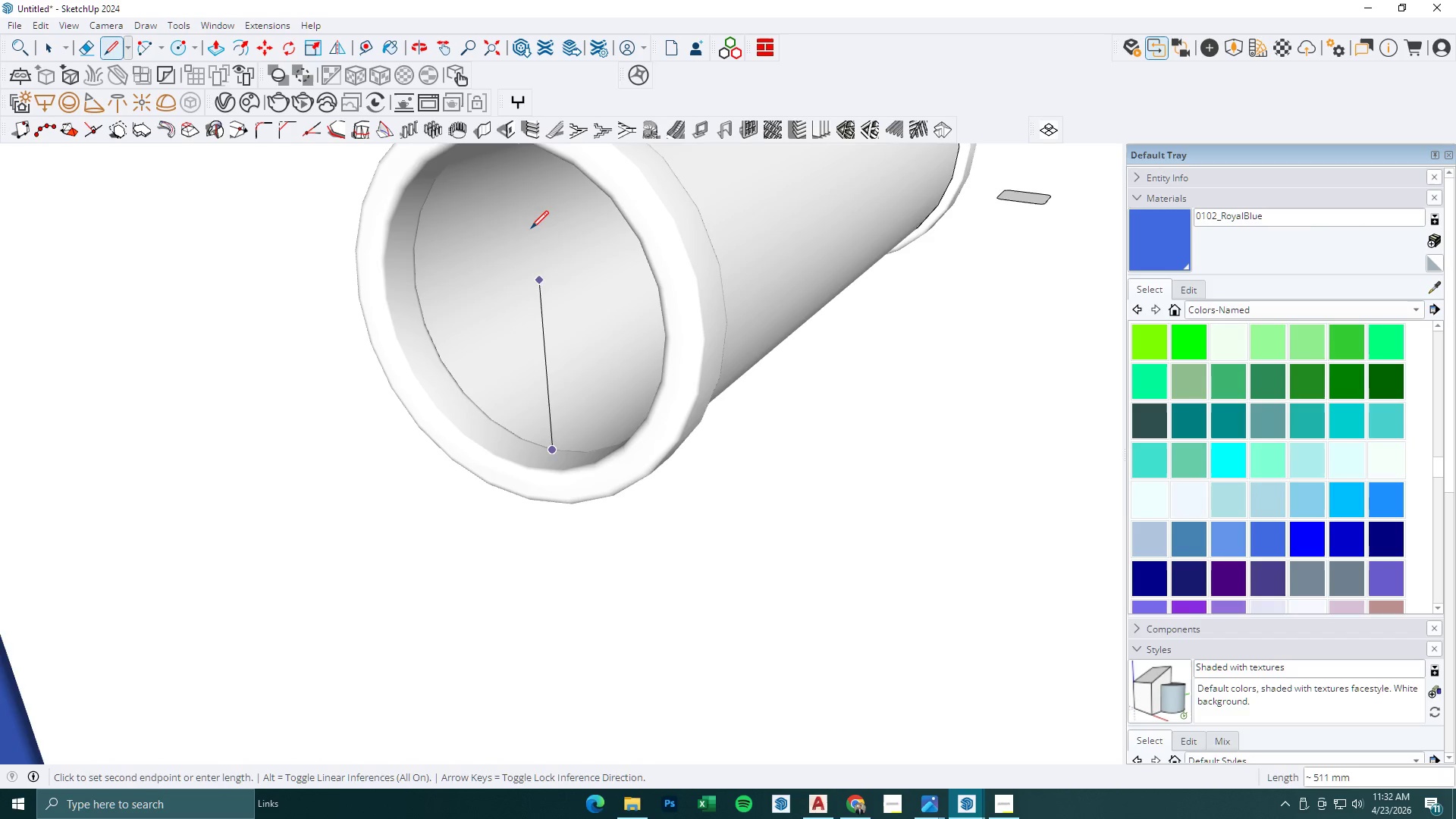 
scroll: coordinate [527, 192], scroll_direction: down, amount: 4.0
 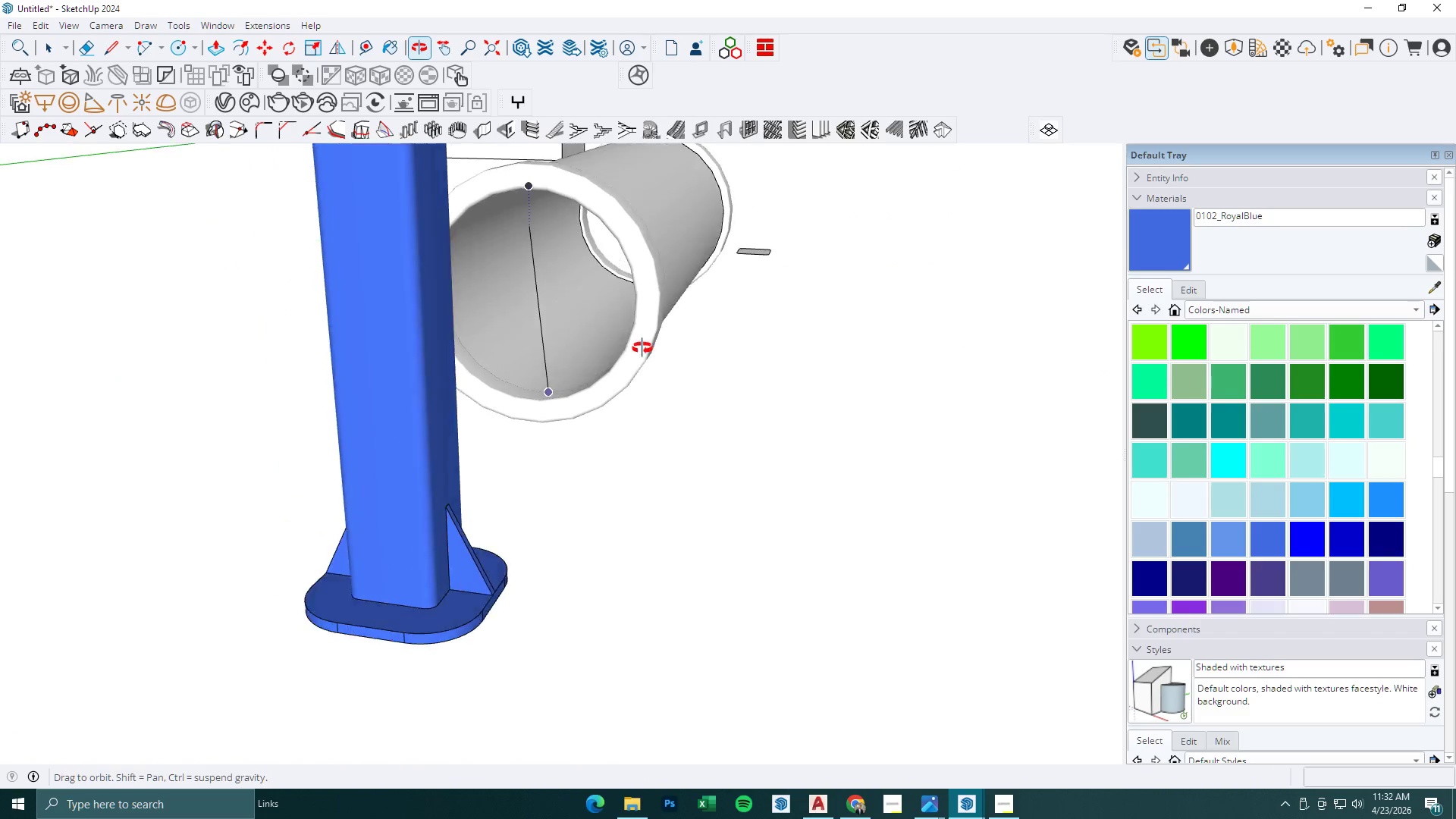 
wait(7.93)
 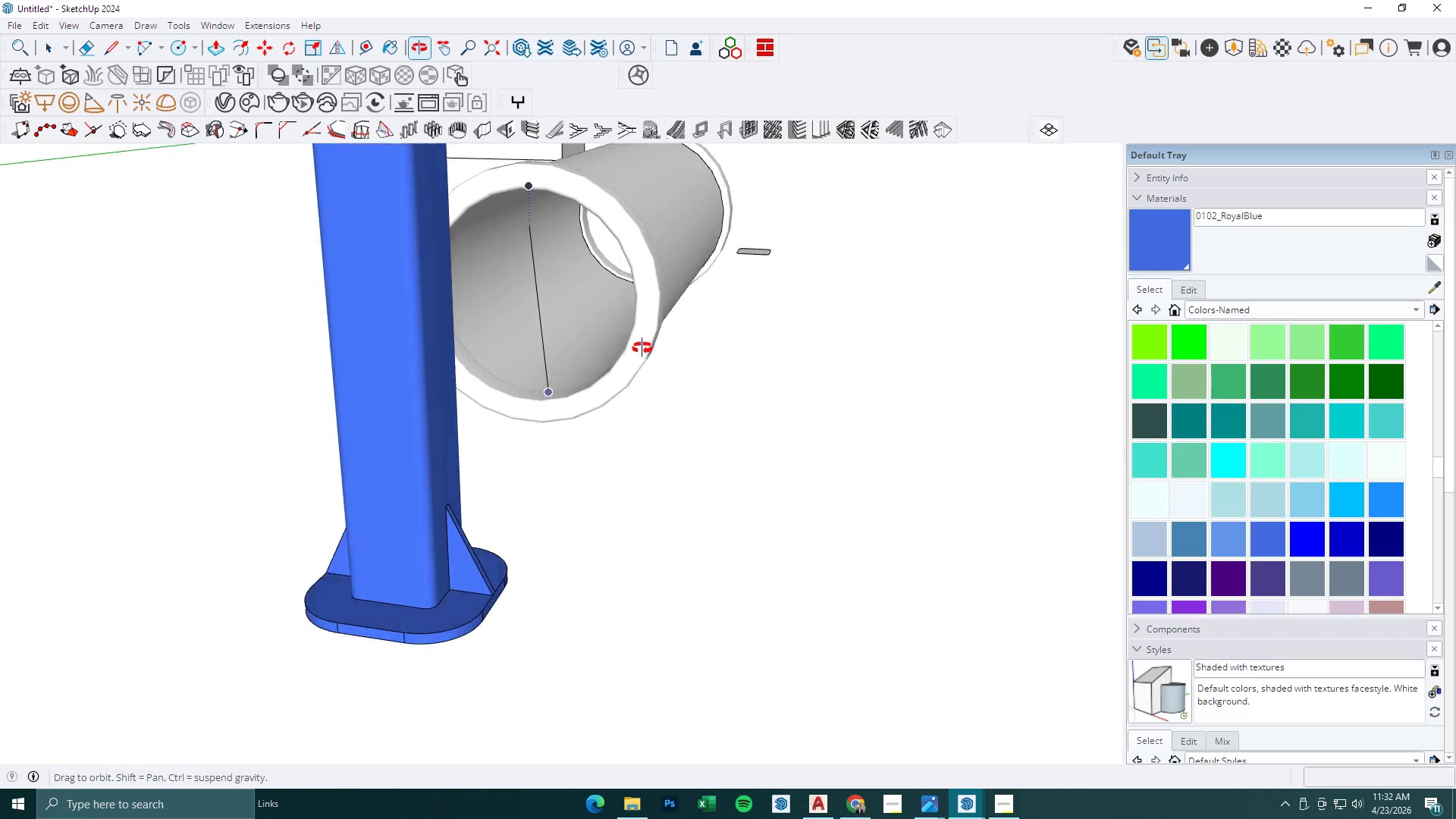 
key(Space)
 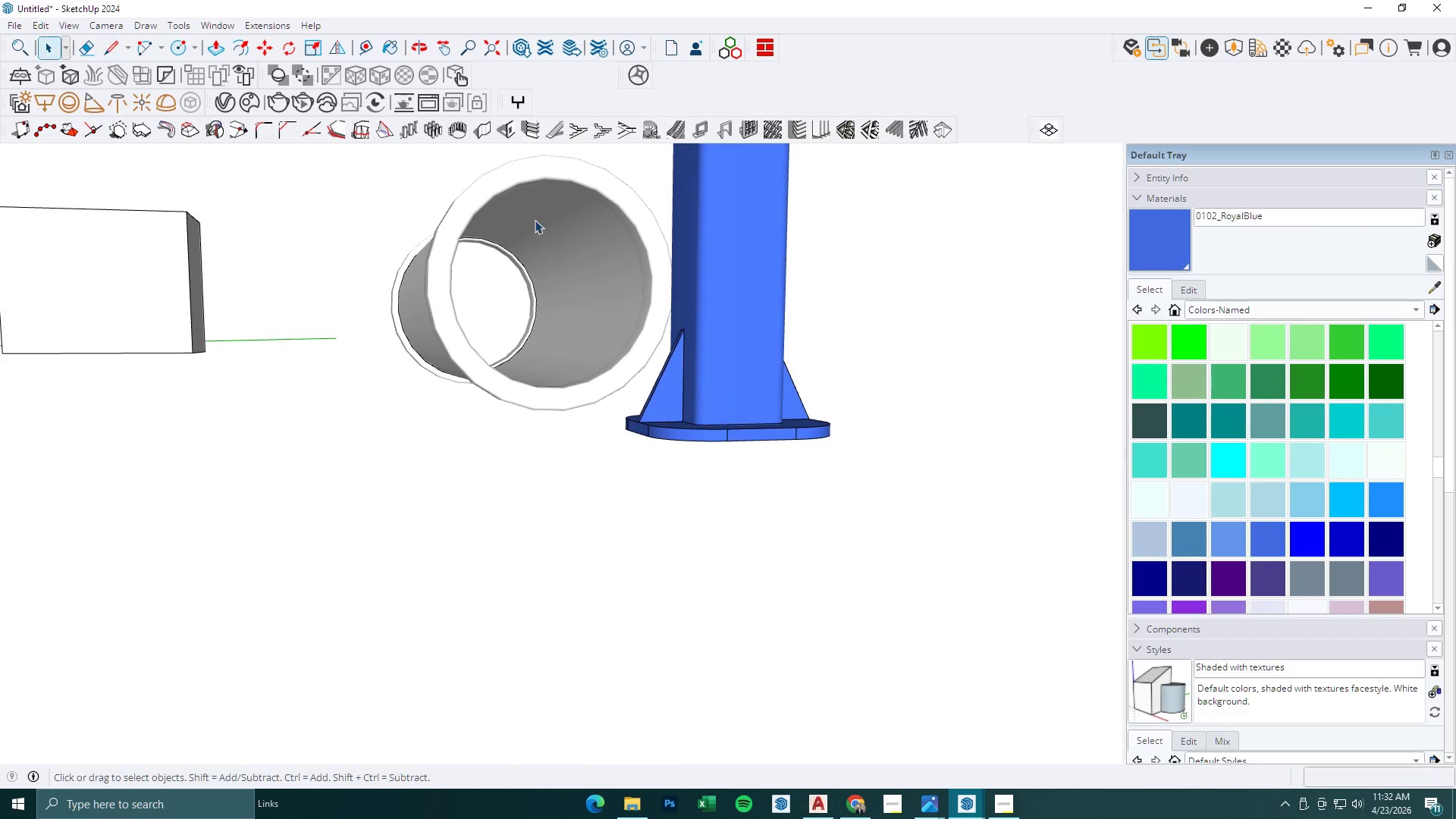 
key(Escape)
 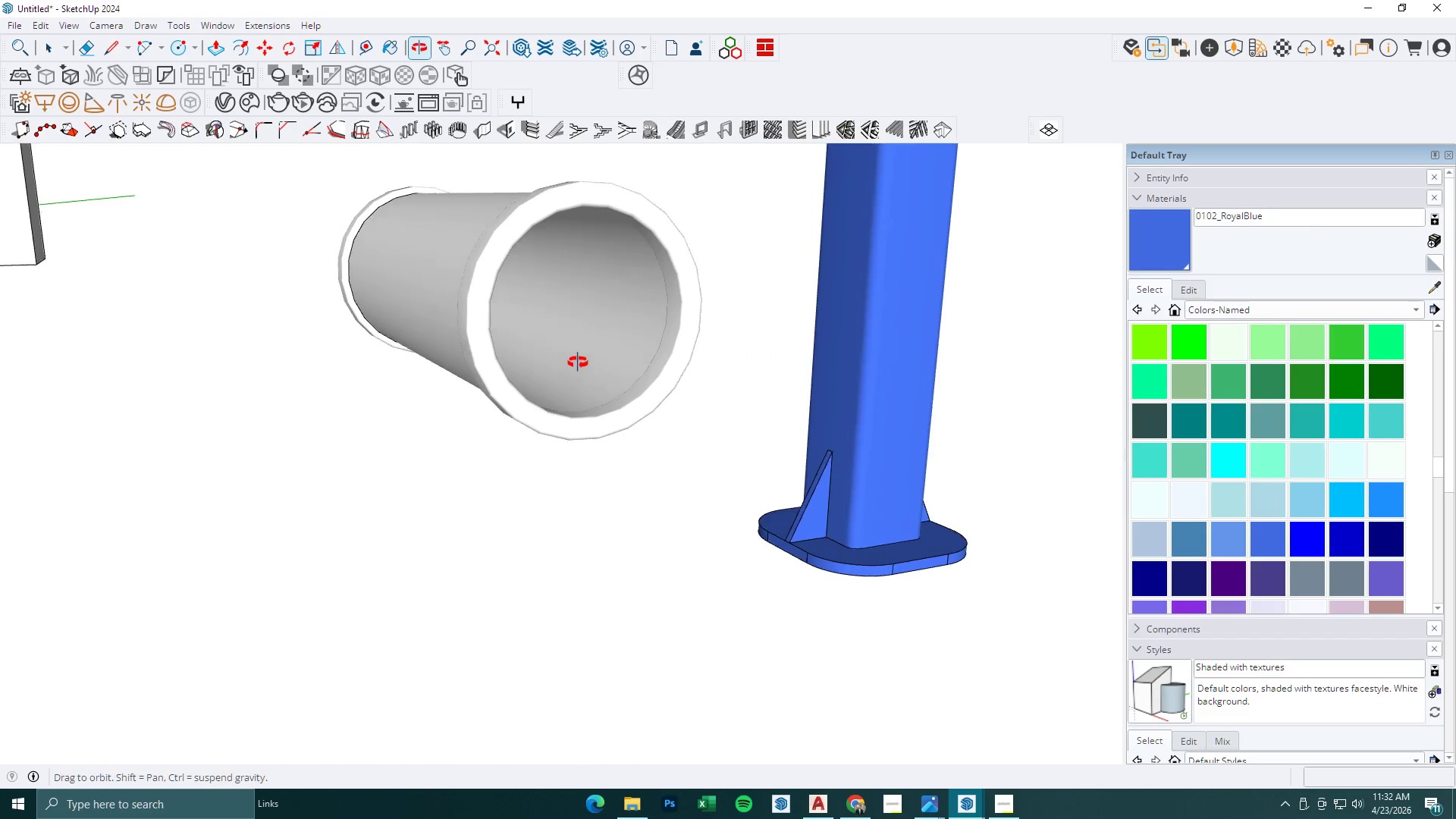 
key(Escape)
 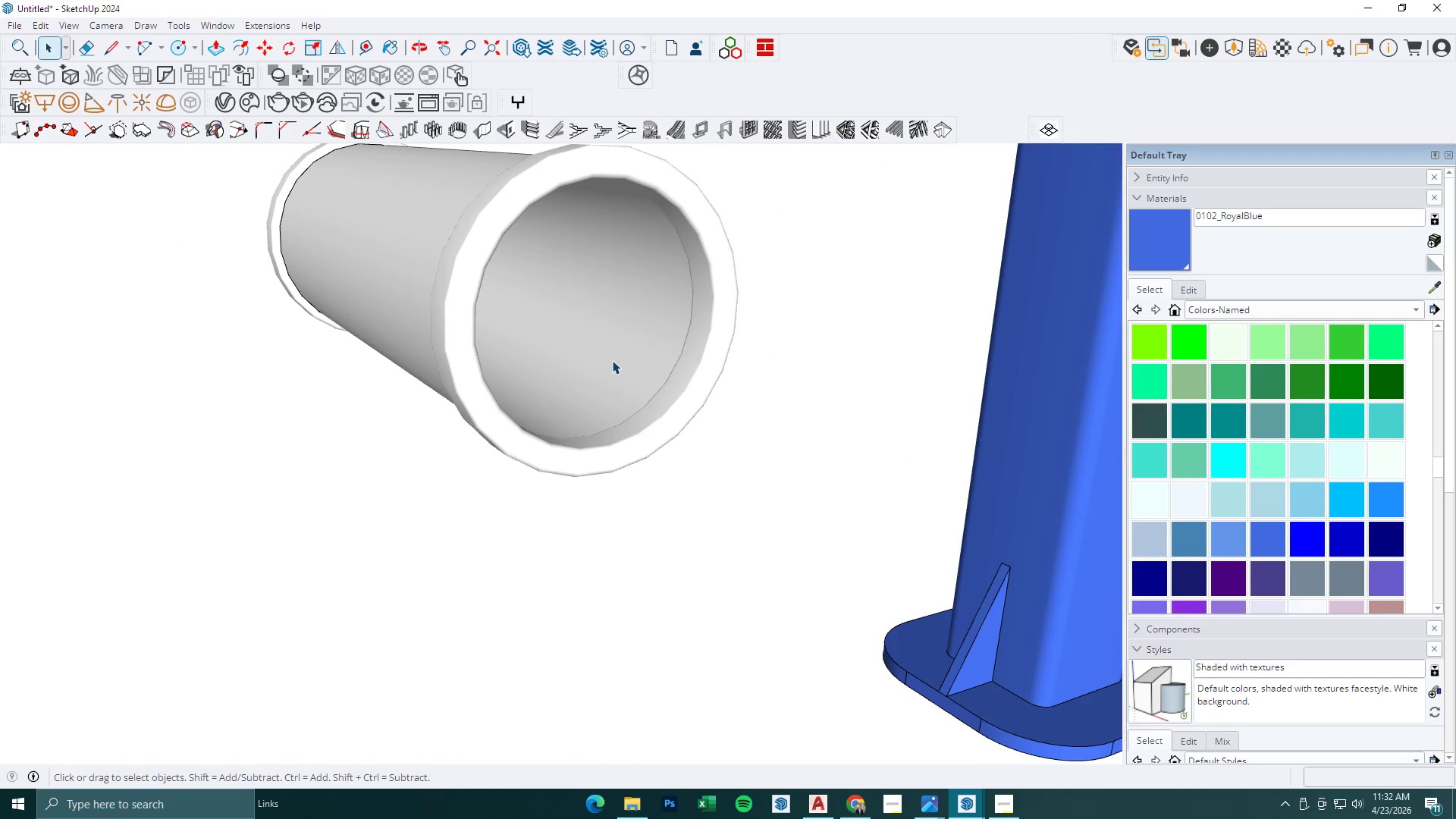 
left_click([612, 360])
 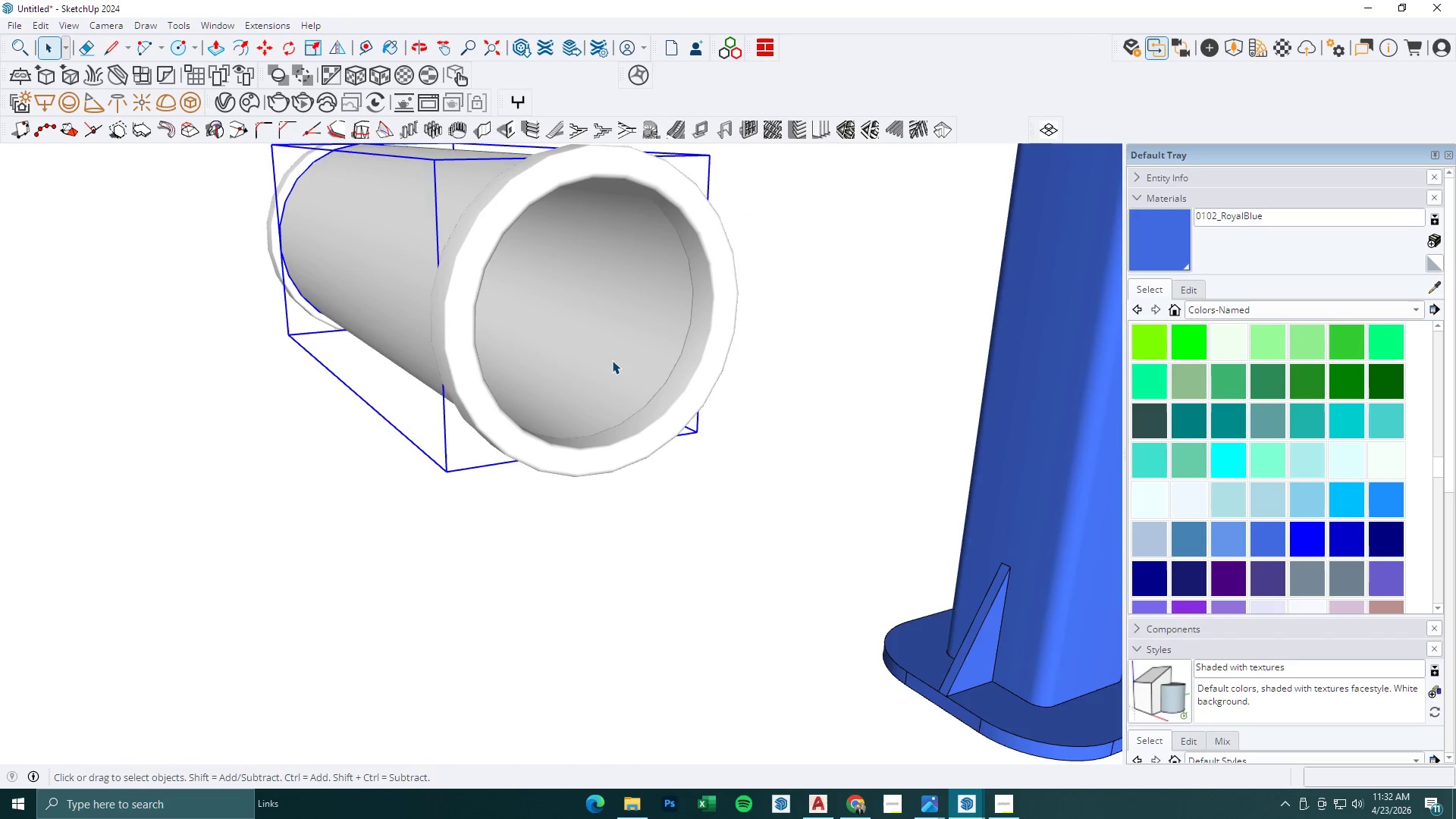 
scroll: coordinate [612, 369], scroll_direction: up, amount: 2.0
 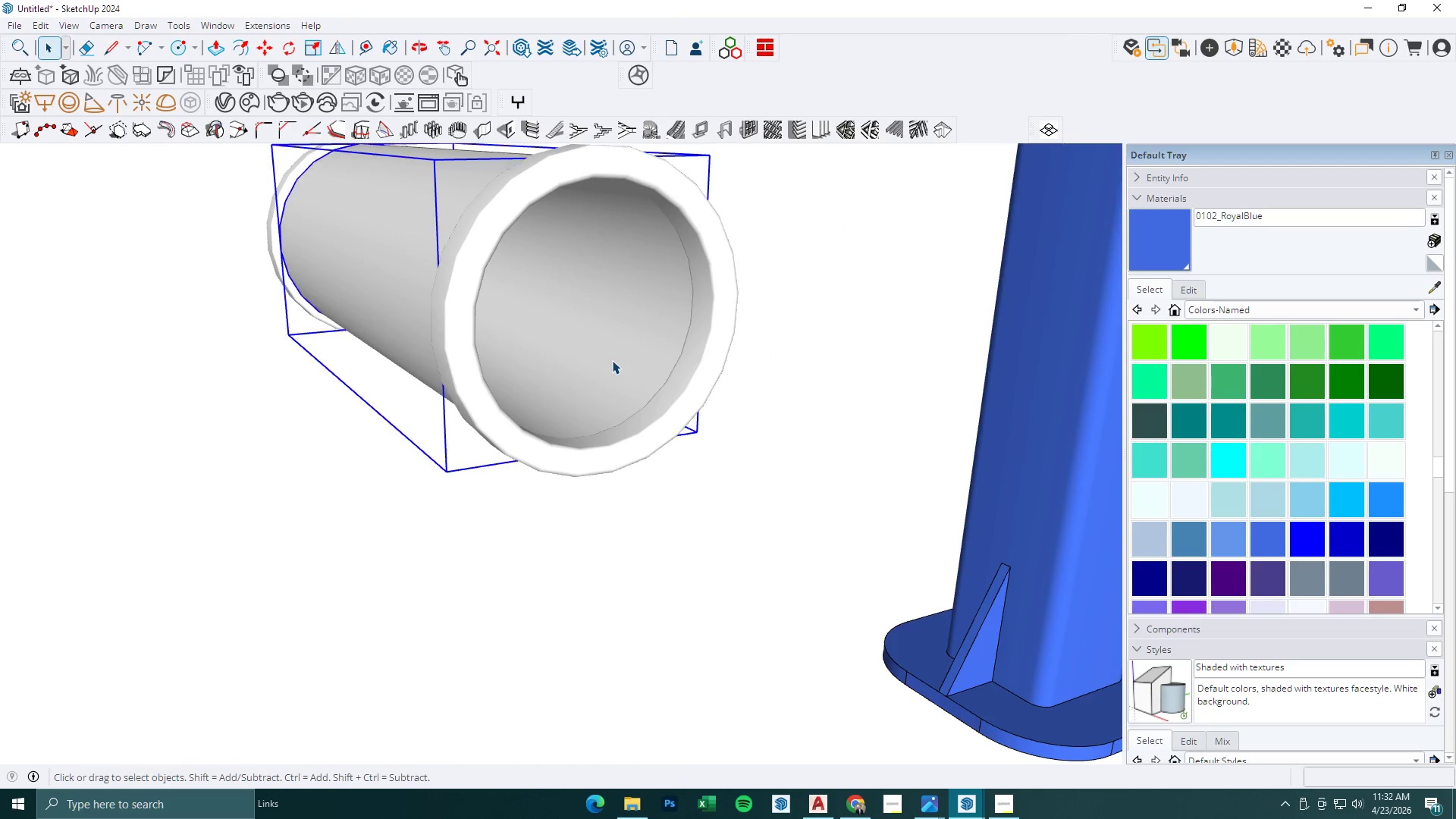 
double_click([612, 360])
 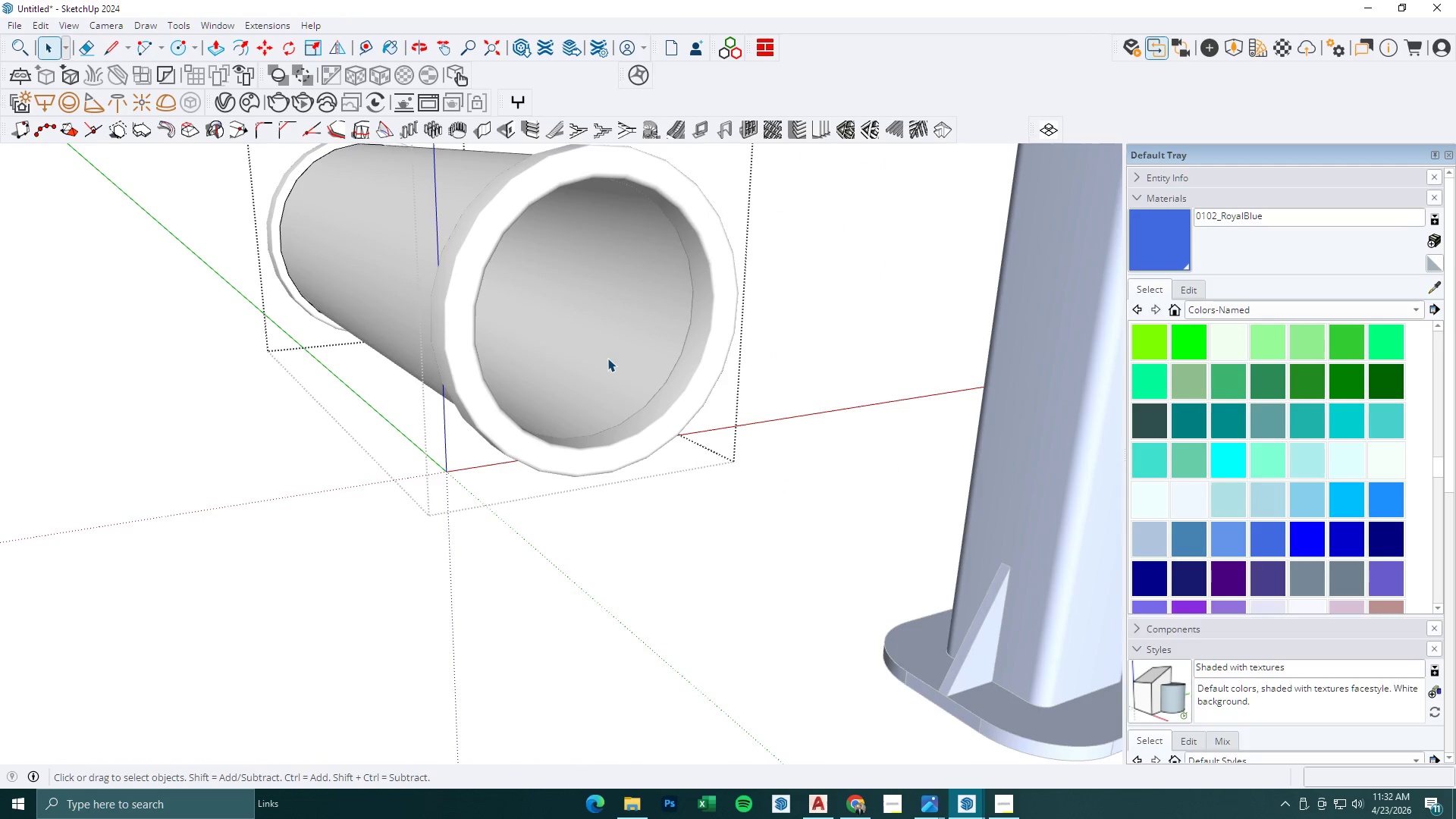 
key(C)
 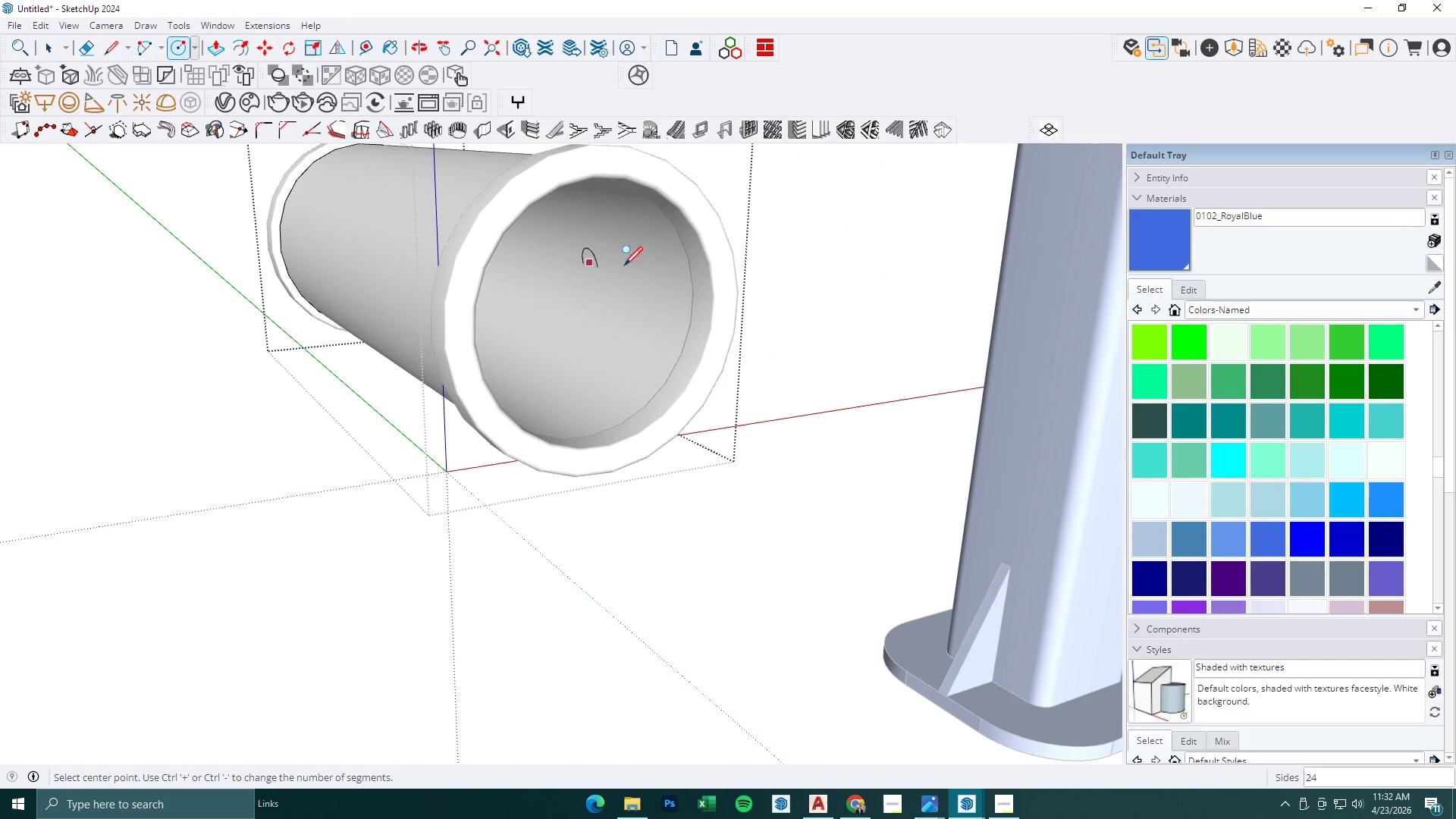 
key(L)
 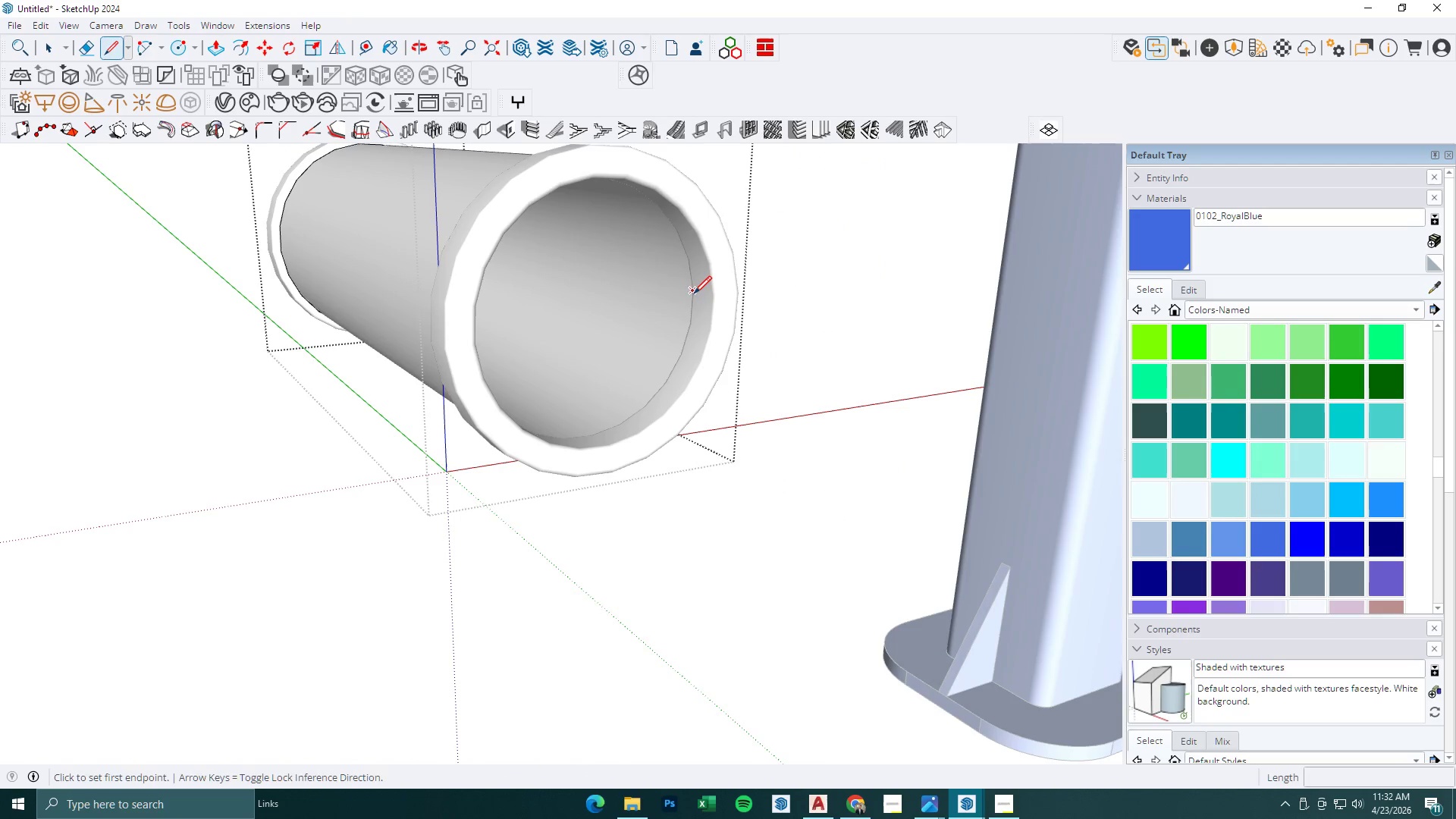 
left_click([694, 293])
 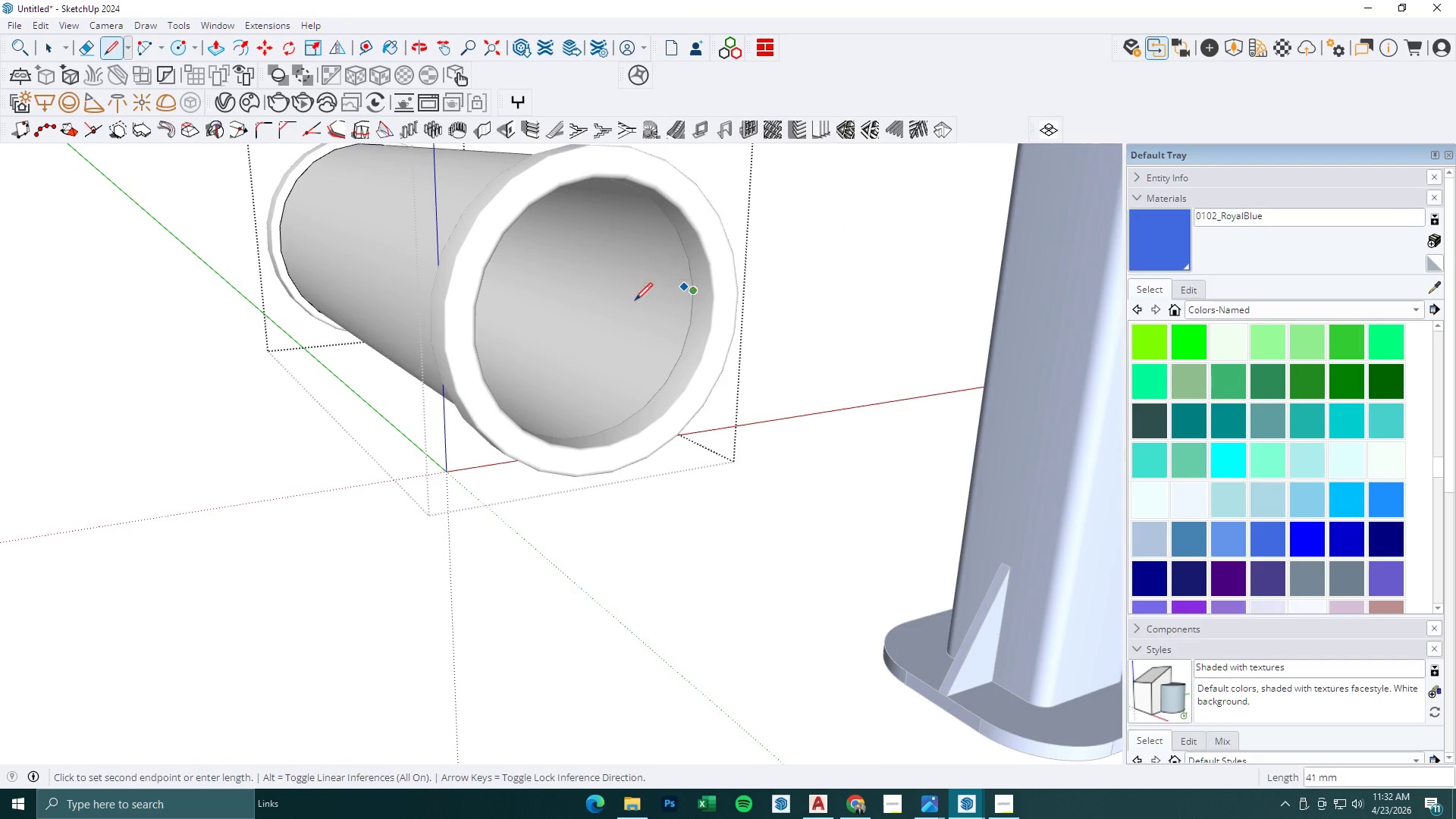 
key(Space)
 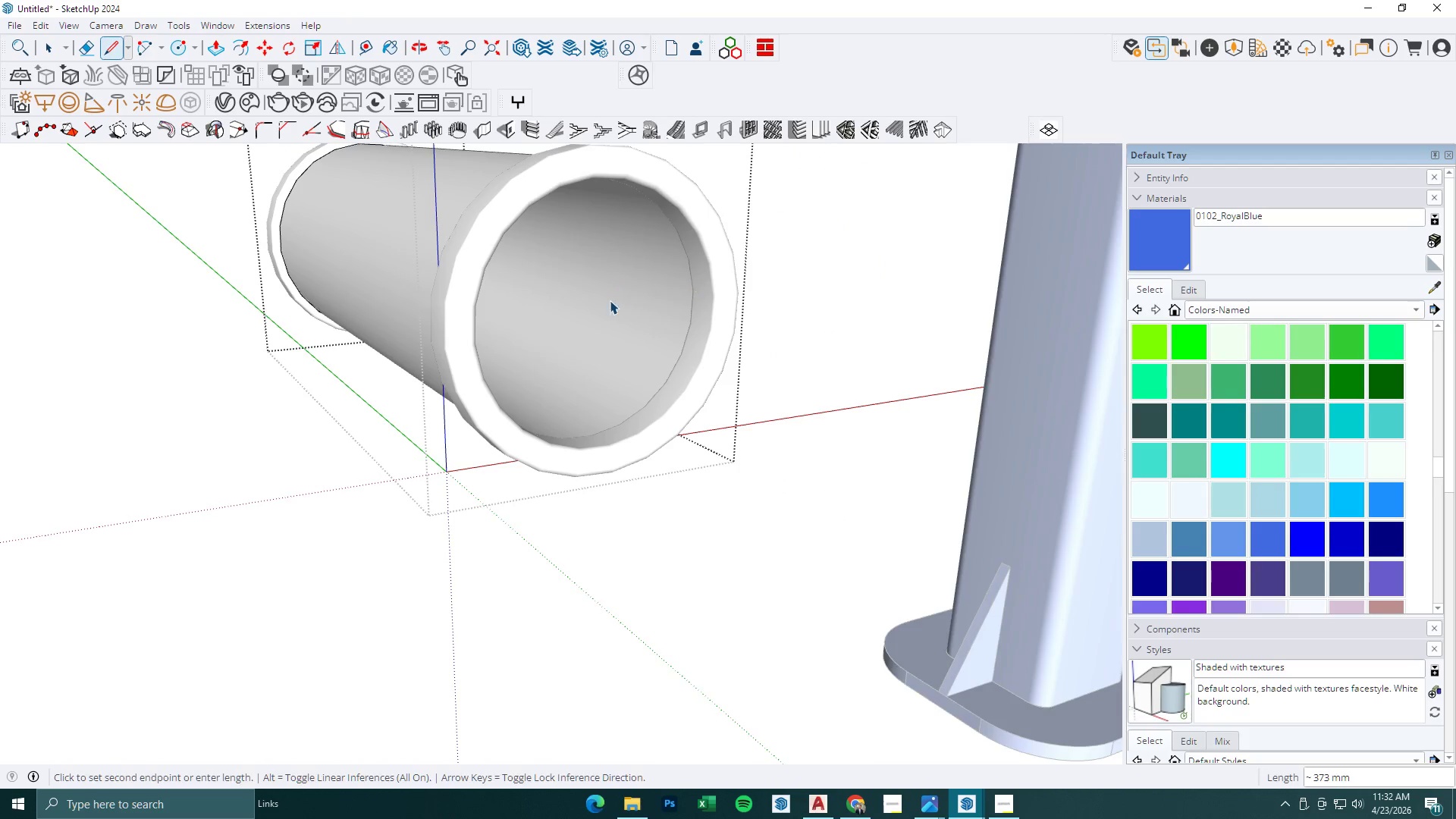 
key(Escape)
 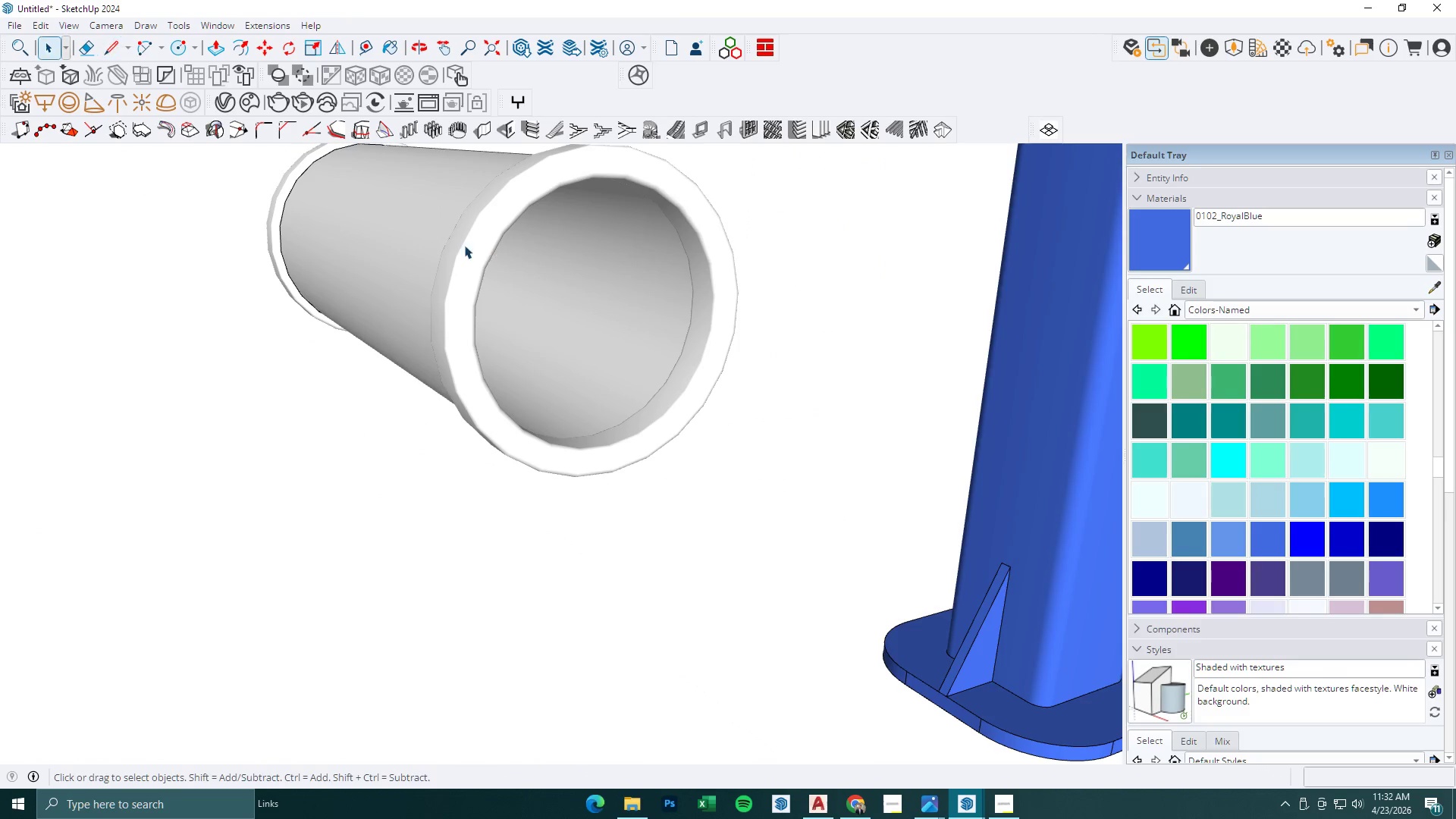 
key(Escape)
 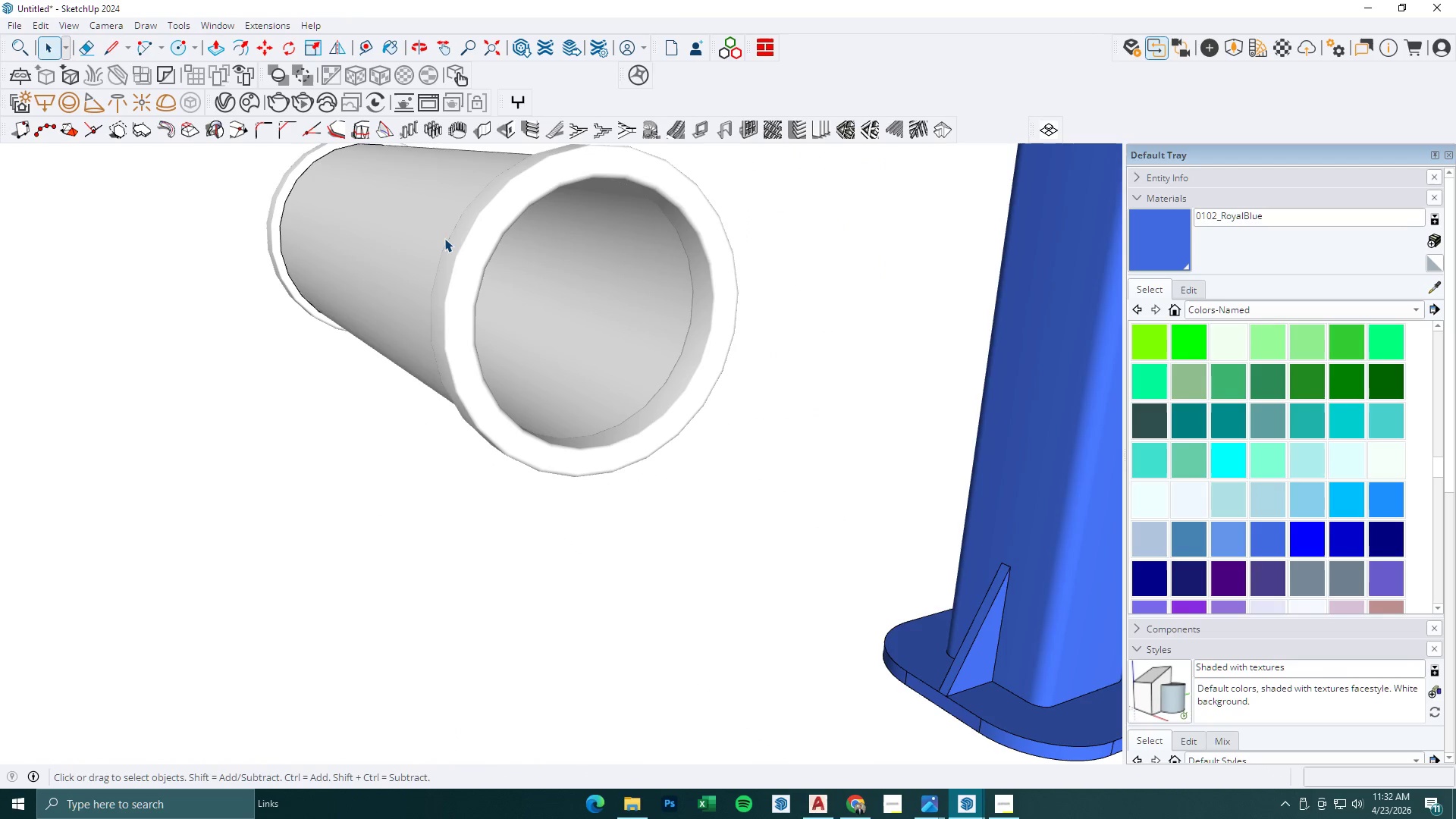 
left_click([444, 238])
 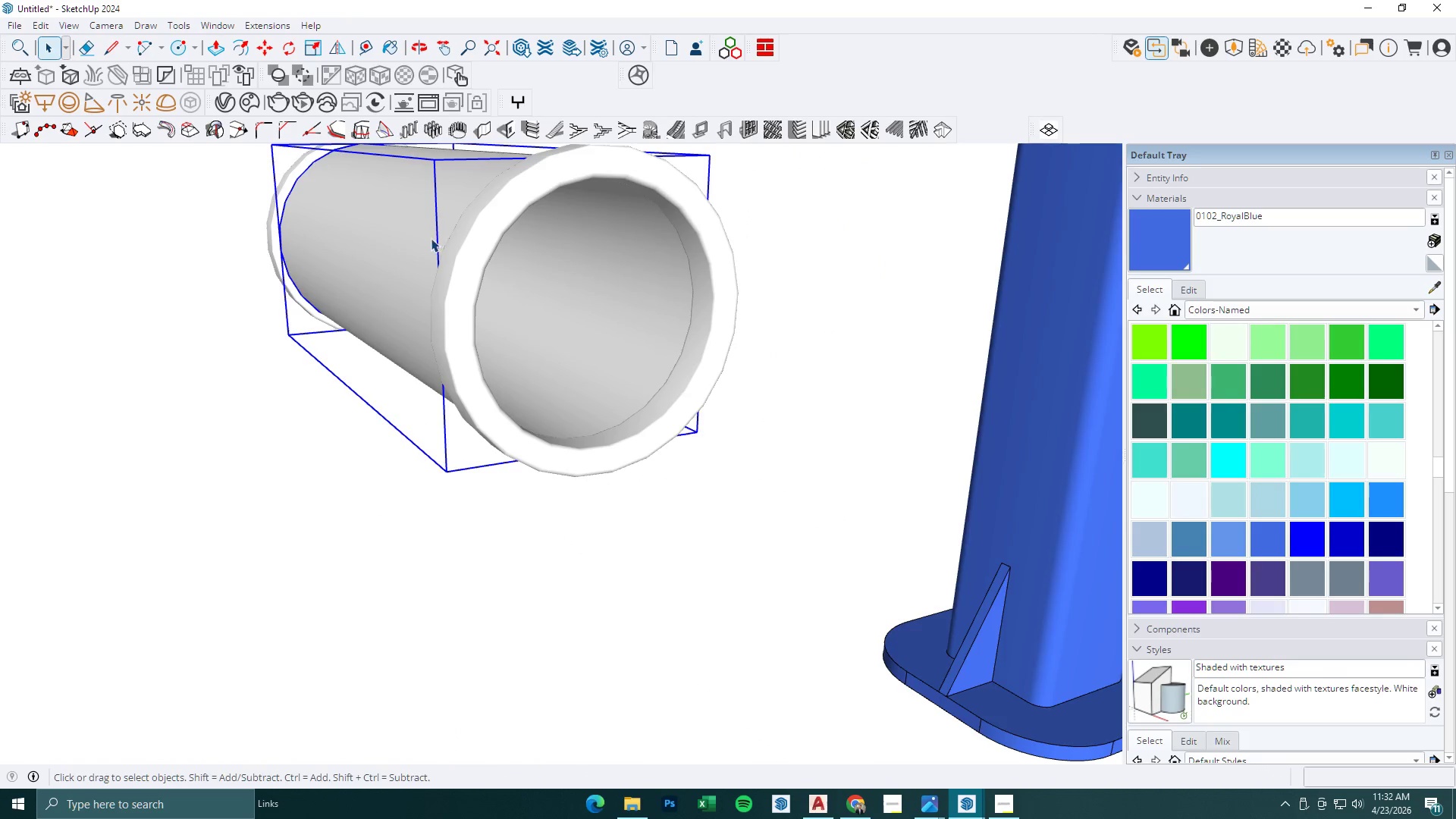 
scroll: coordinate [429, 240], scroll_direction: down, amount: 1.0
 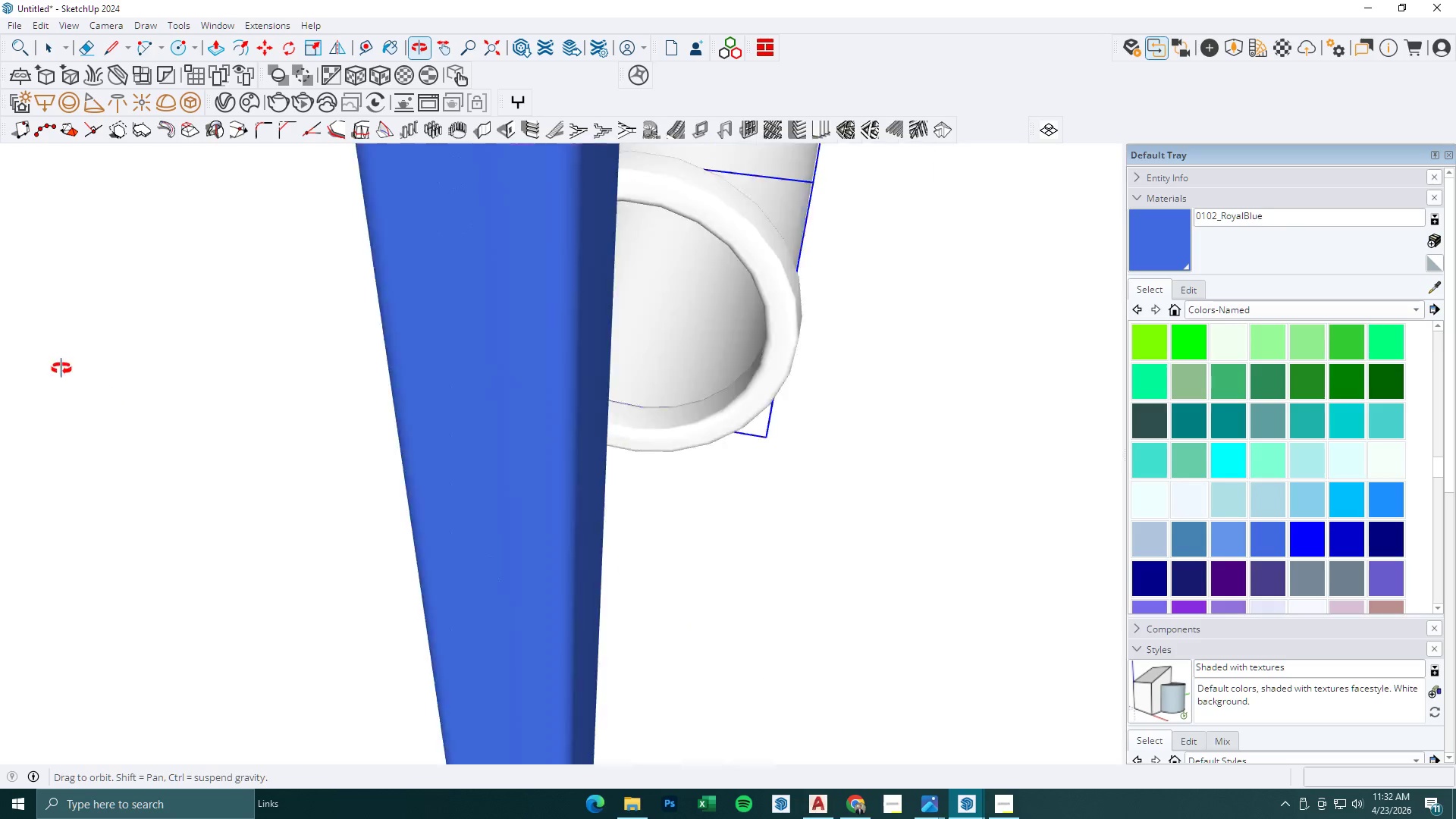 
key(M)
 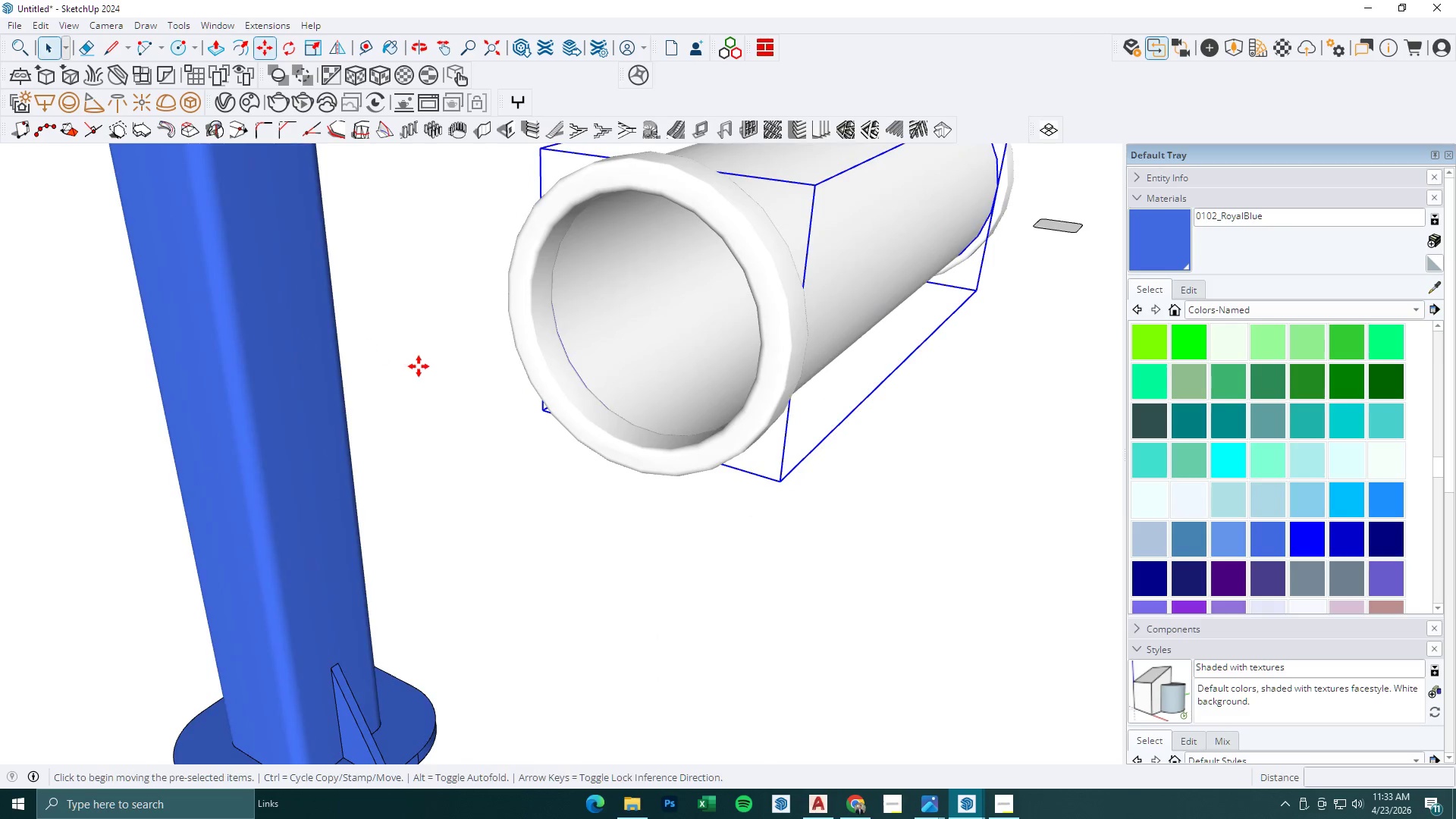 
left_click_drag(start_coordinate=[609, 441], to_coordinate=[623, 448])
 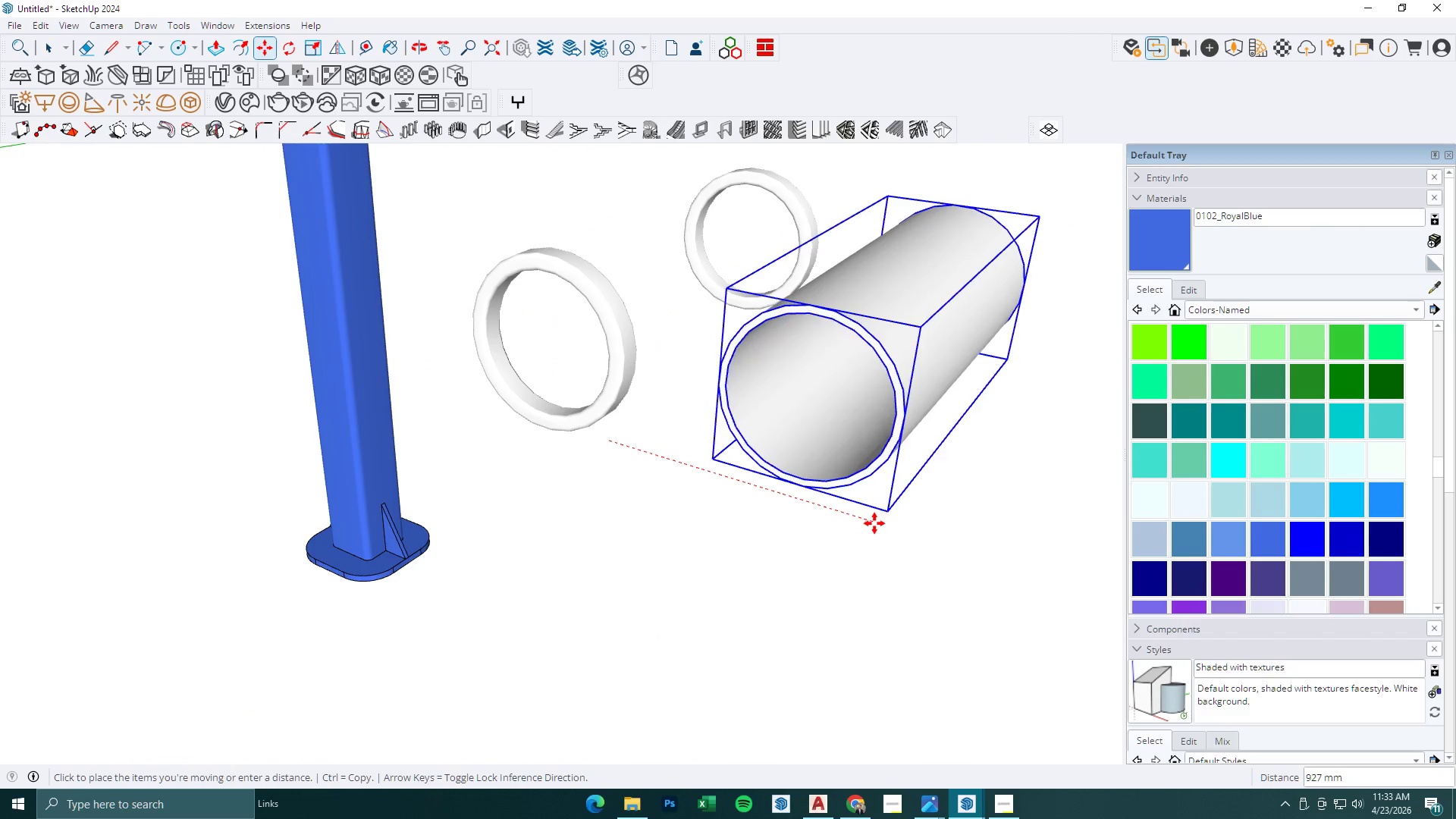 
scroll: coordinate [433, 375], scroll_direction: down, amount: 5.0
 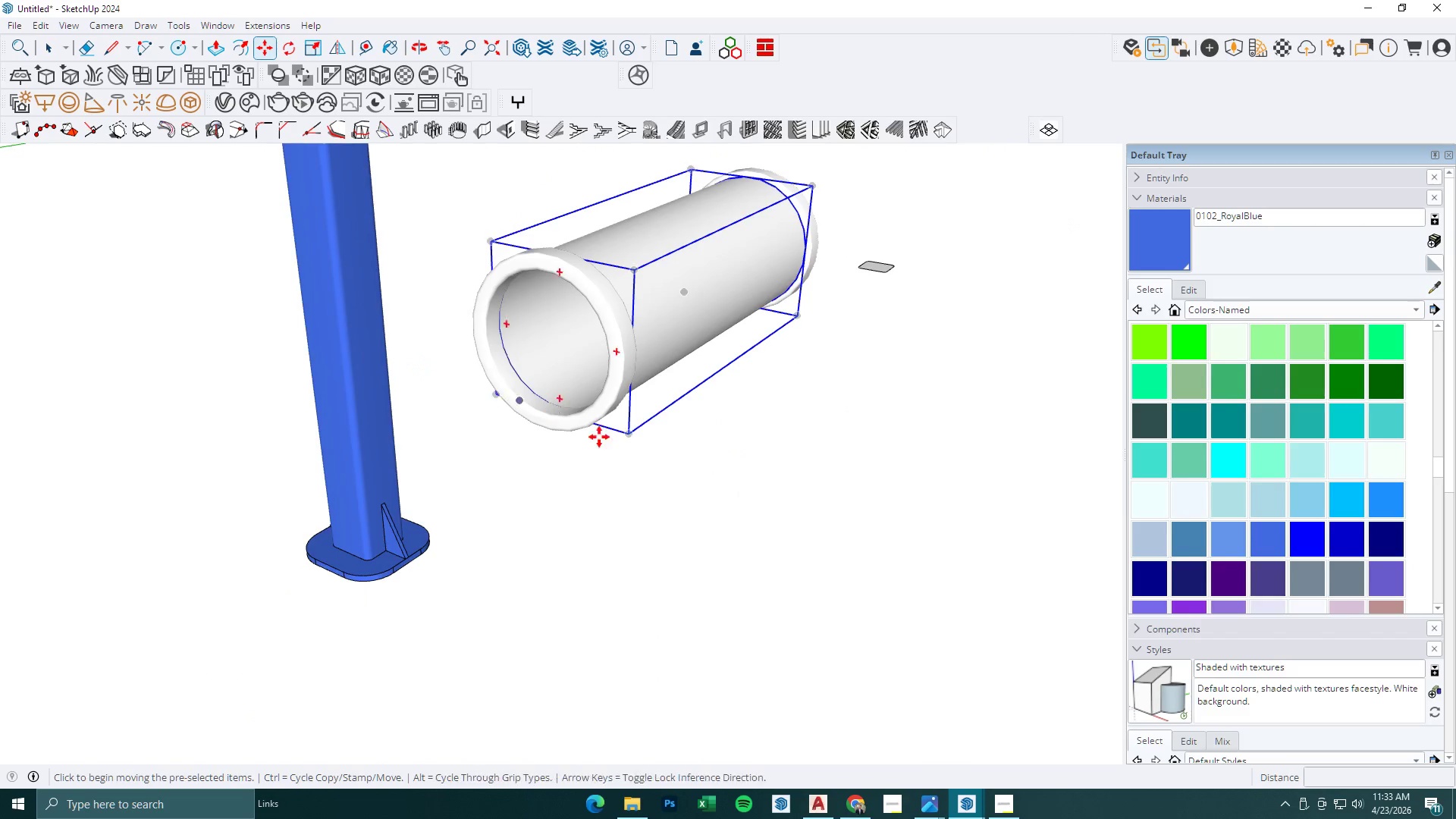 
key(Control+ControlLeft)
 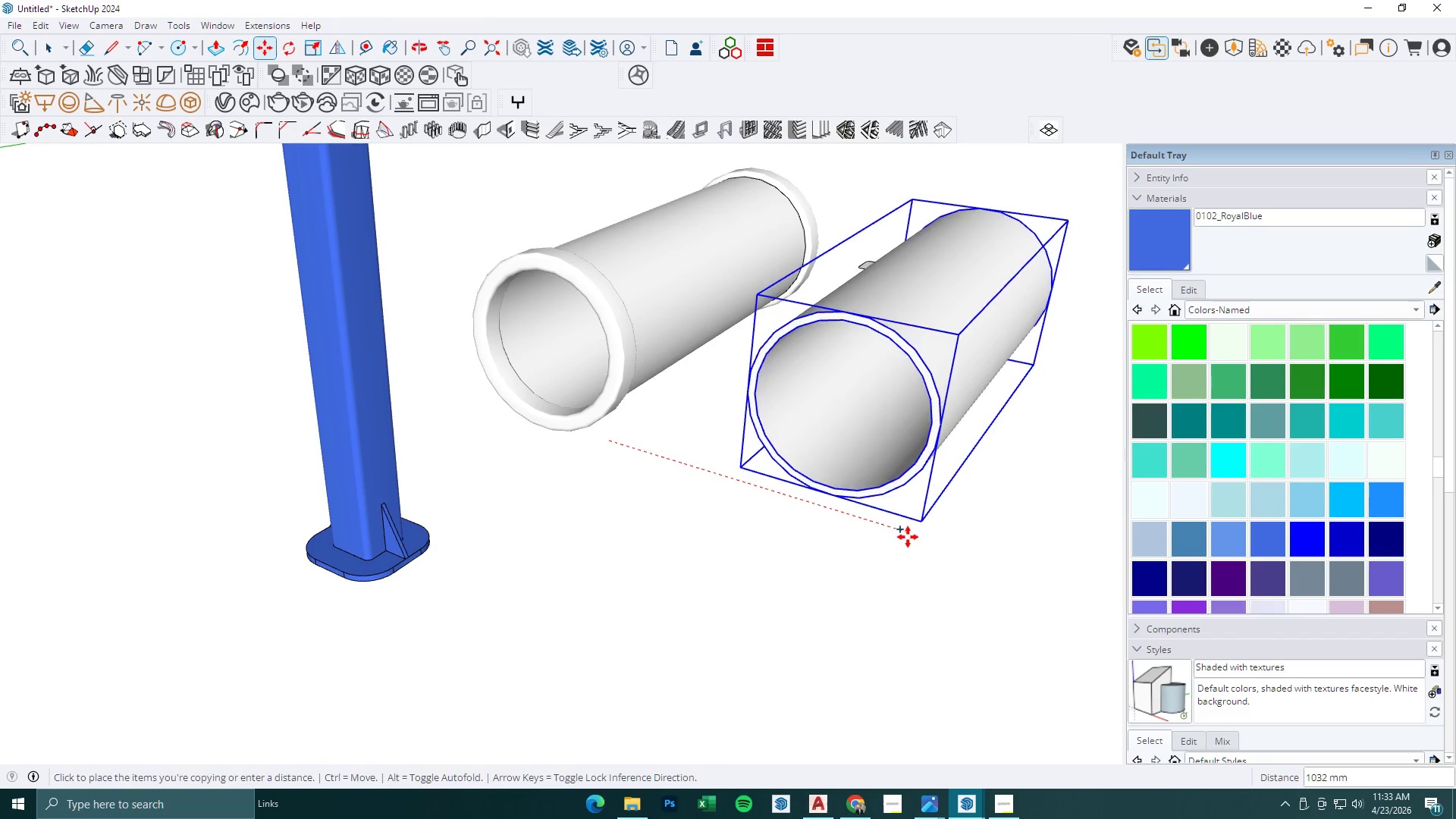 
left_click([908, 537])
 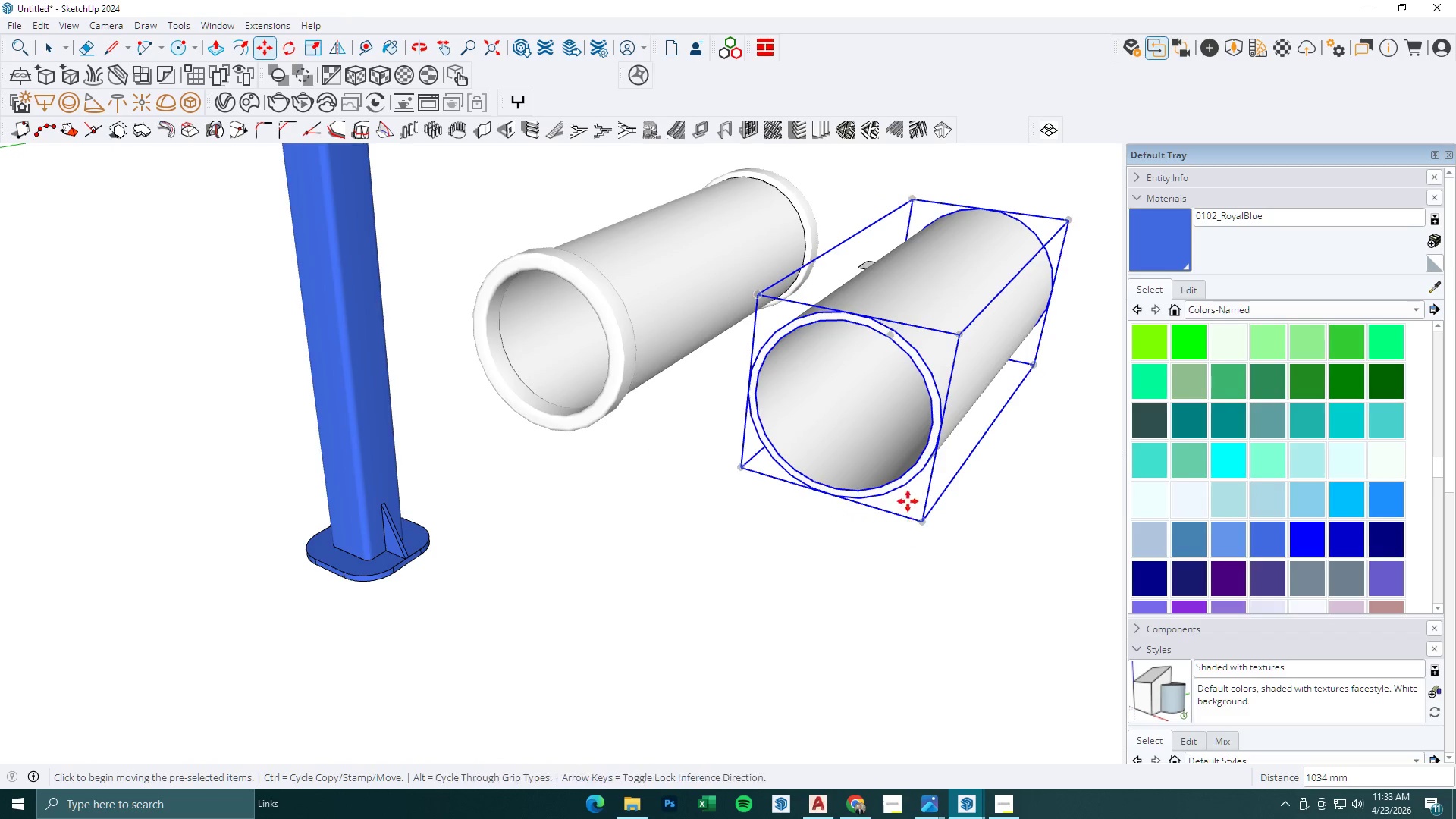 
scroll: coordinate [890, 487], scroll_direction: up, amount: 3.0
 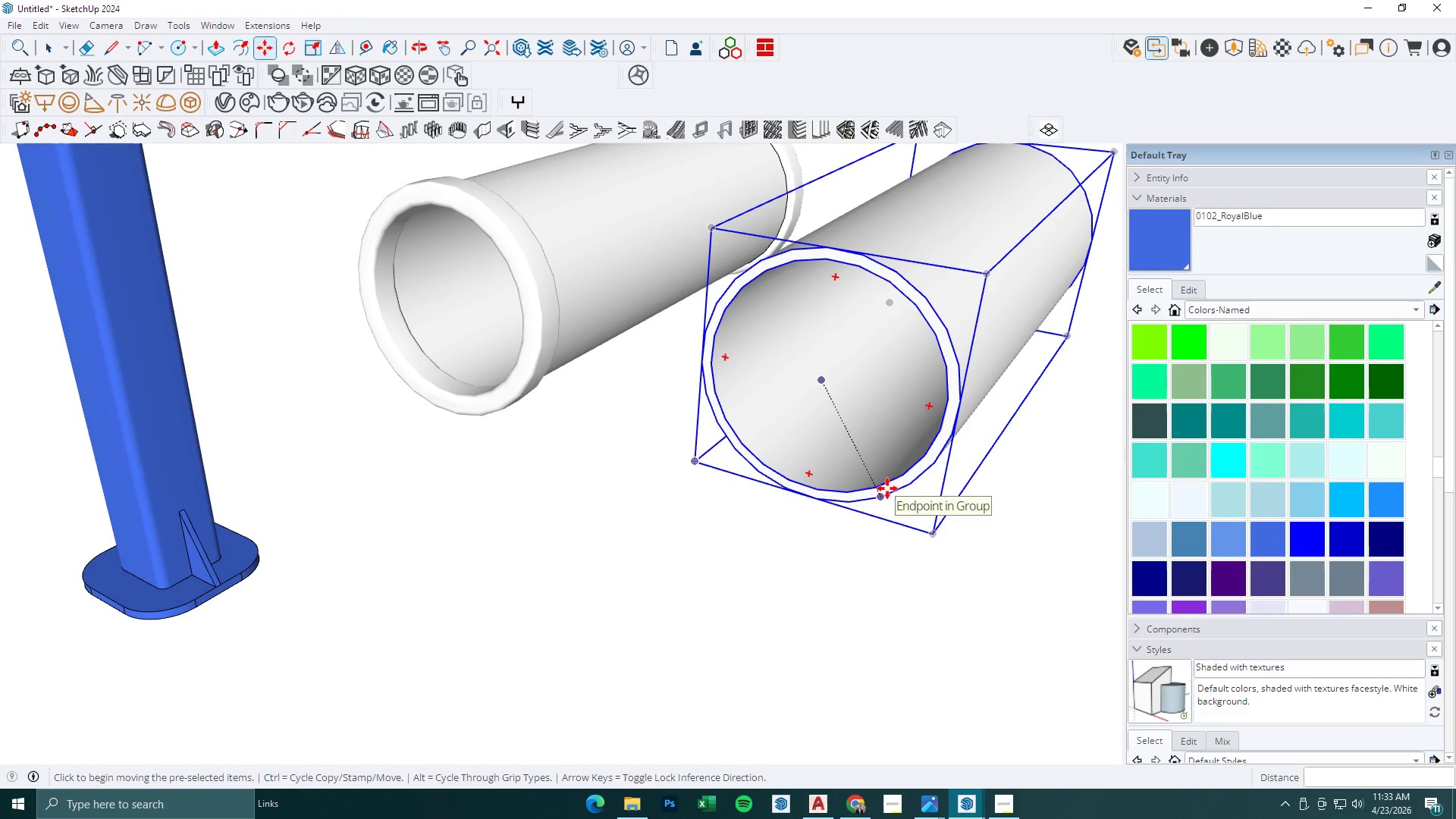 
key(L)
 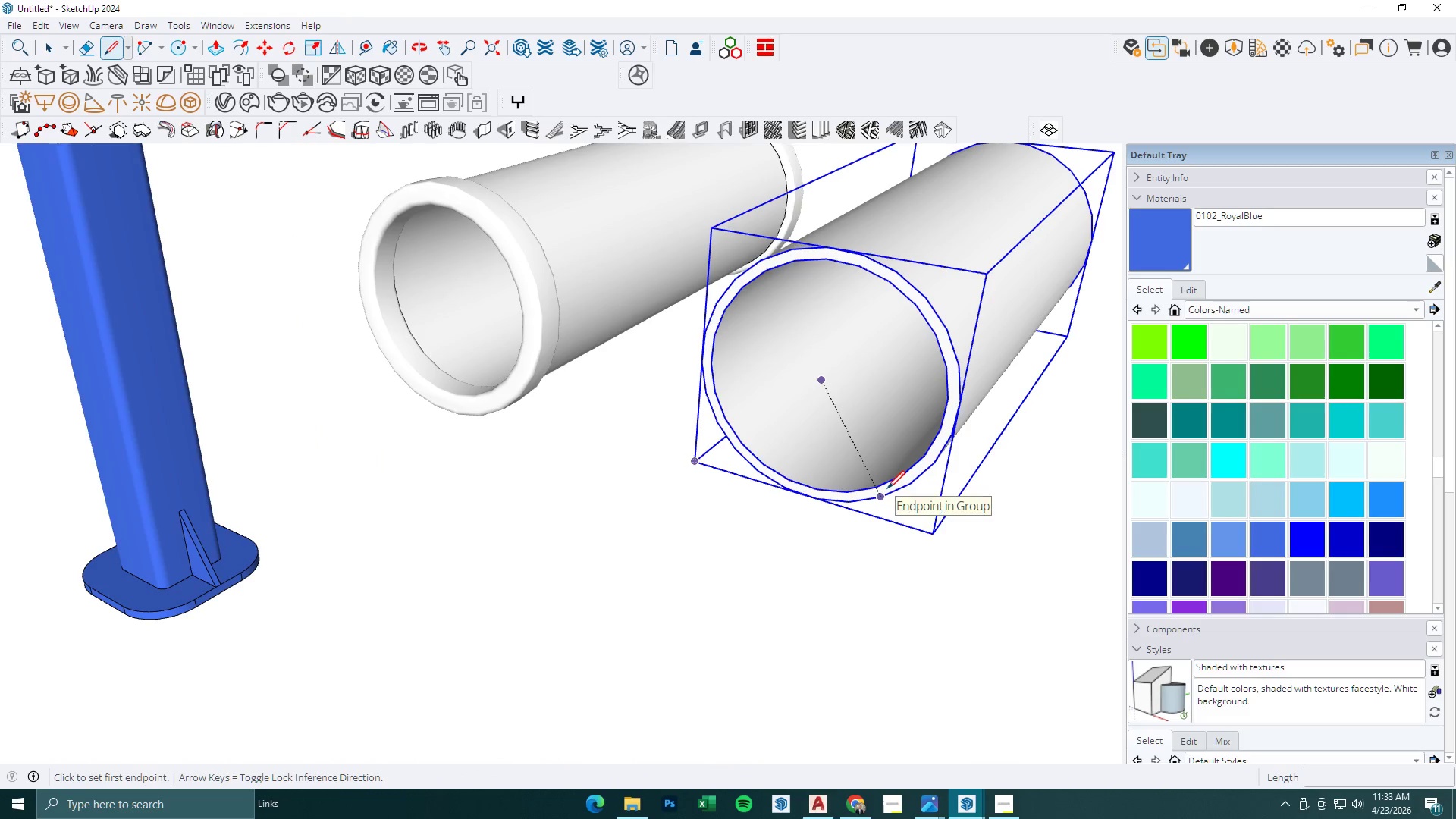 
left_click([887, 488])
 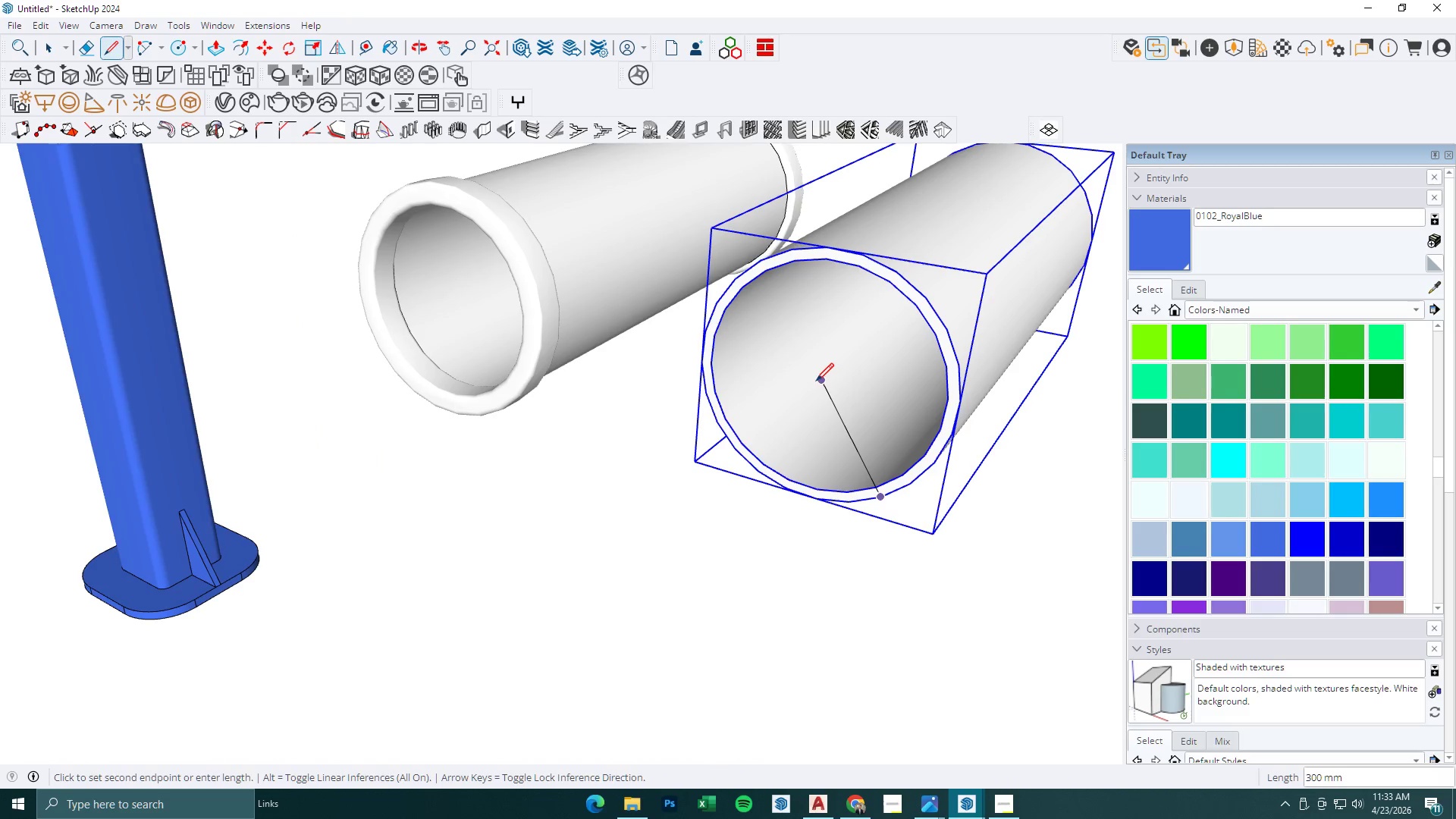 
left_click([816, 379])
 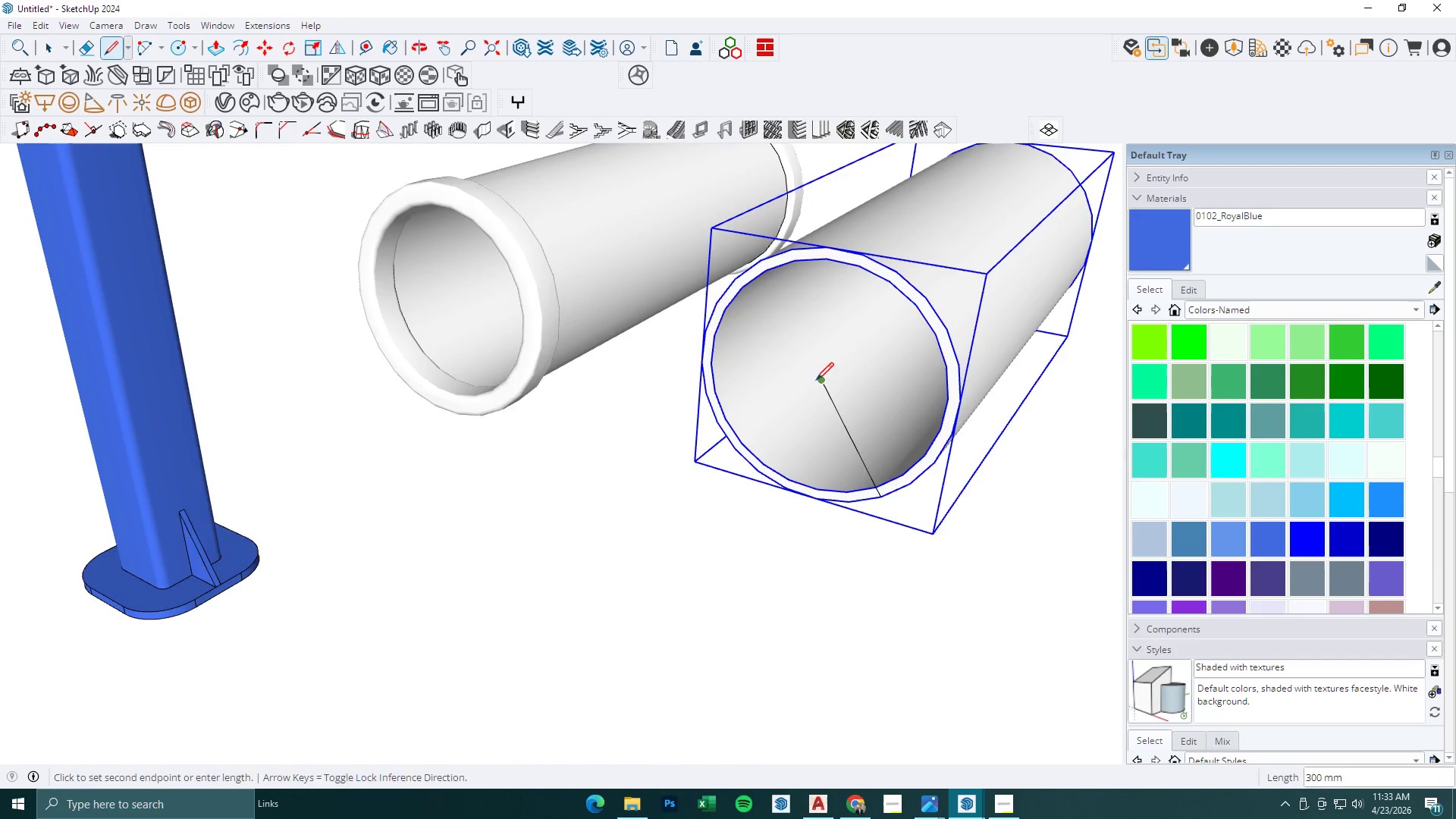 
key(Escape)
 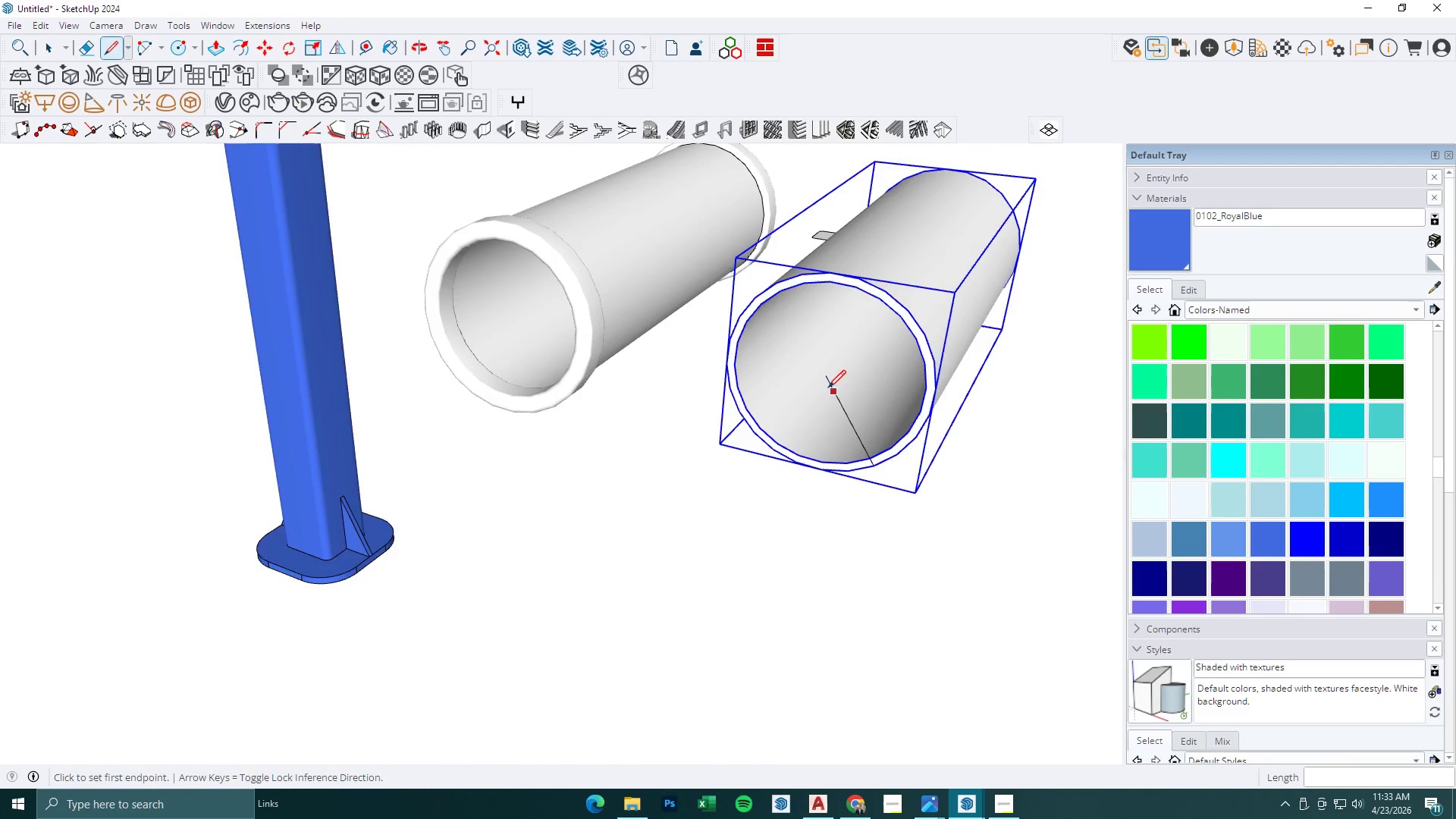 
key(Escape)
 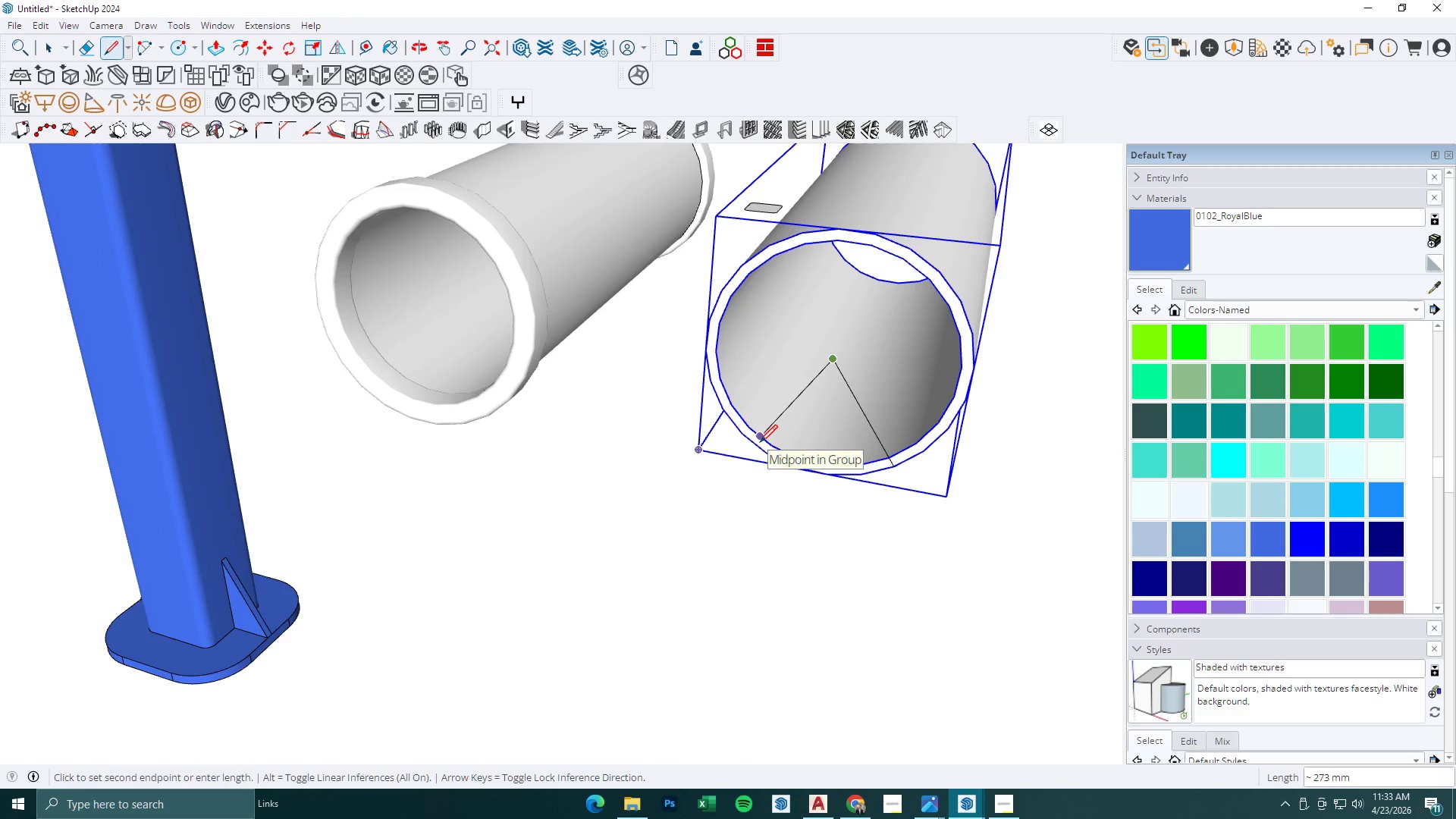 
scroll: coordinate [828, 388], scroll_direction: none, amount: 0.0
 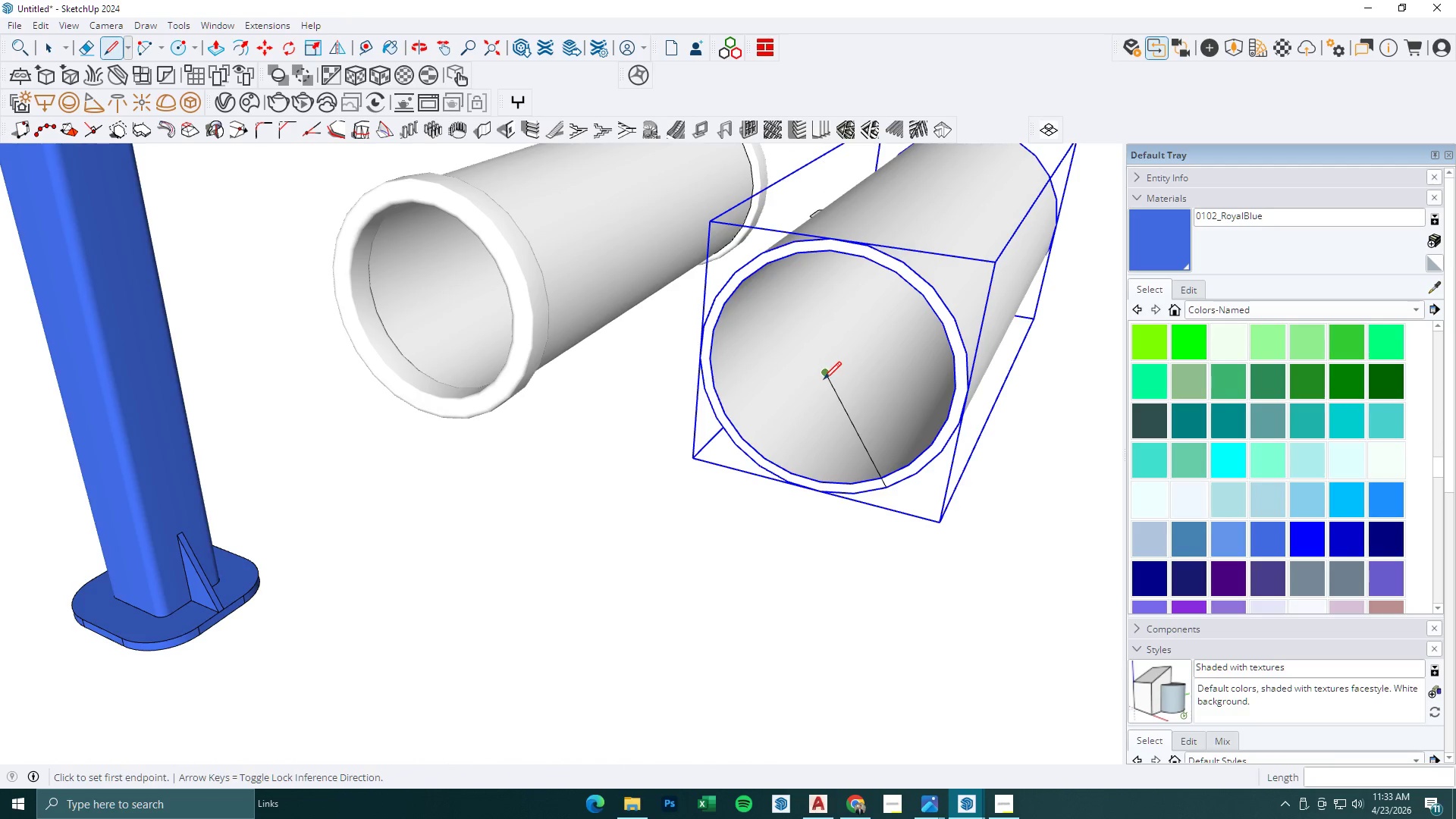 
left_click([752, 444])
 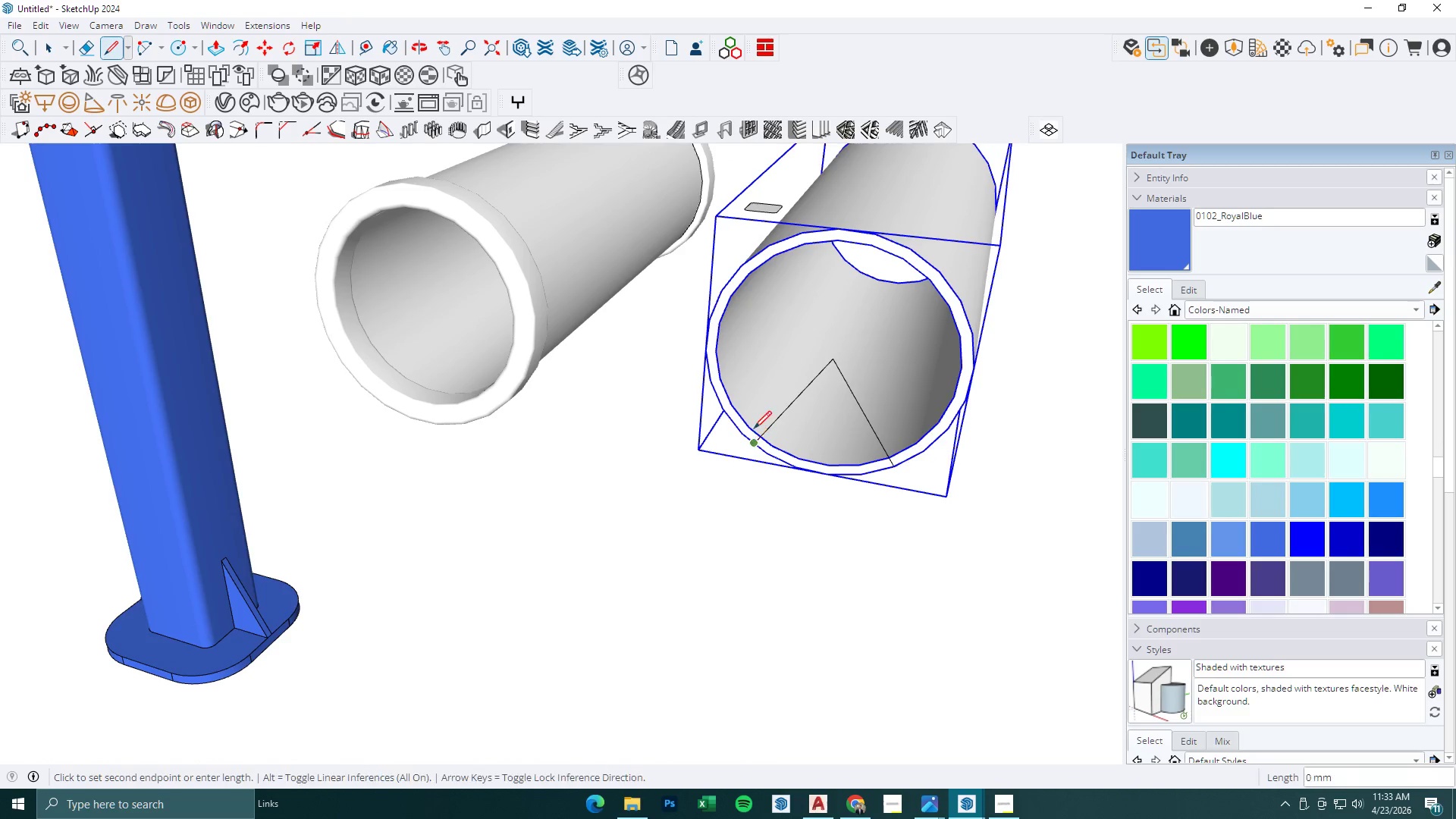 
scroll: coordinate [811, 353], scroll_direction: down, amount: 2.0
 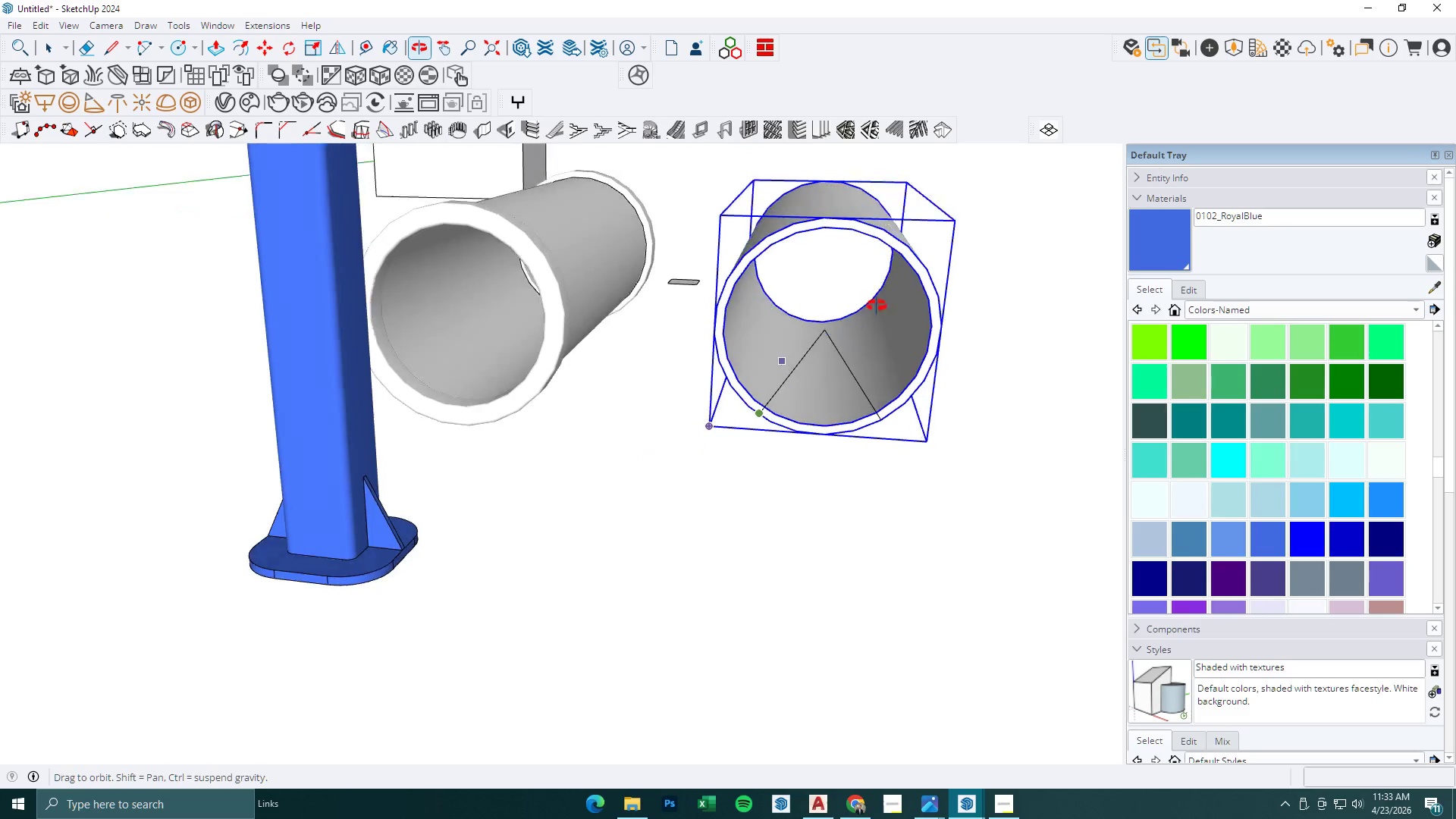 
scroll: coordinate [853, 389], scroll_direction: up, amount: 6.0
 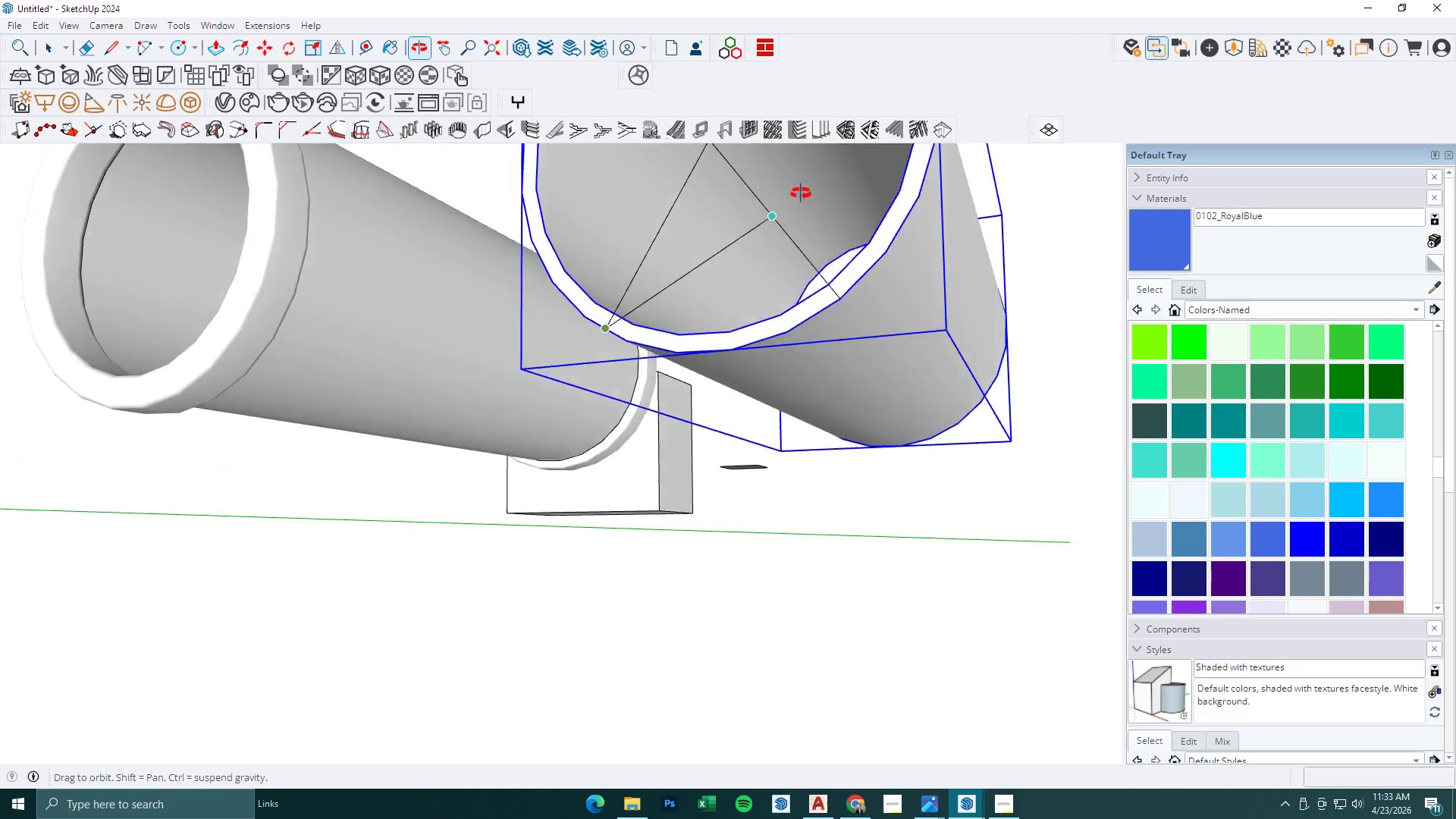 
scroll: coordinate [757, 373], scroll_direction: down, amount: 13.0
 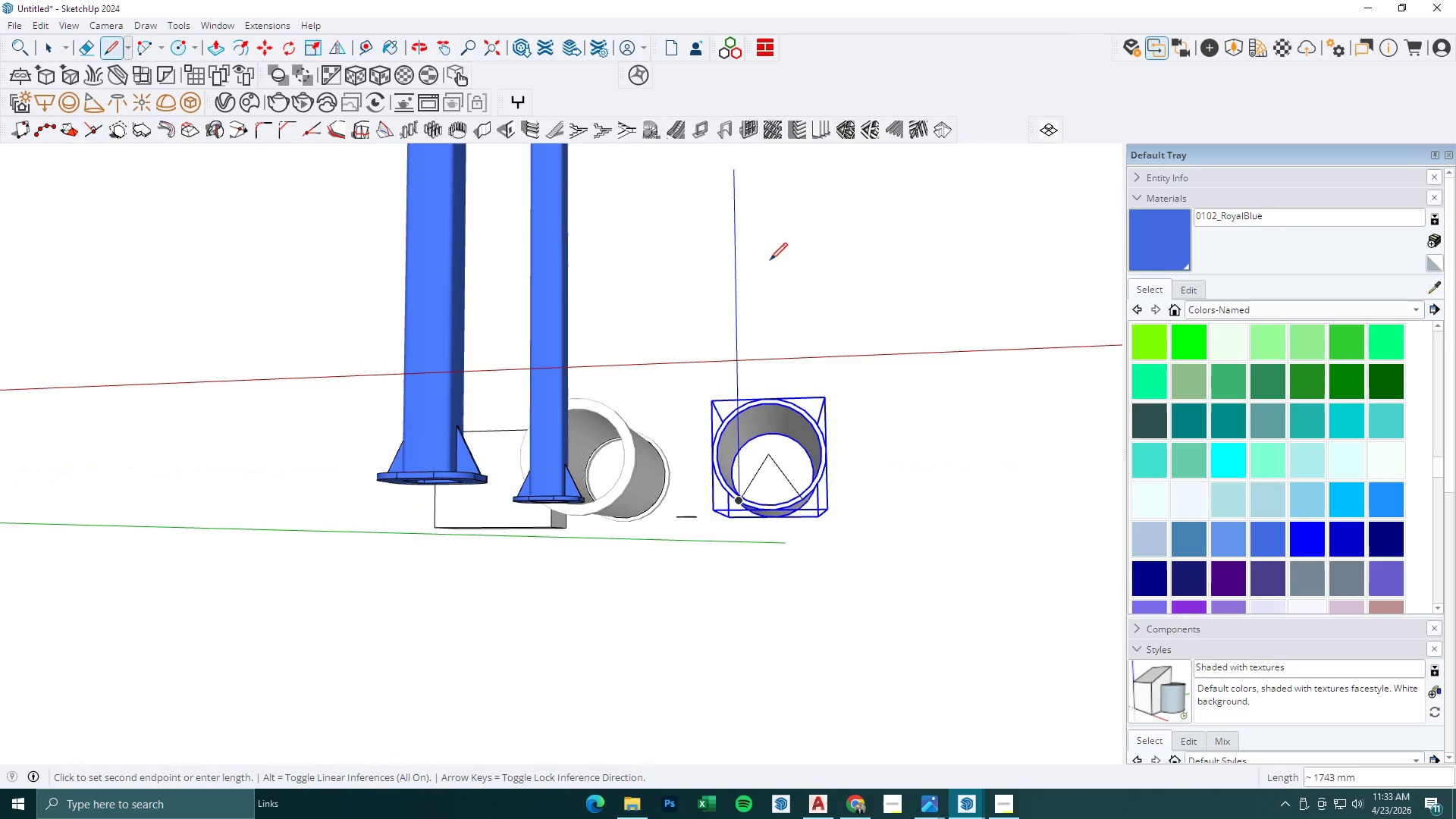 
scroll: coordinate [780, 461], scroll_direction: up, amount: 5.0
 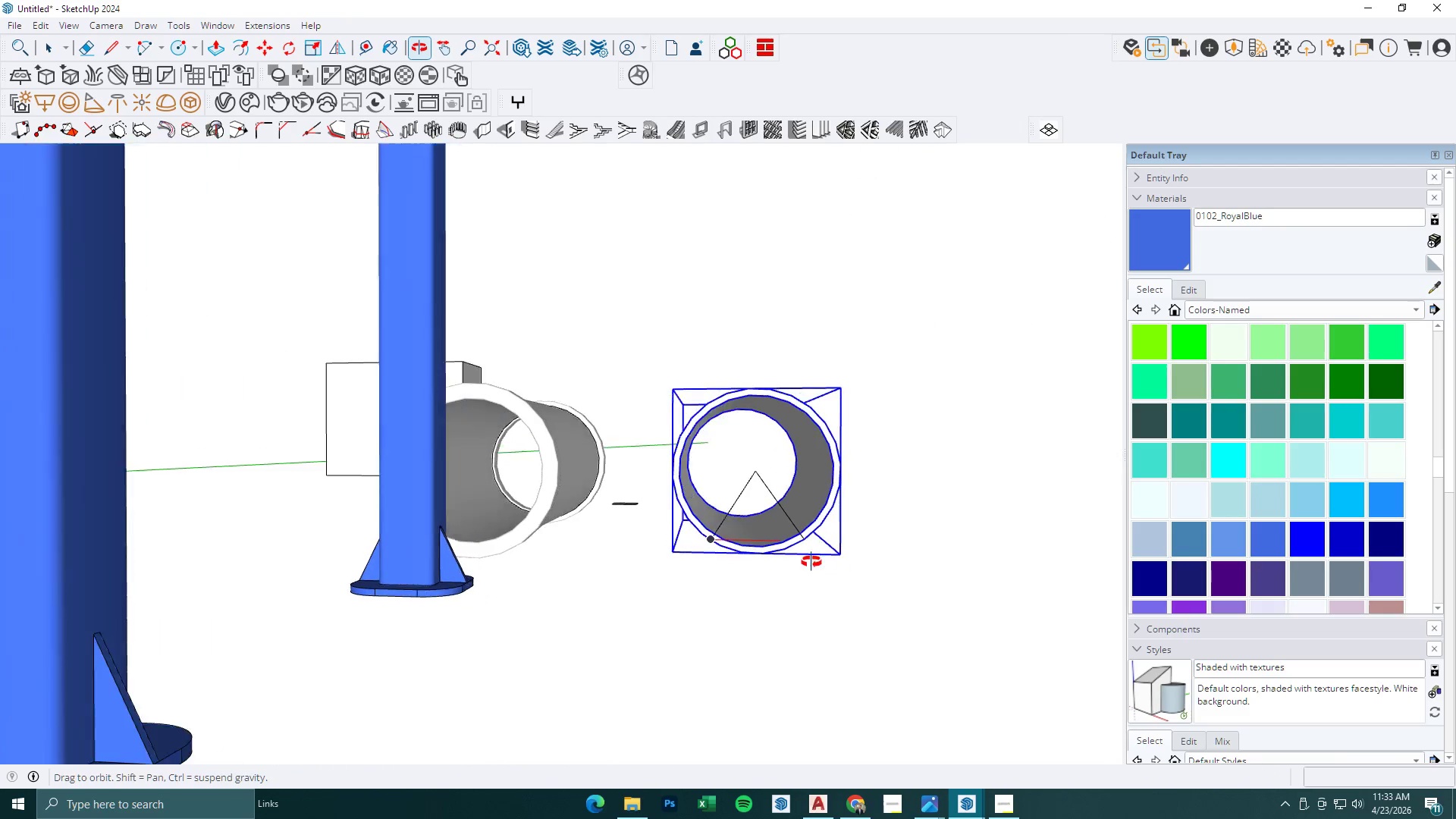 
key(Escape)
 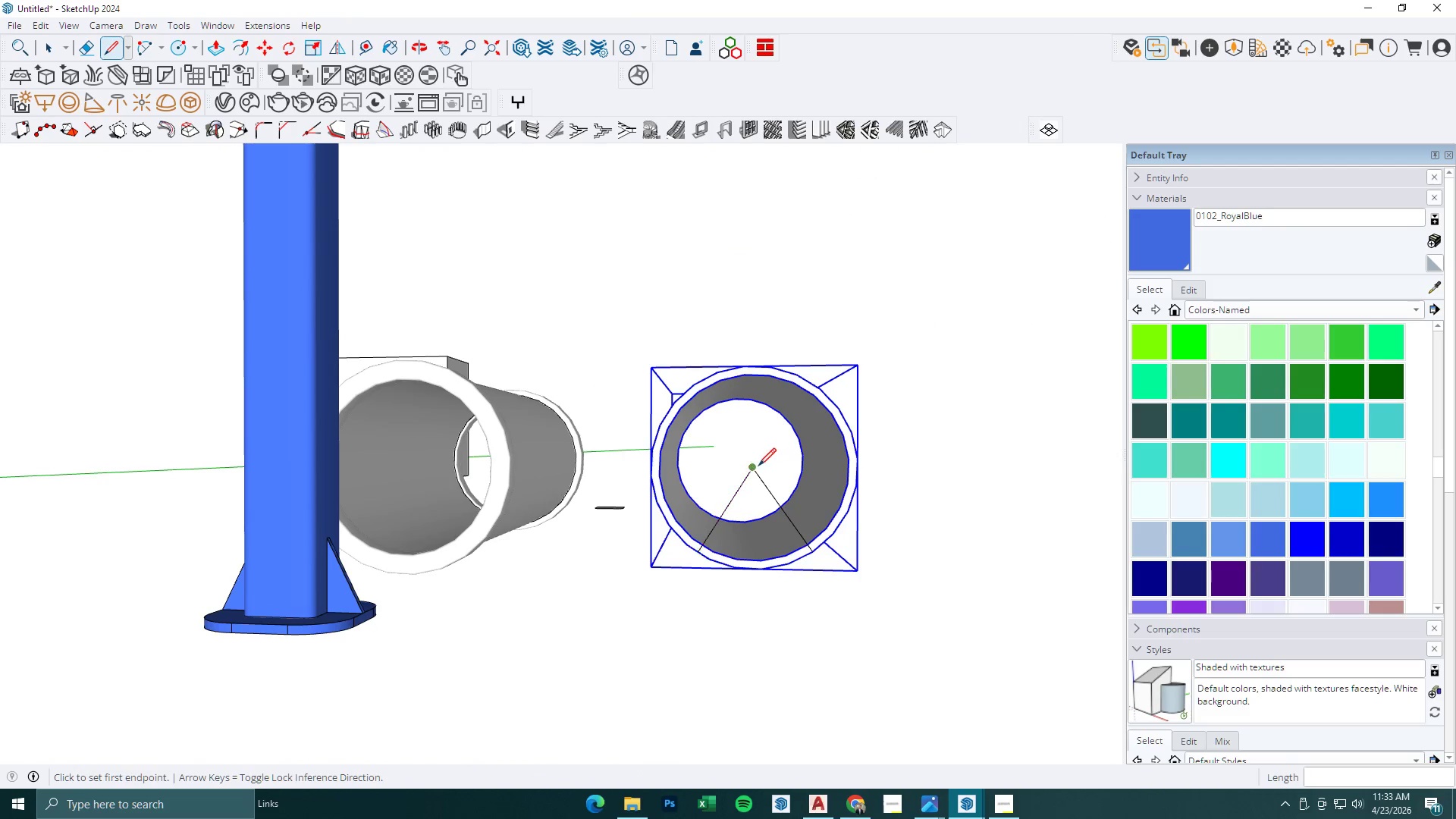 
key(Escape)
 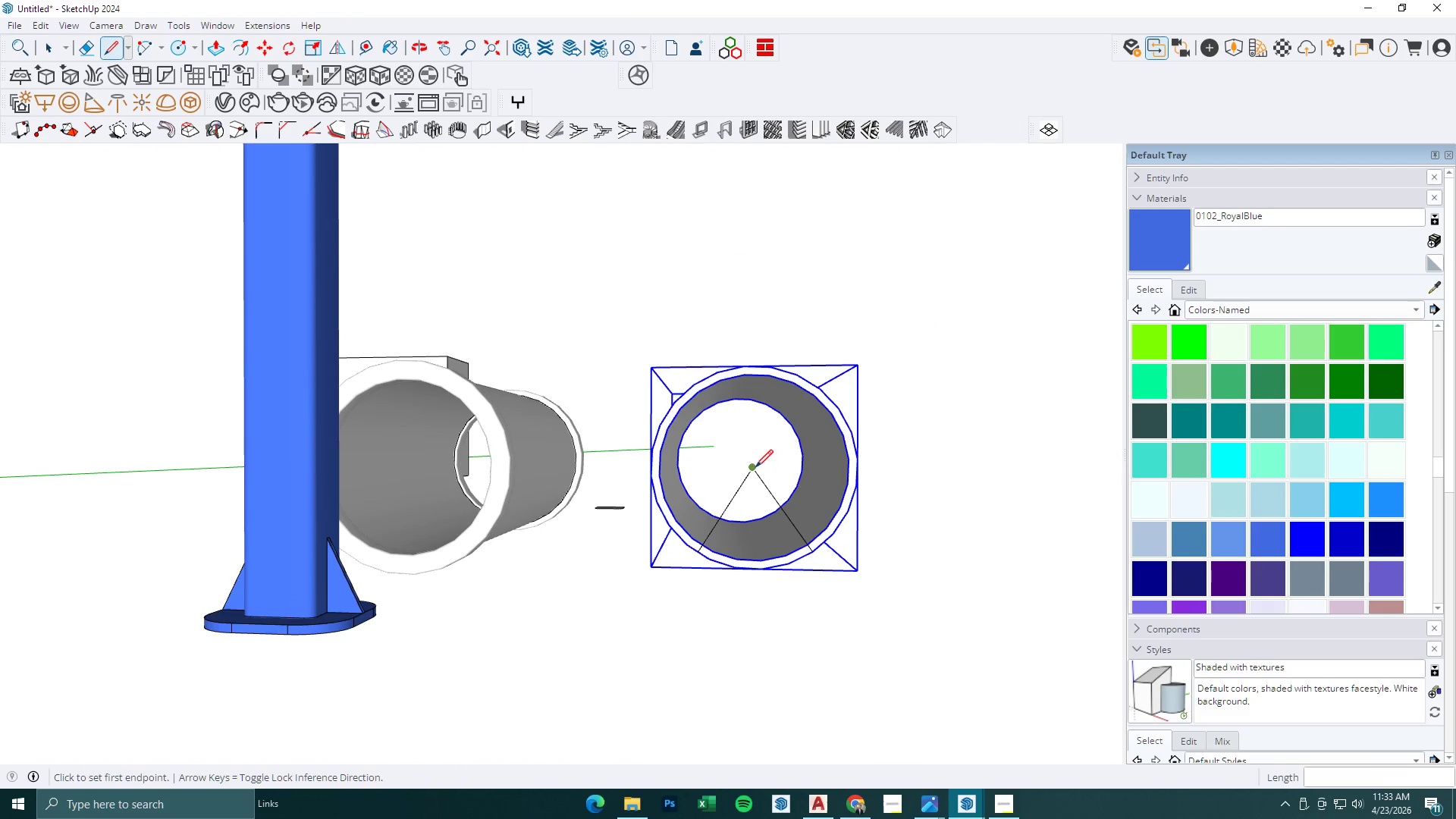 
scroll: coordinate [767, 483], scroll_direction: up, amount: 2.0
 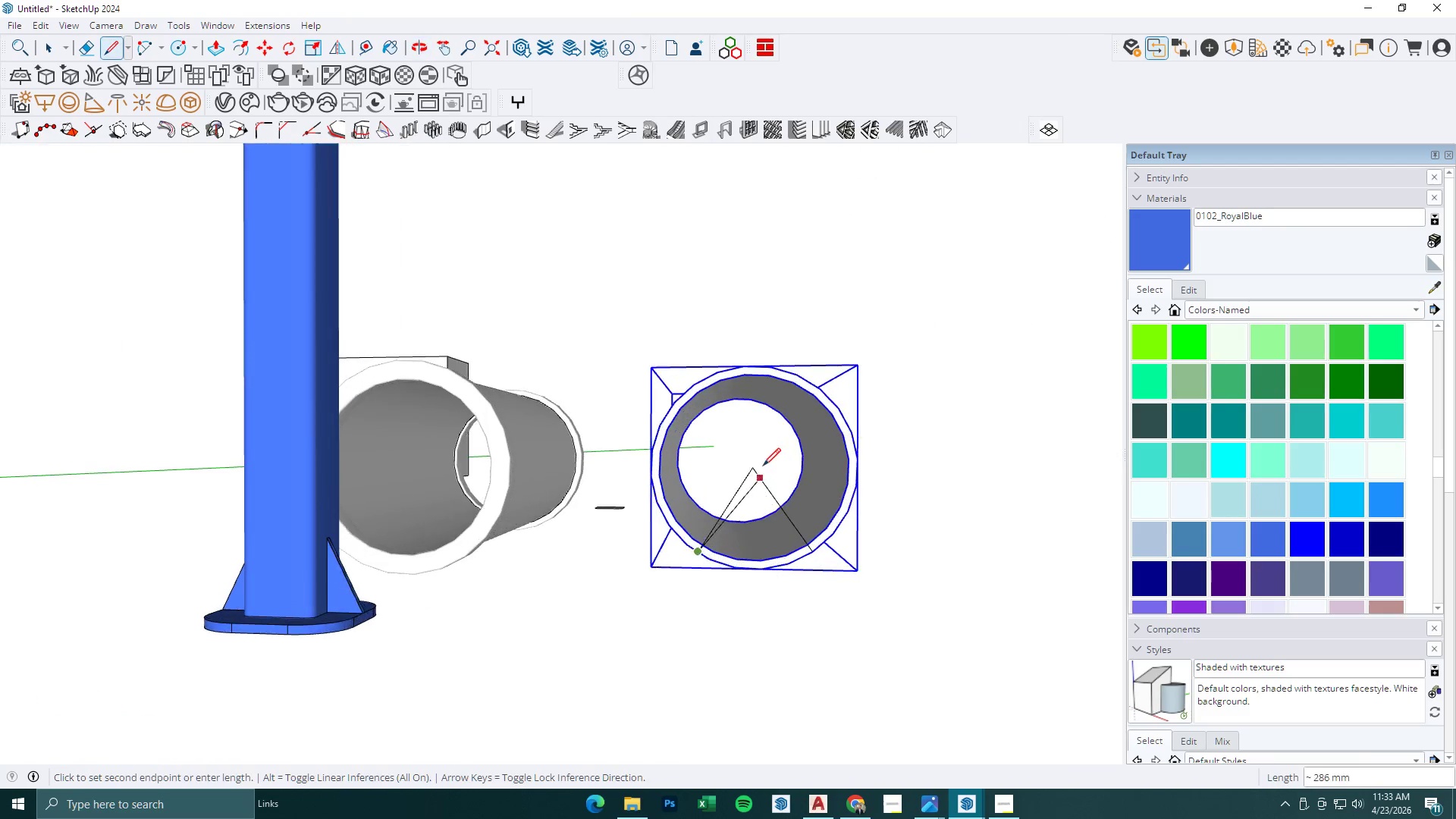 
left_click([755, 467])
 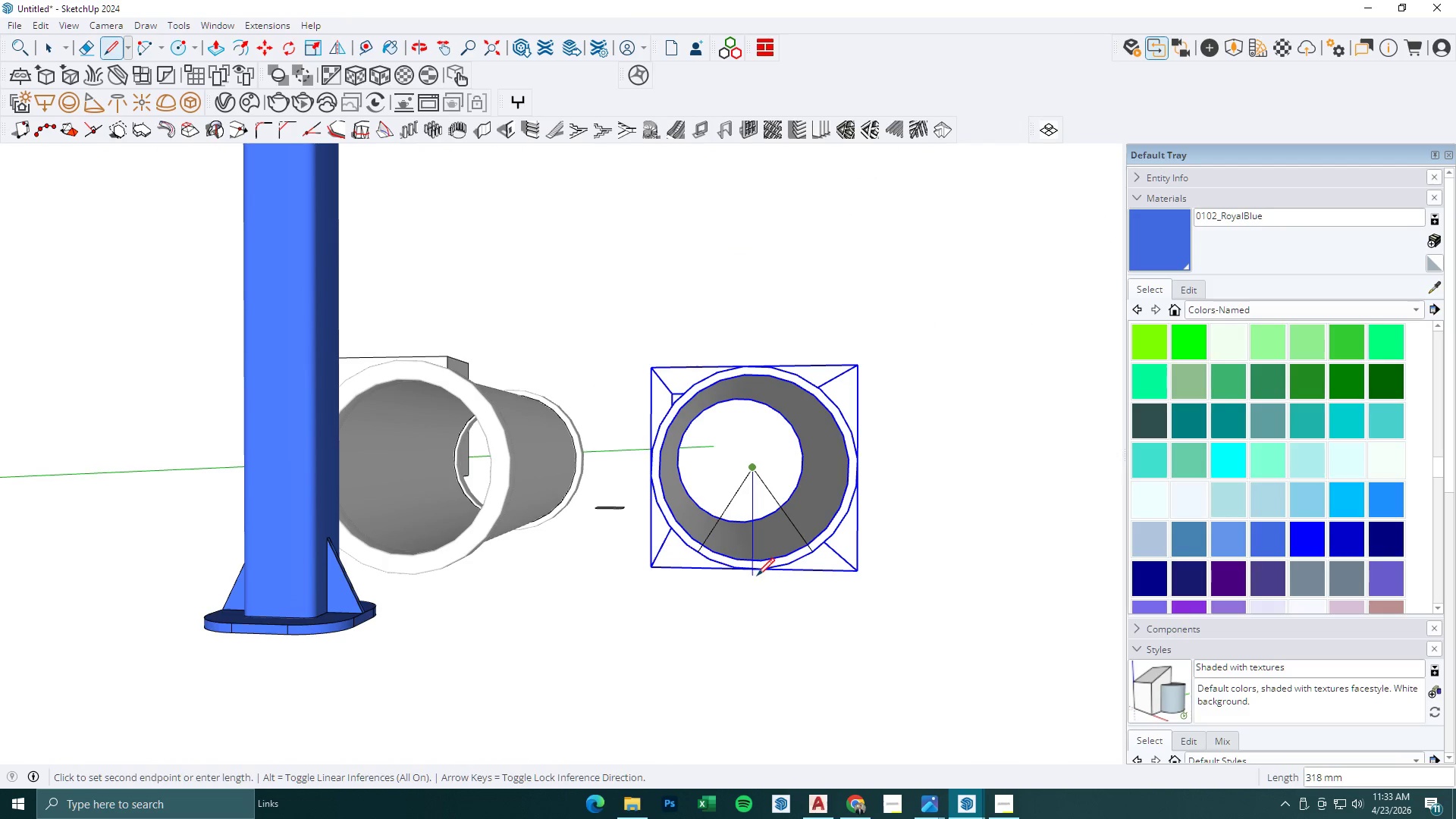 
left_click([757, 576])
 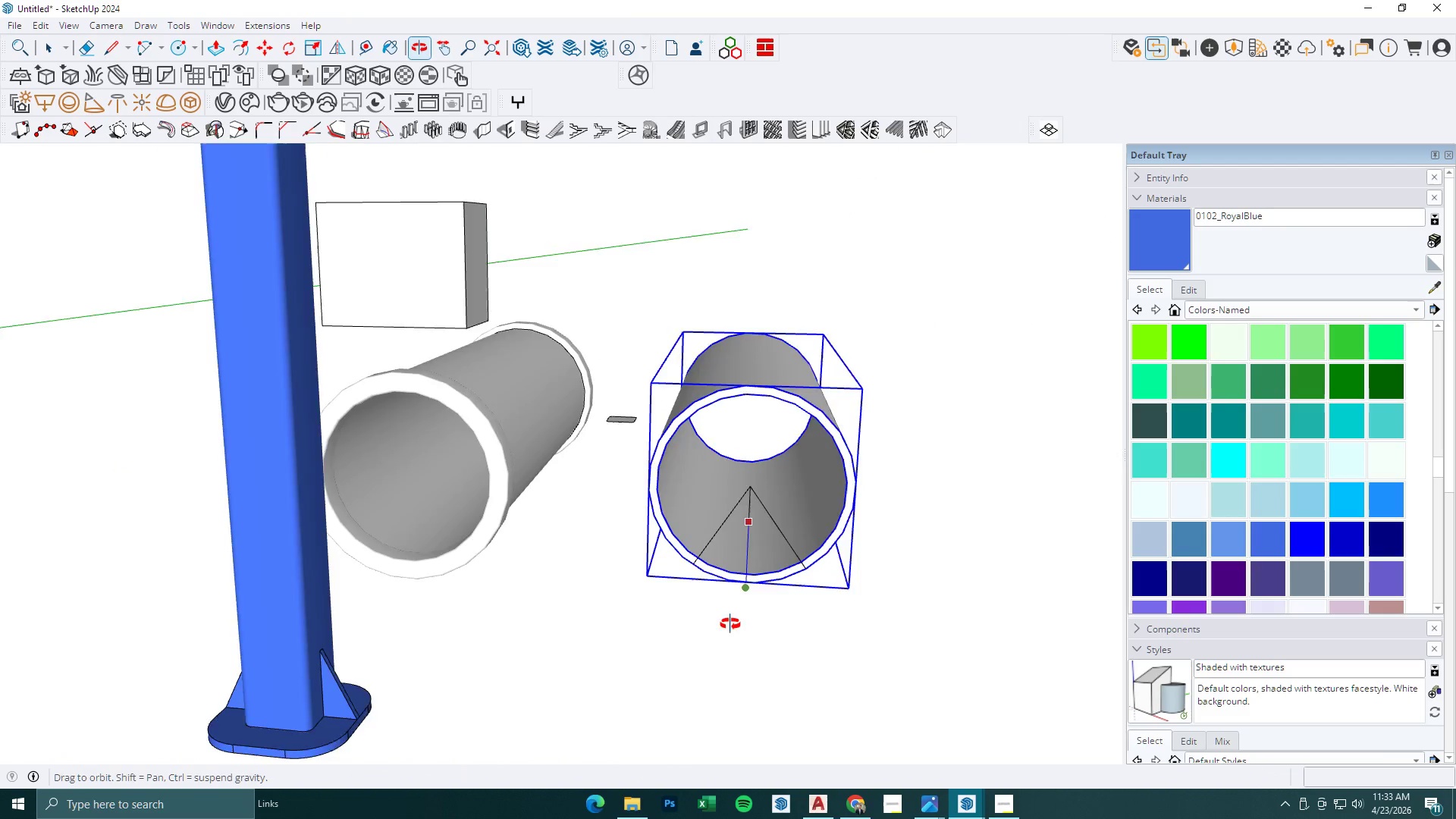 
key(Escape)
 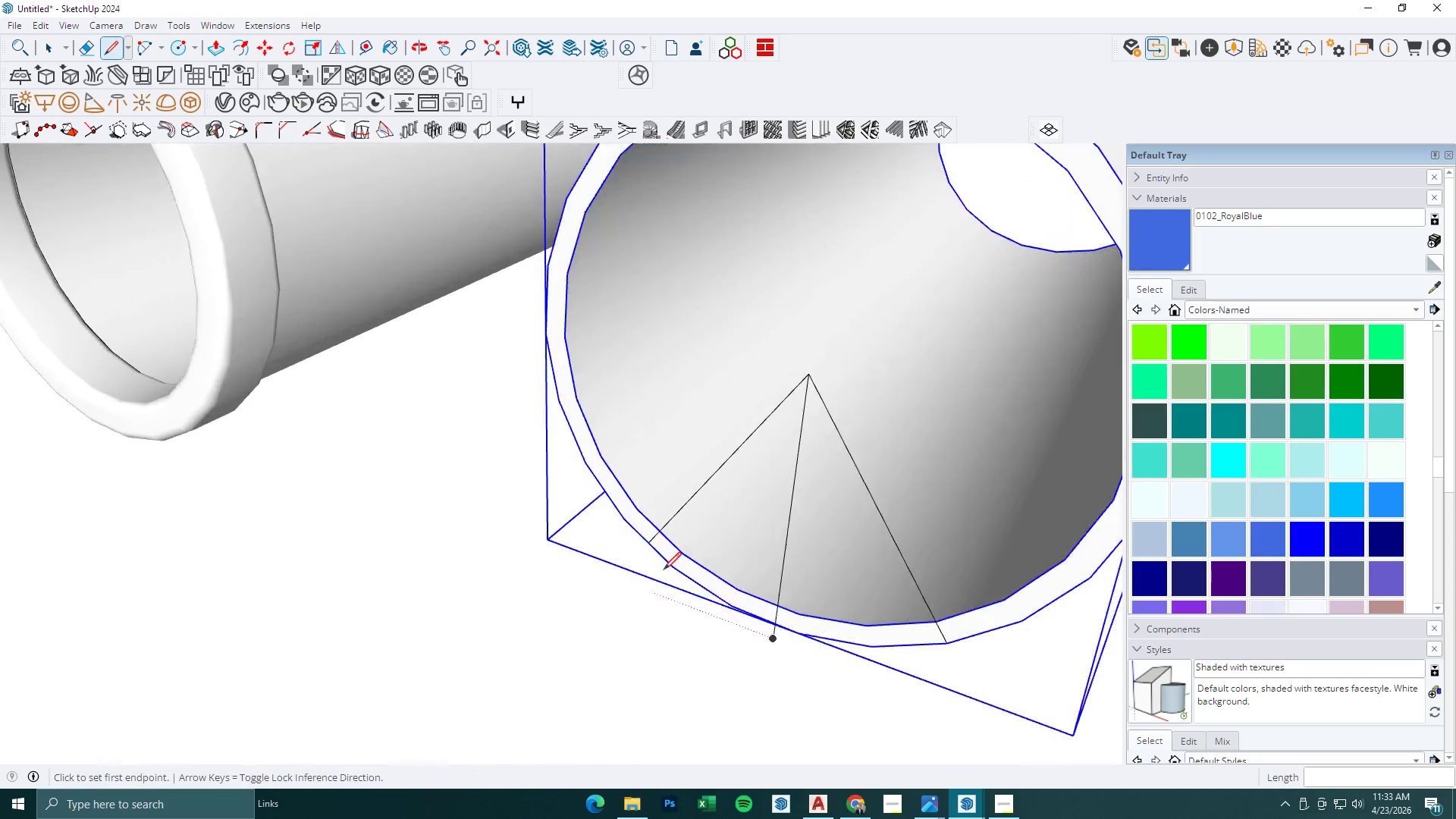 
key(Escape)
 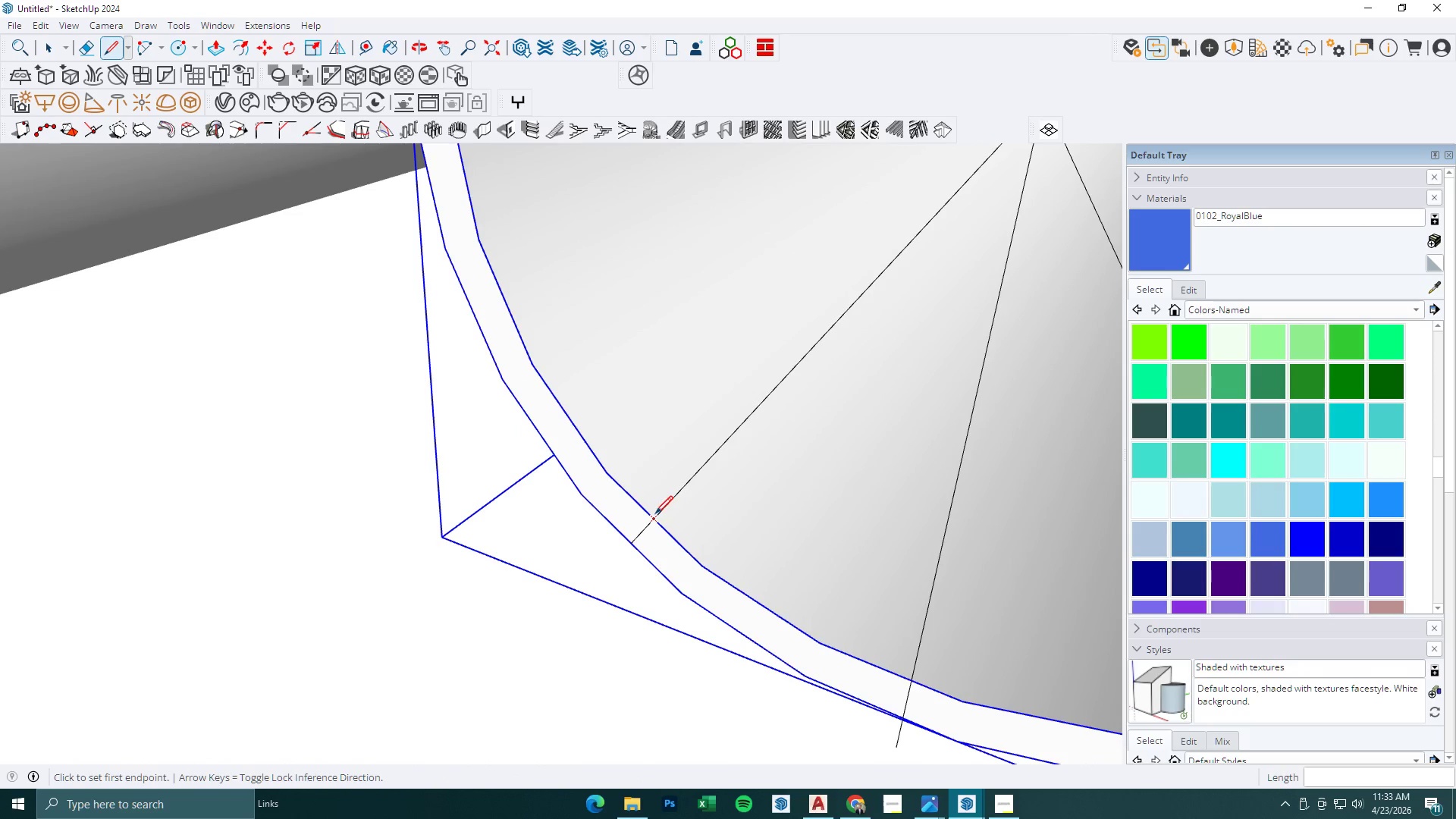 
left_click([655, 513])
 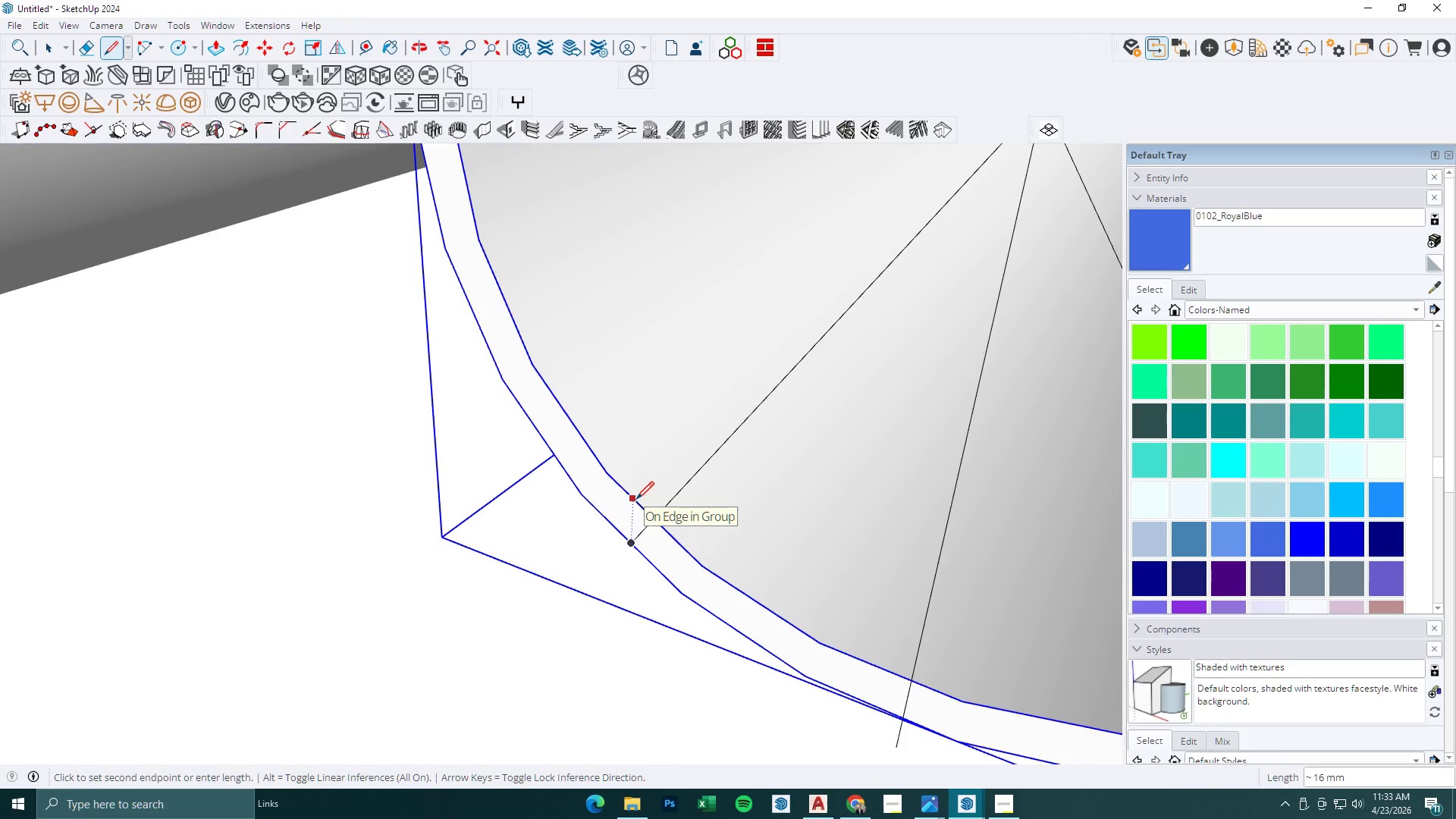 
scroll: coordinate [662, 520], scroll_direction: up, amount: 17.0
 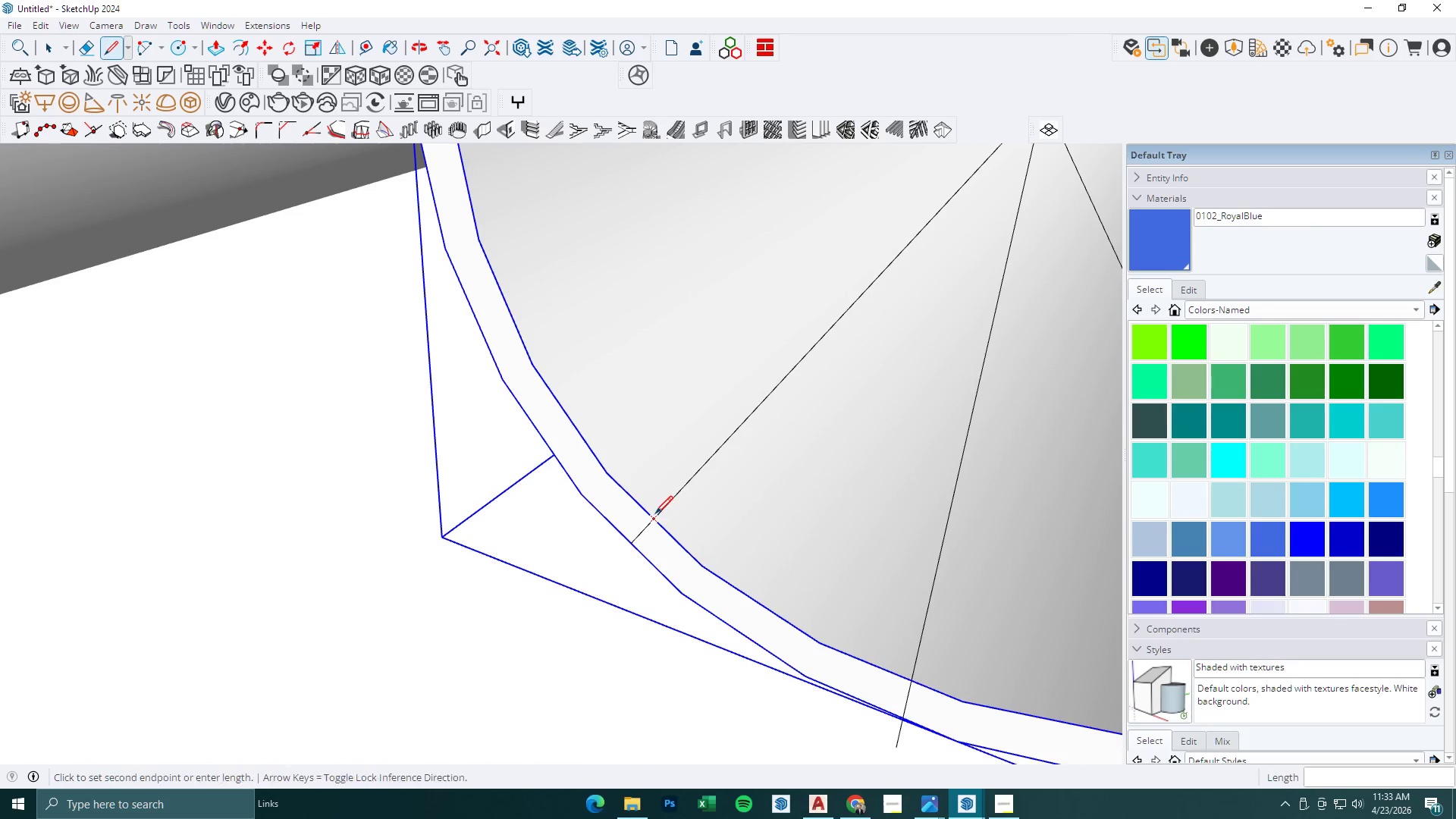 
key(Numpad2)
 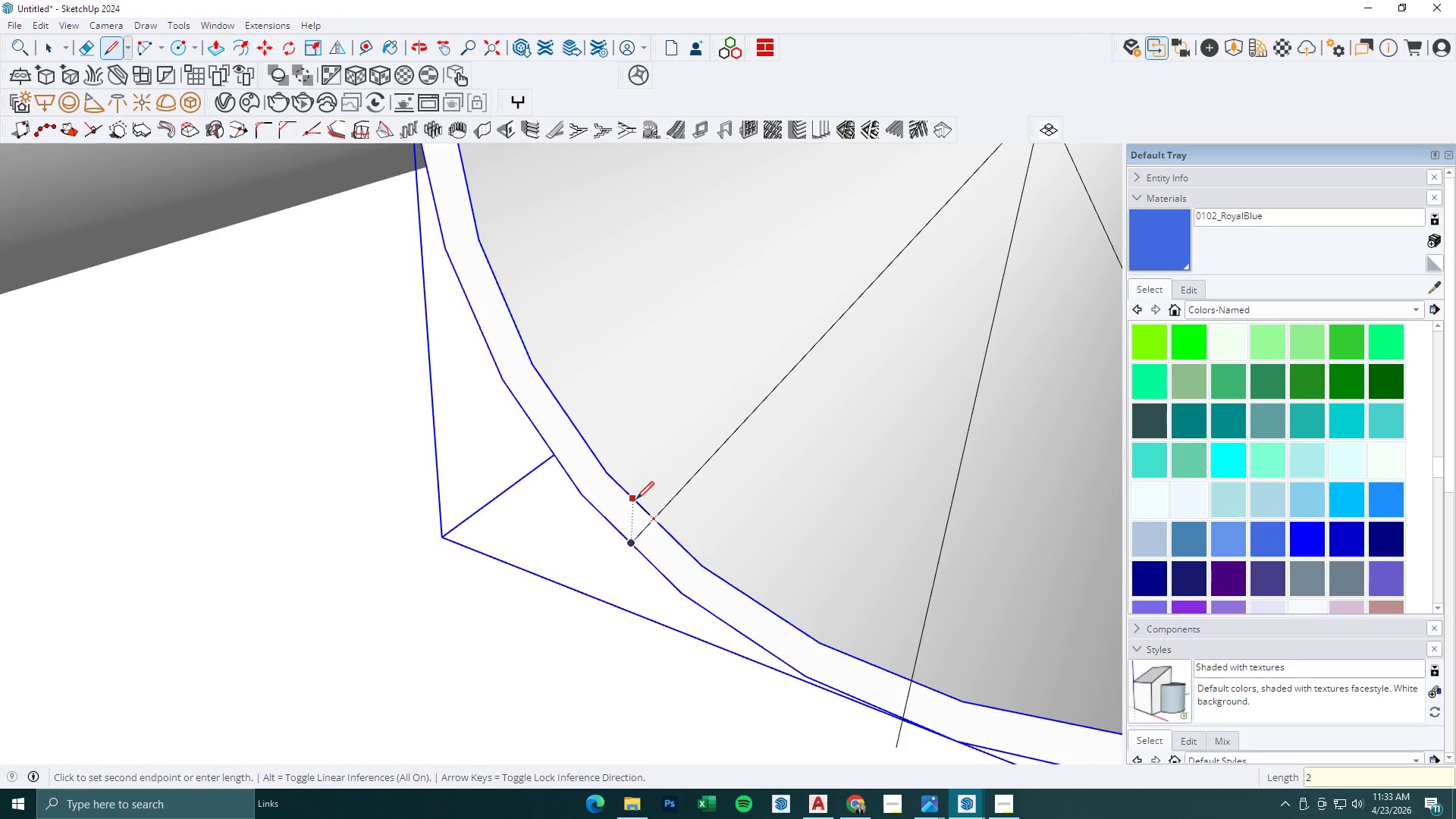 
key(Numpad5)
 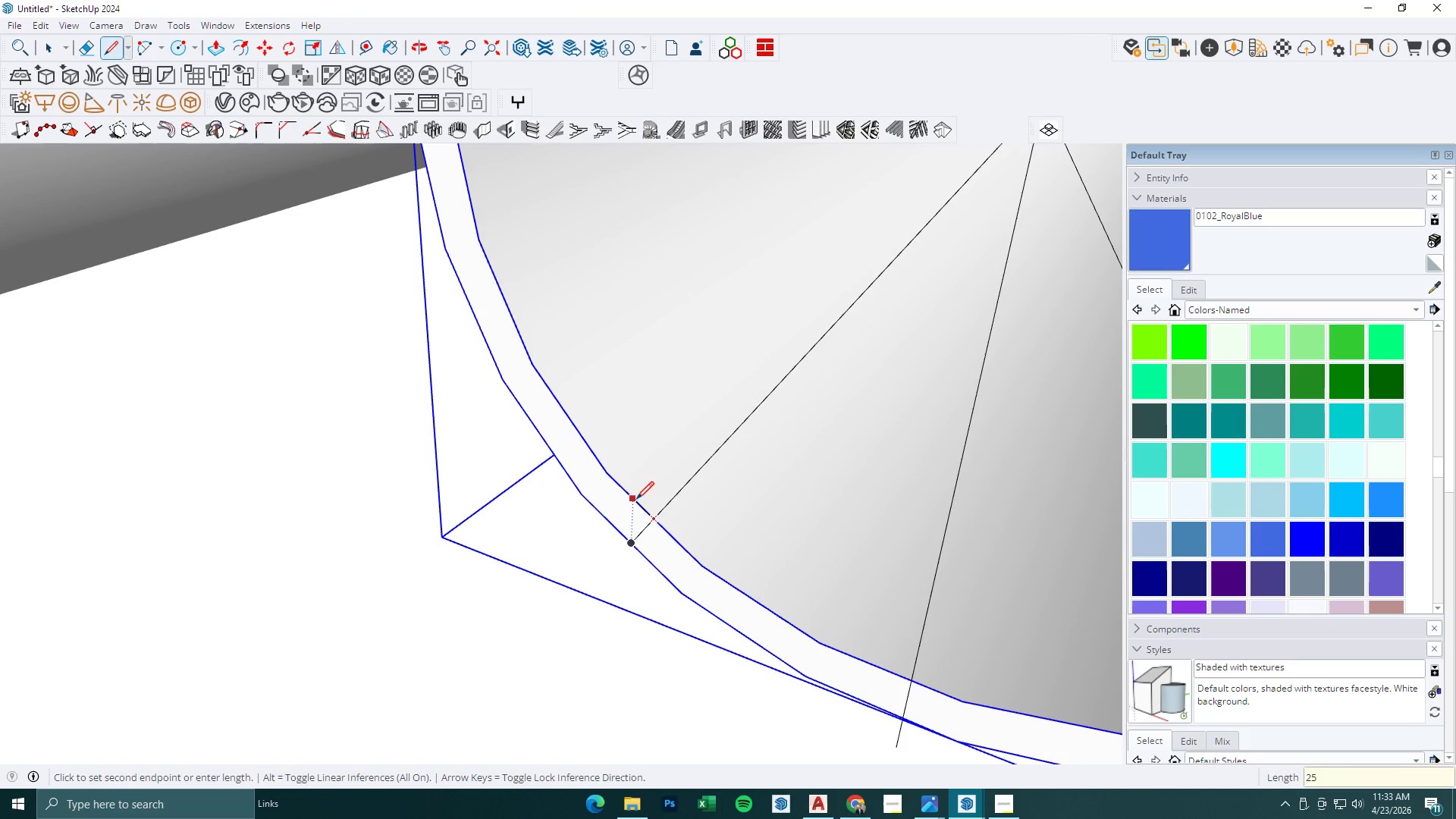 
key(NumpadEnter)
 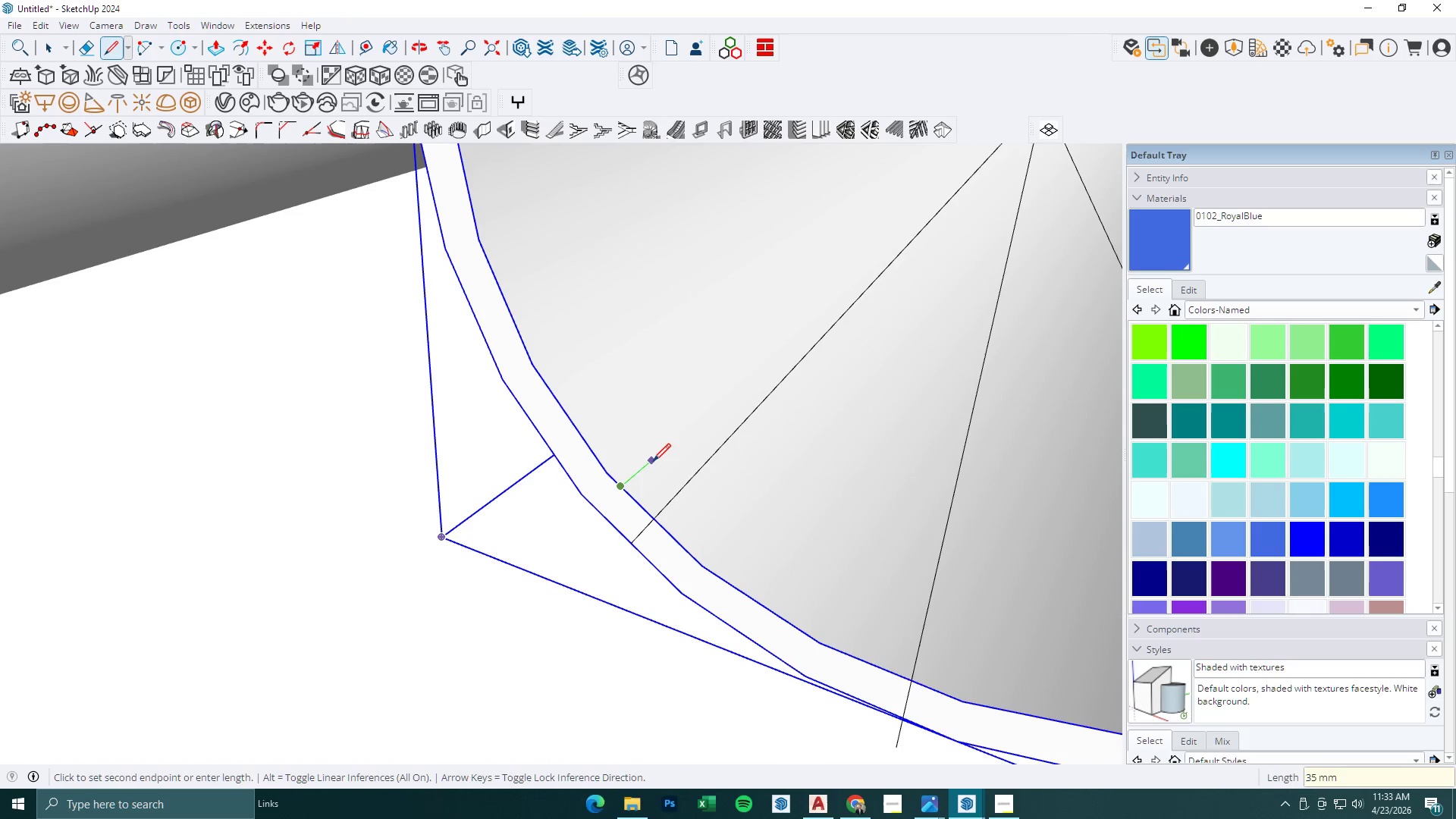 
key(Control+Z)
 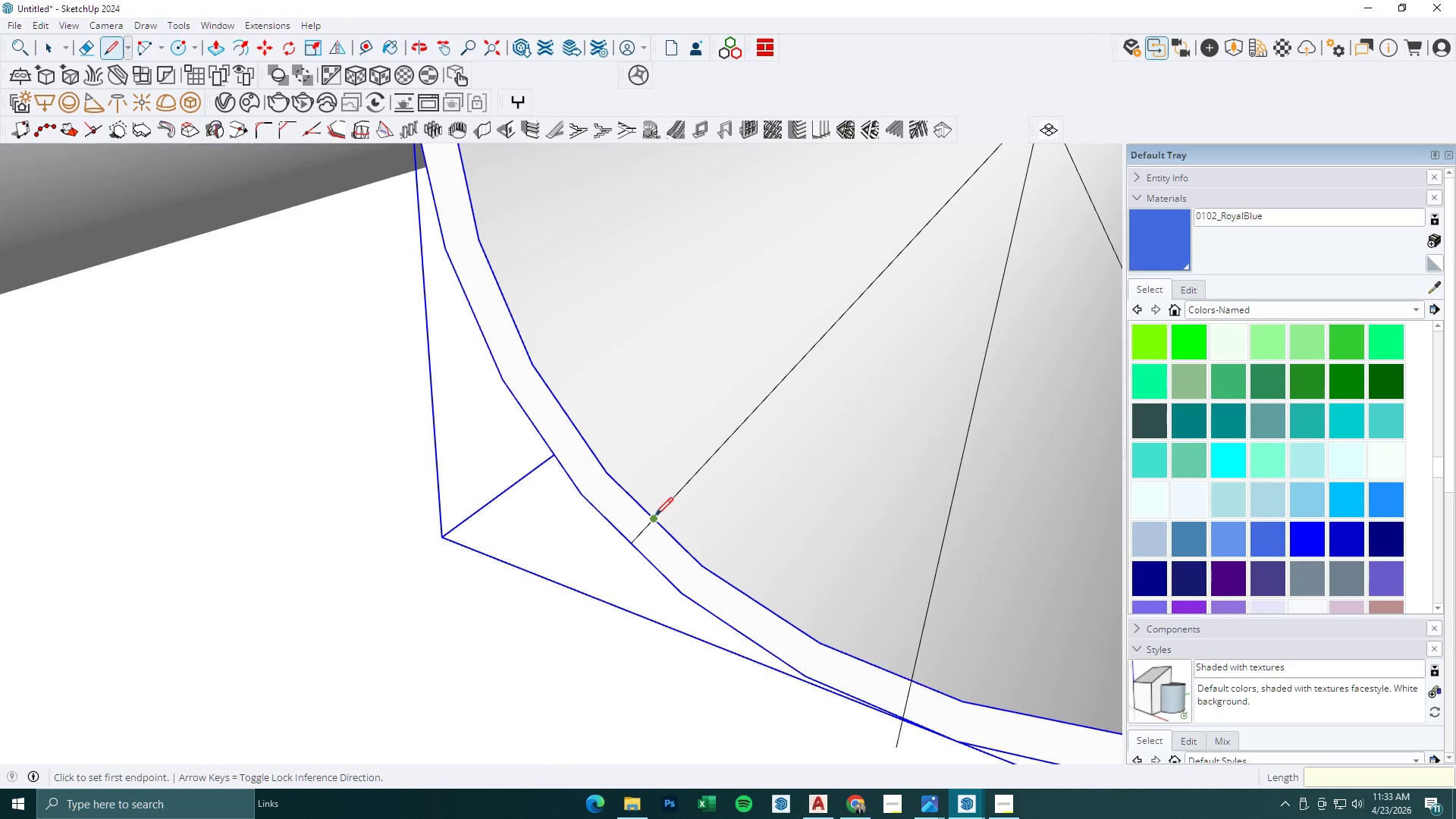 
left_click([654, 516])
 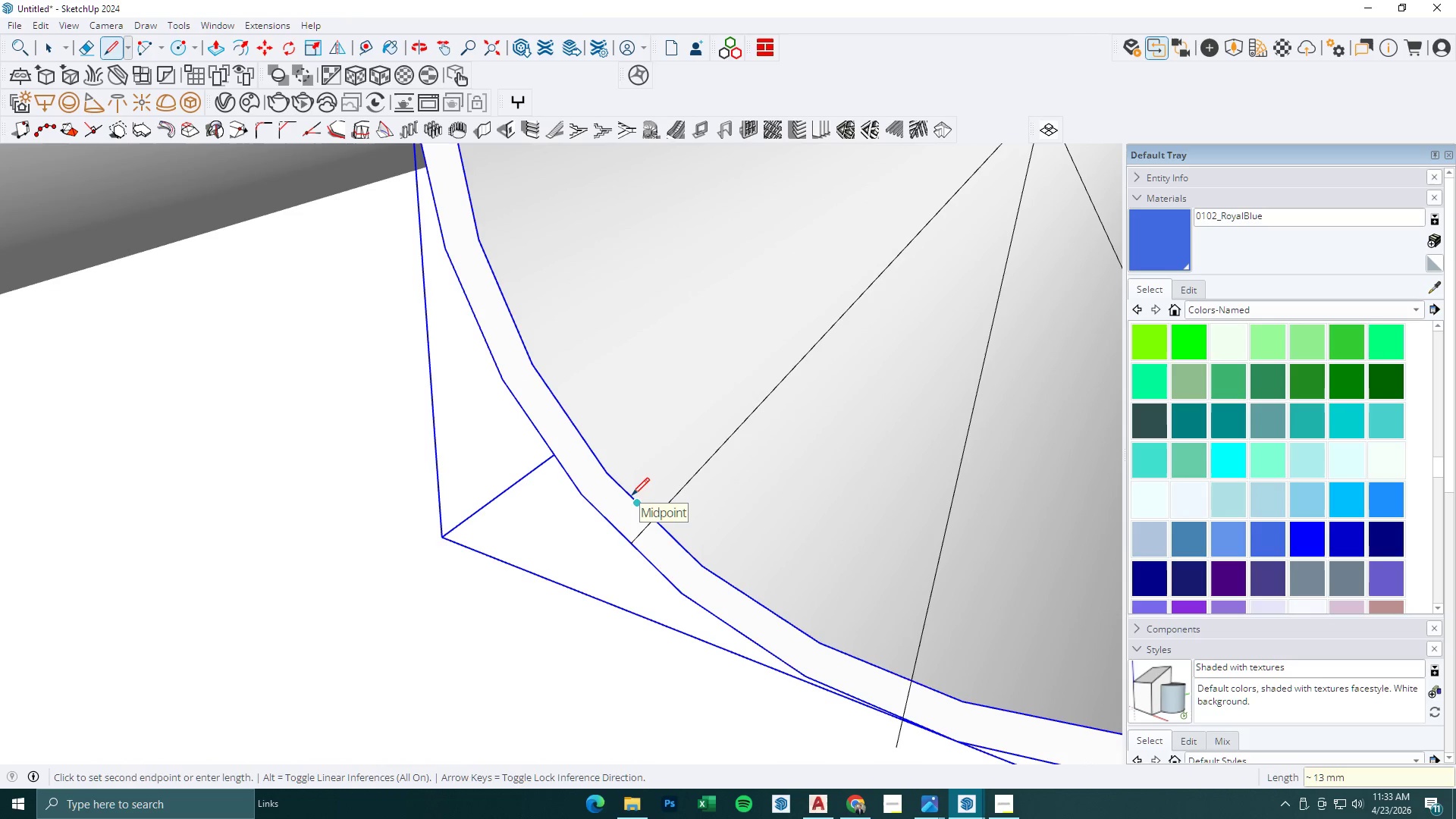 
key(Numpad2)
 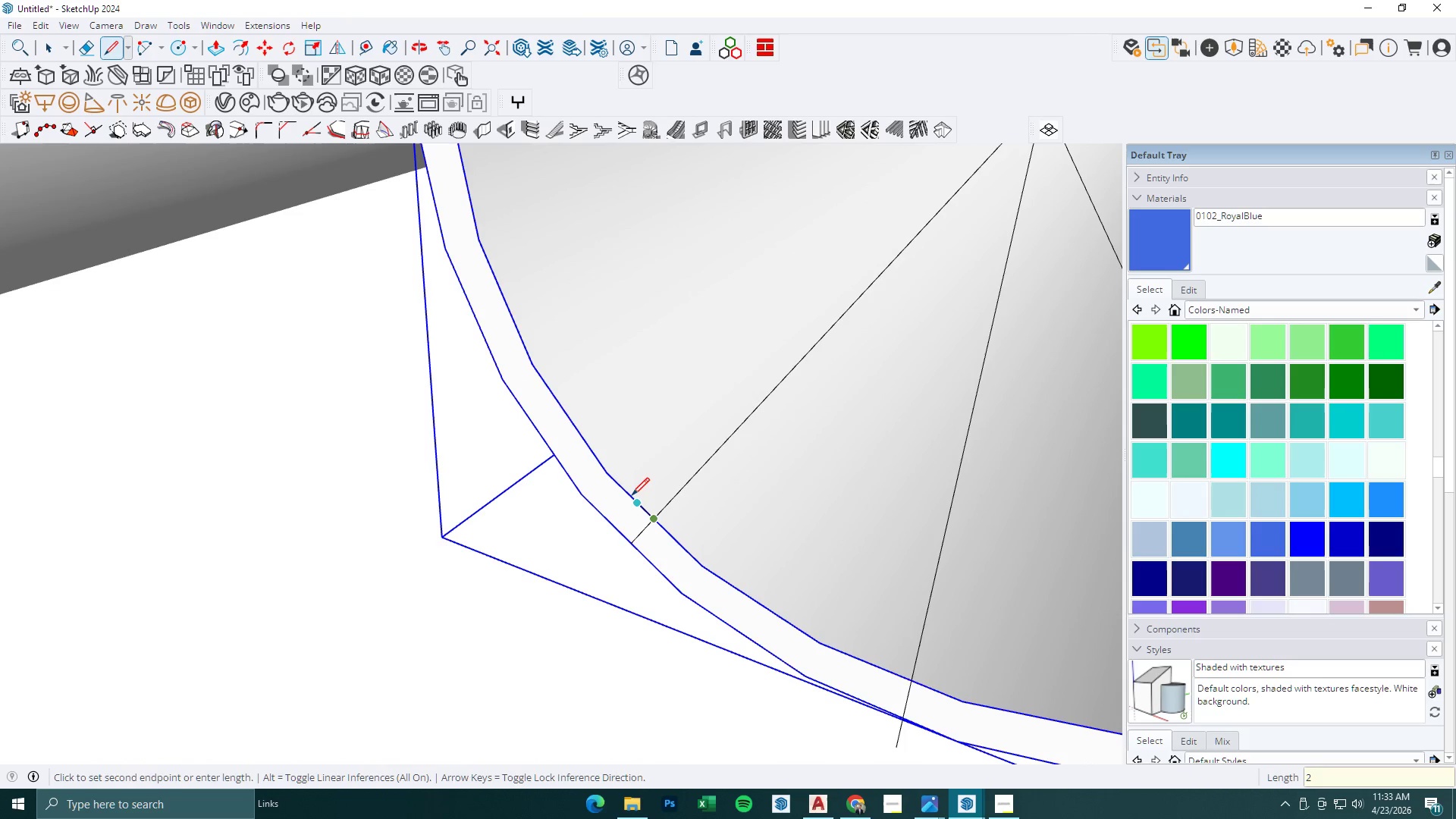 
key(Numpad5)
 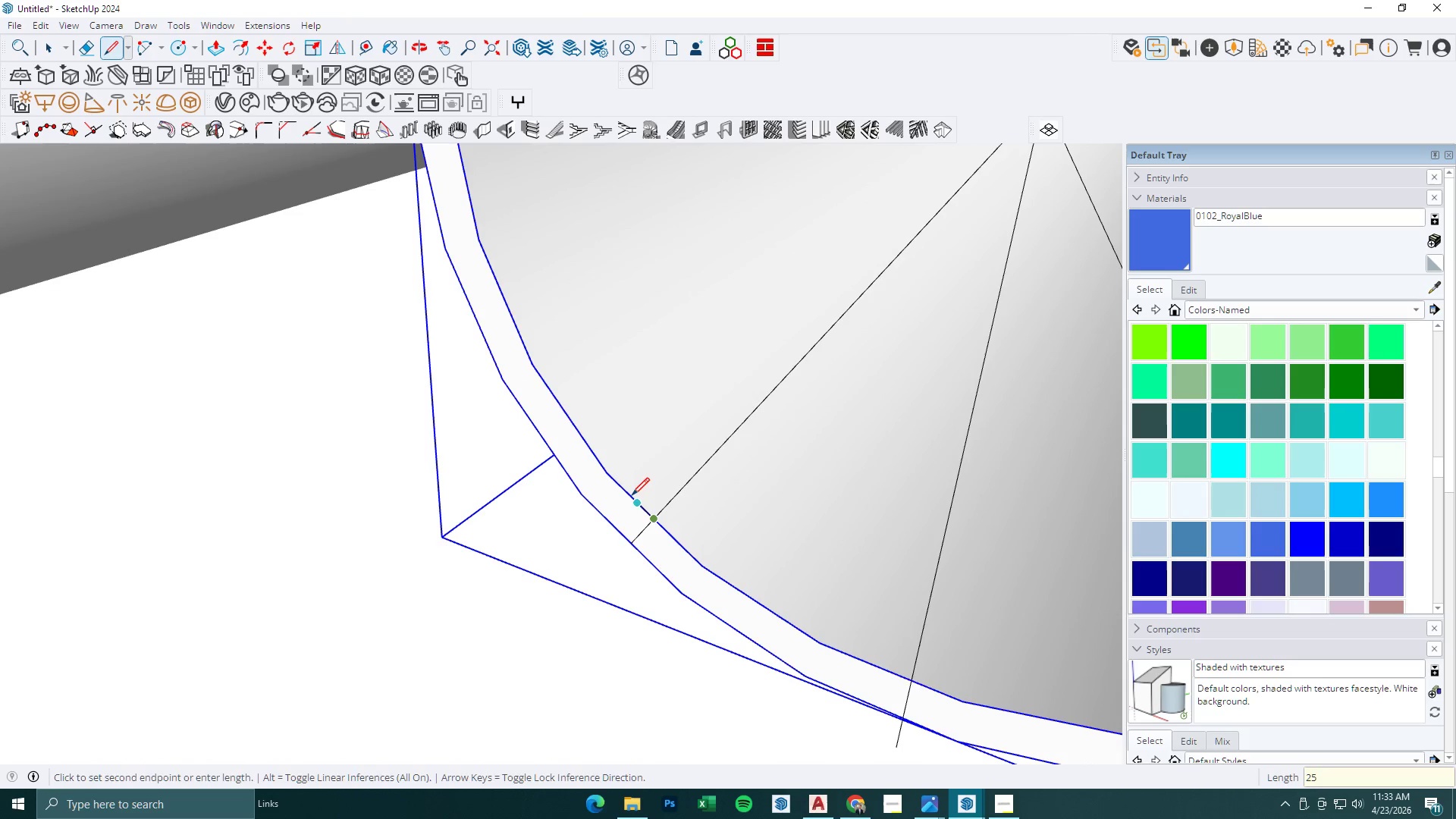 
key(NumpadEnter)
 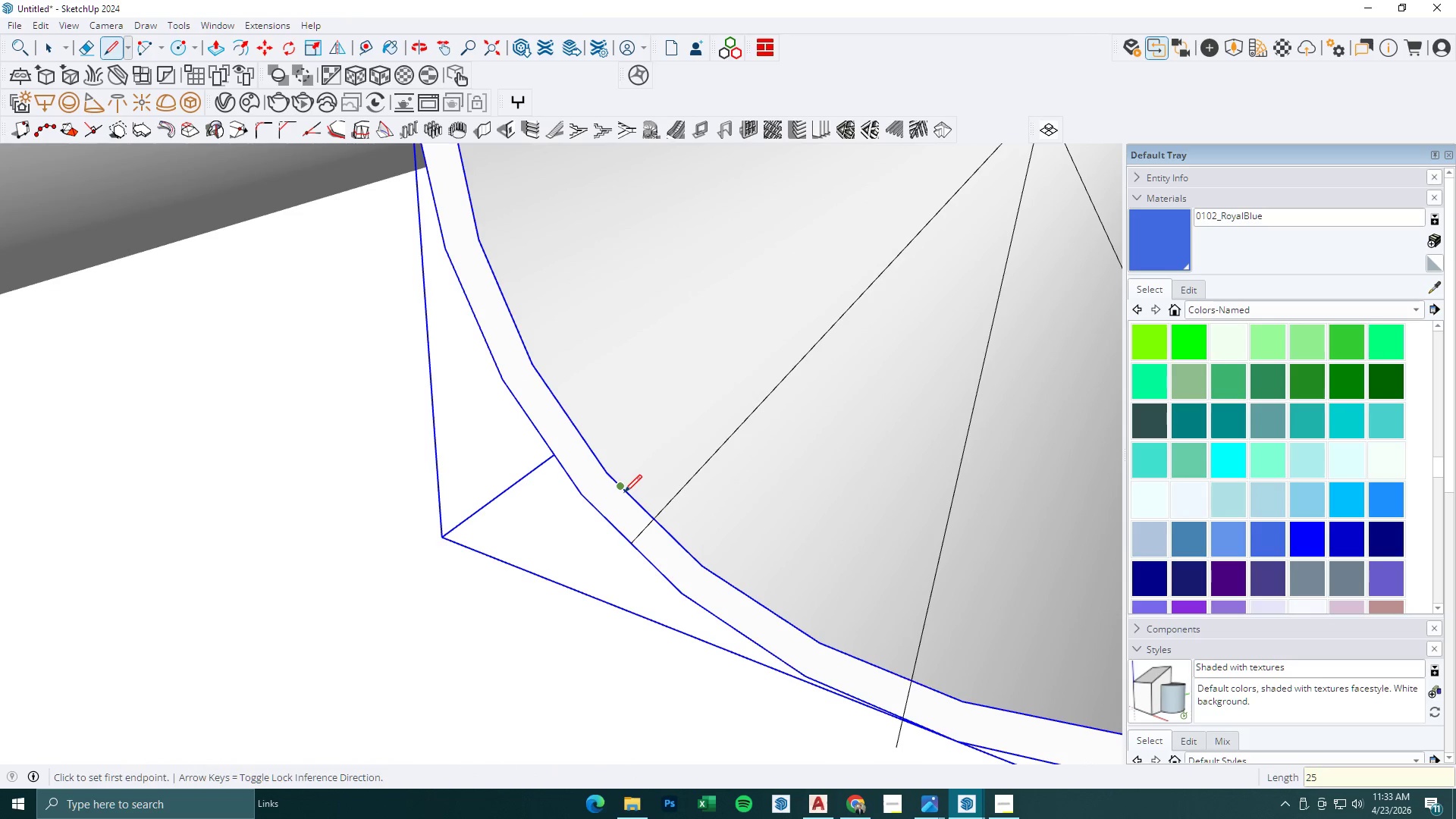 
left_click([624, 492])
 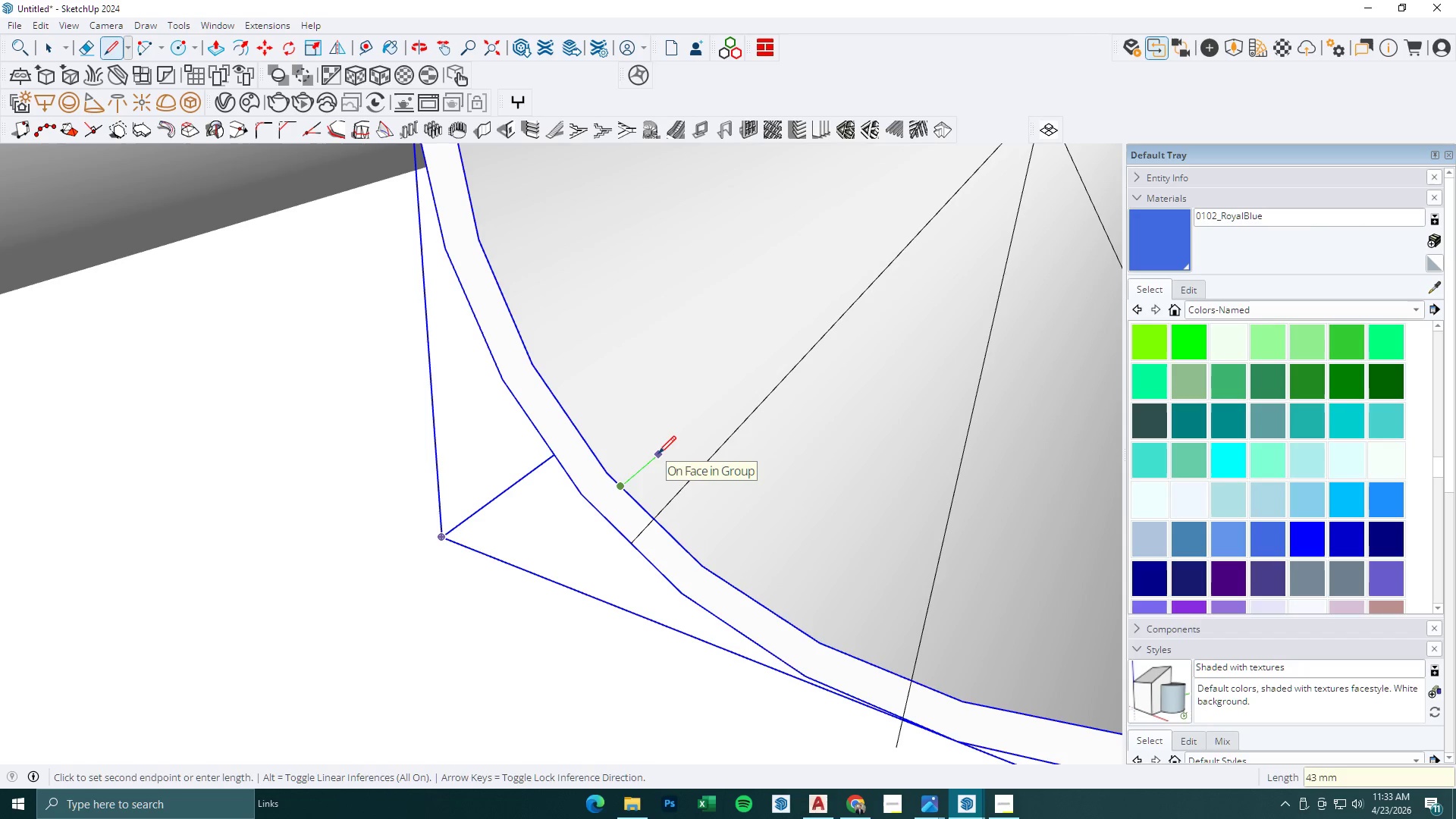 
key(Numpad5)
 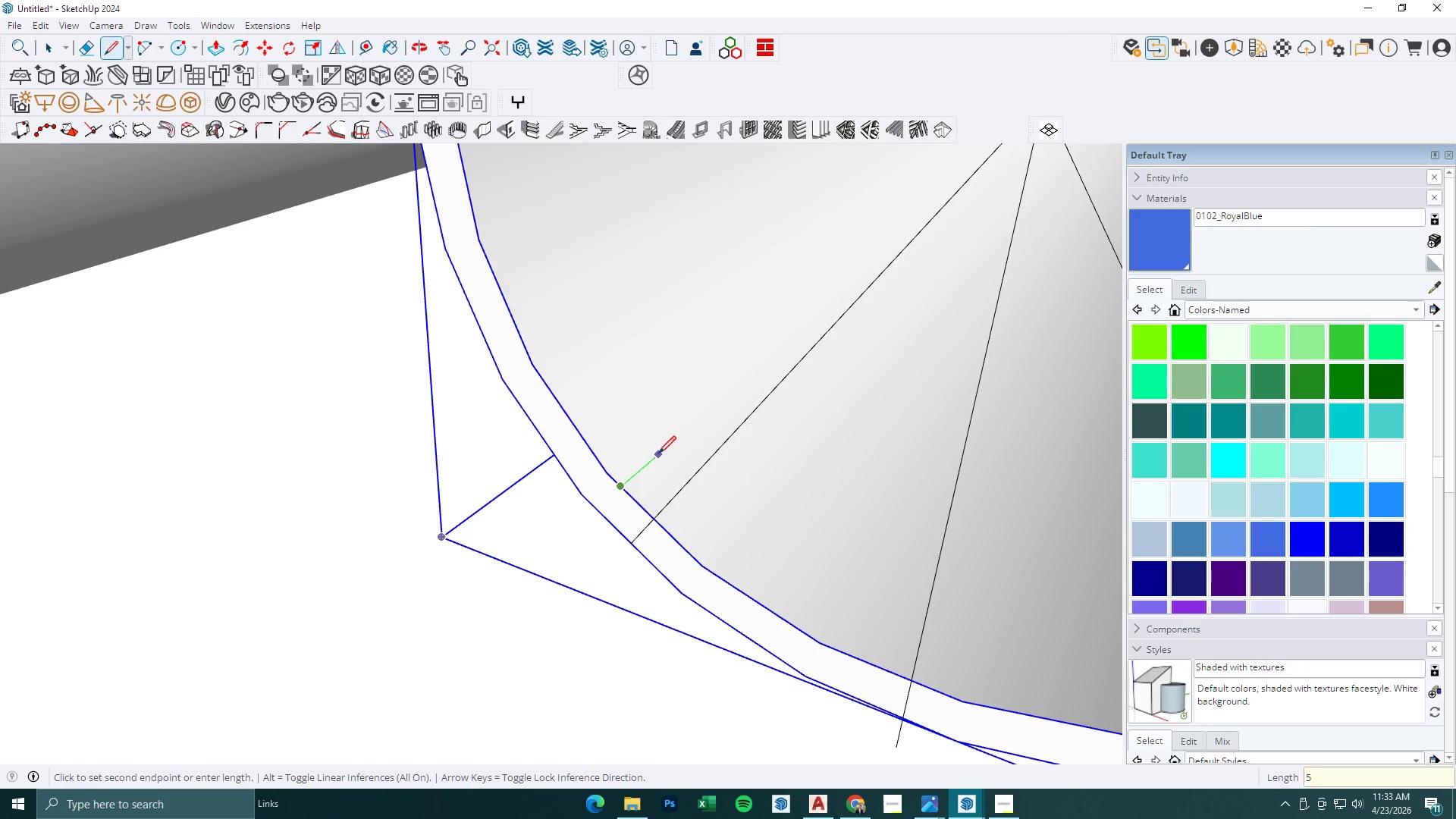 
key(Numpad0)
 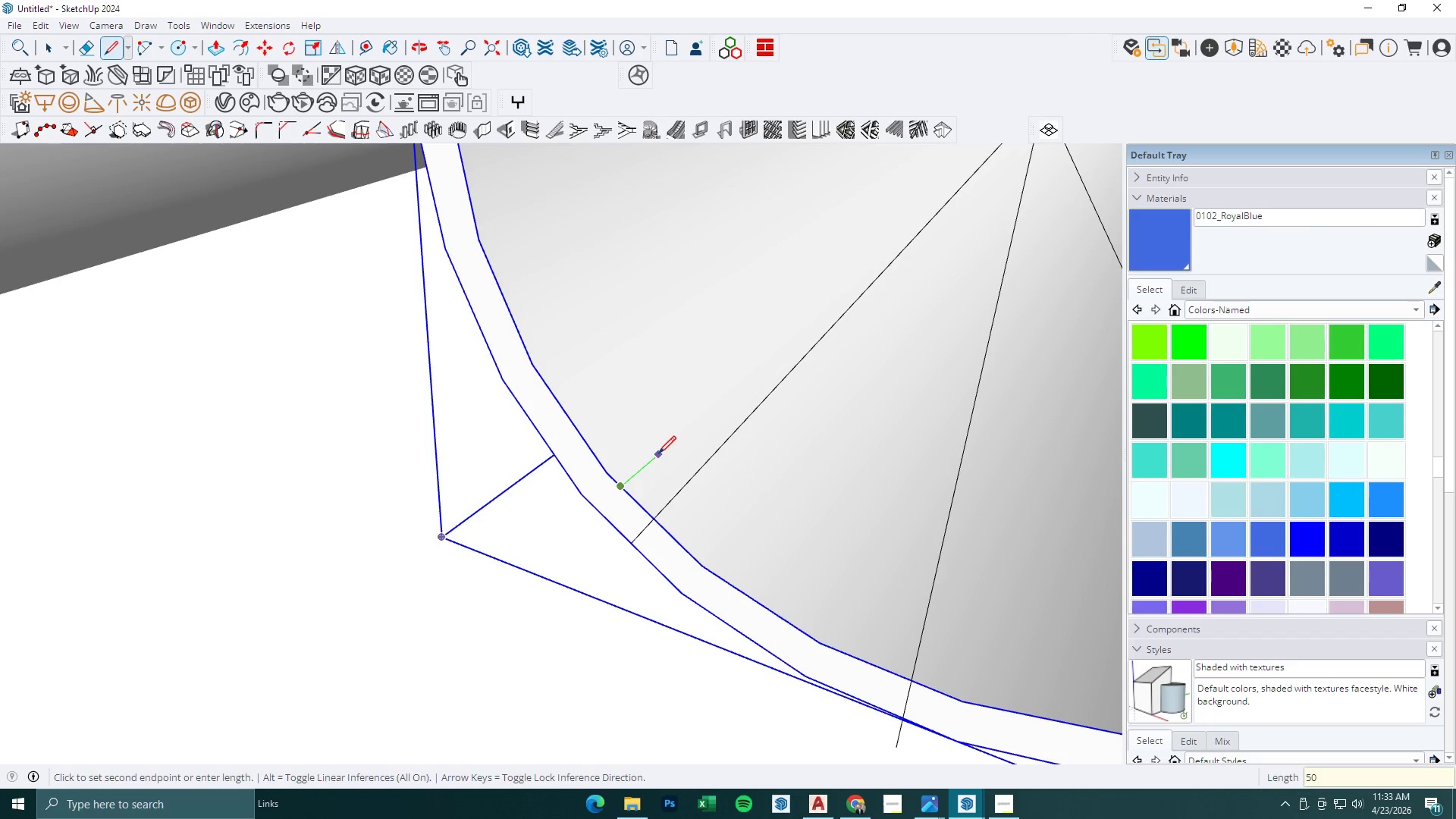 
key(NumpadEnter)
 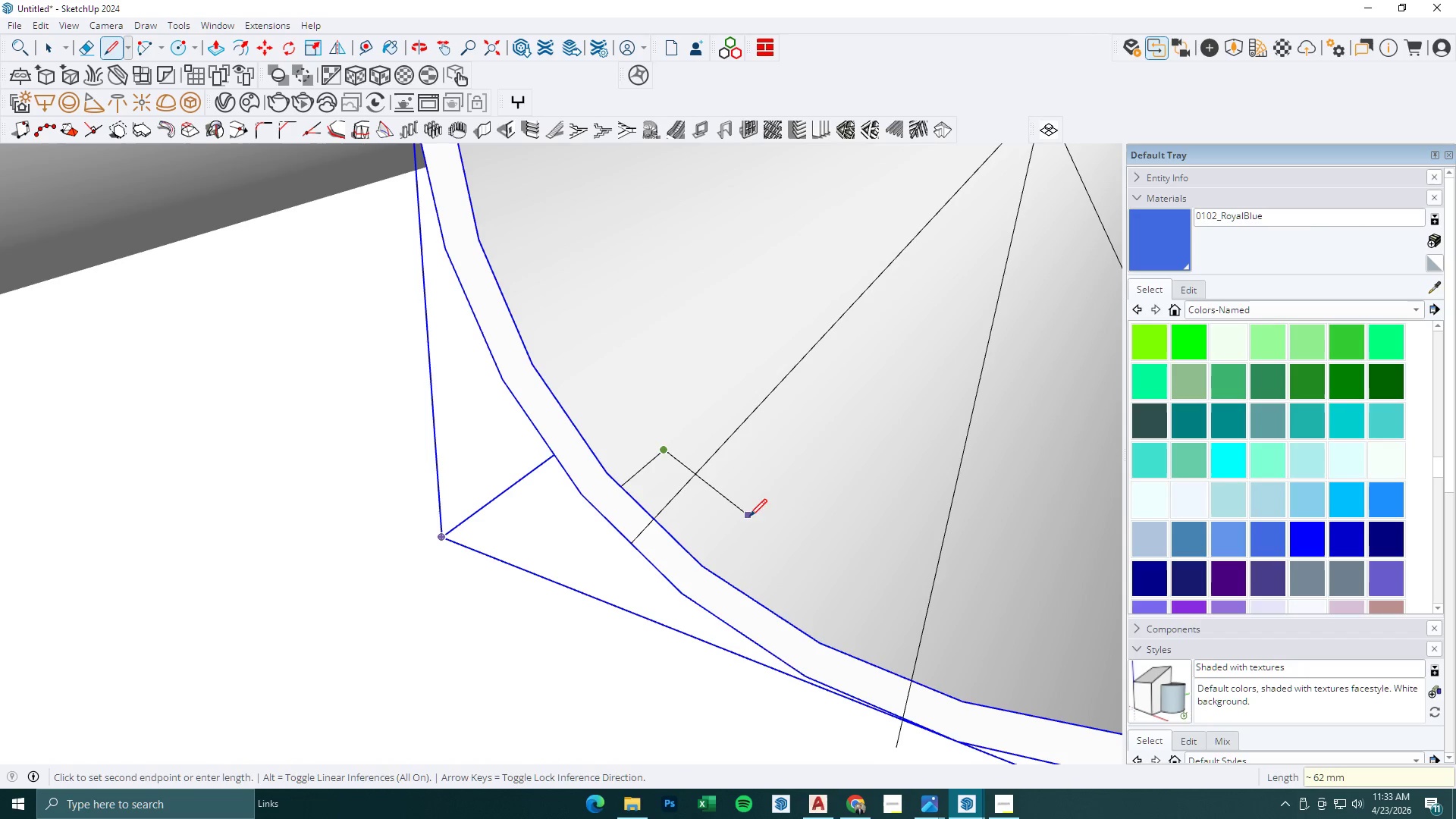 
scroll: coordinate [691, 460], scroll_direction: down, amount: 17.0
 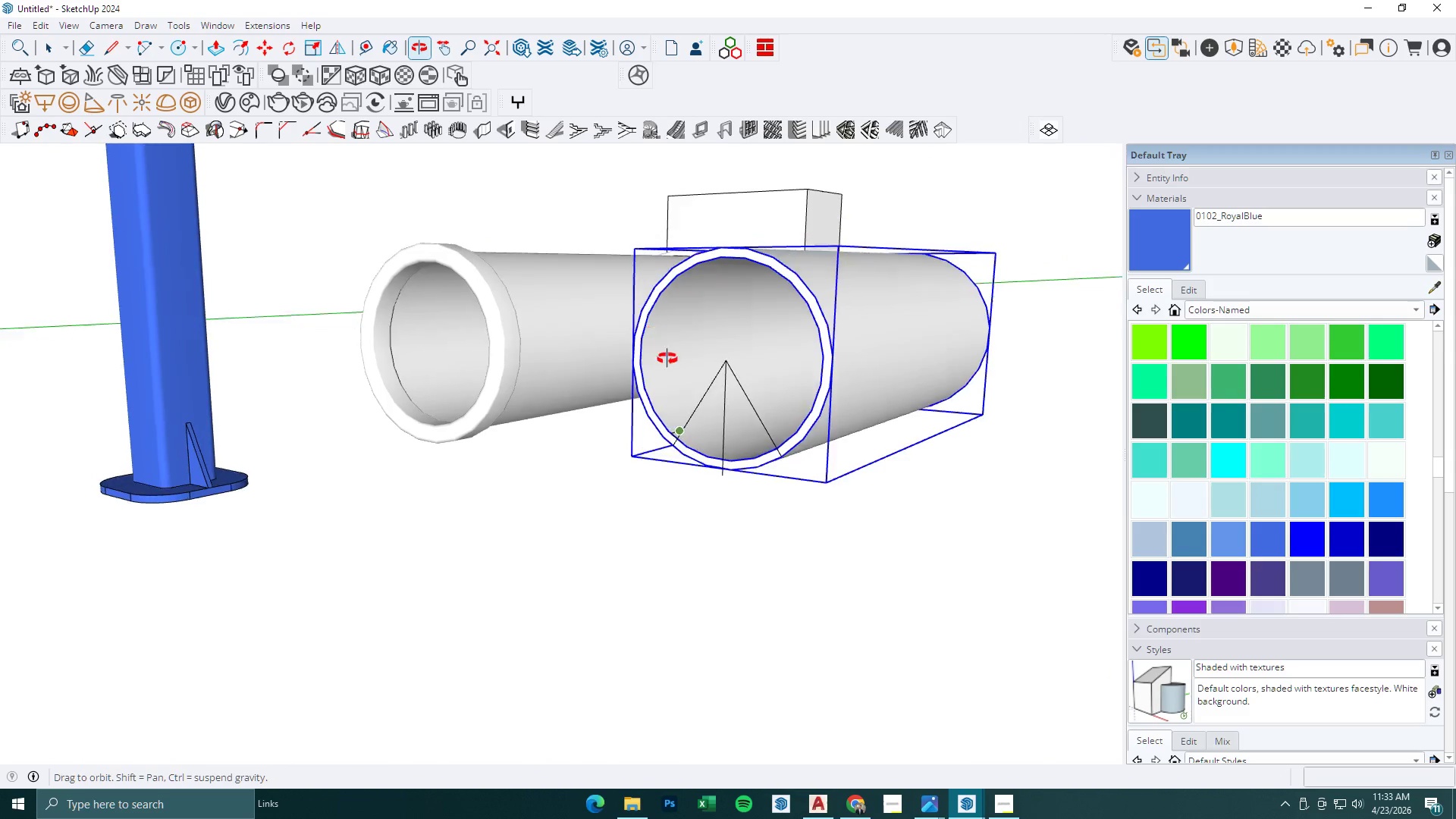 
scroll: coordinate [681, 454], scroll_direction: up, amount: 16.0
 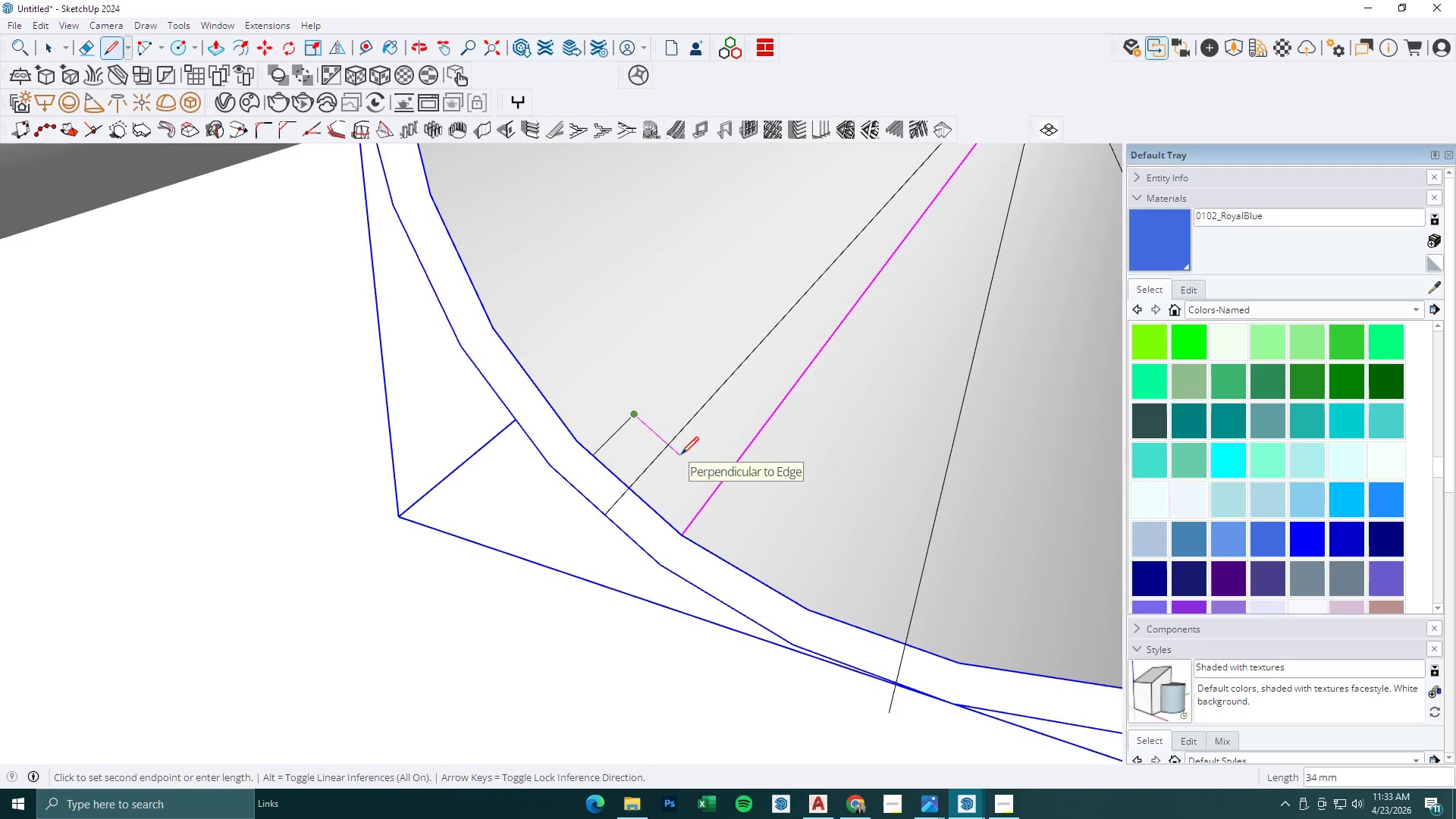 
key(Numpad5)
 